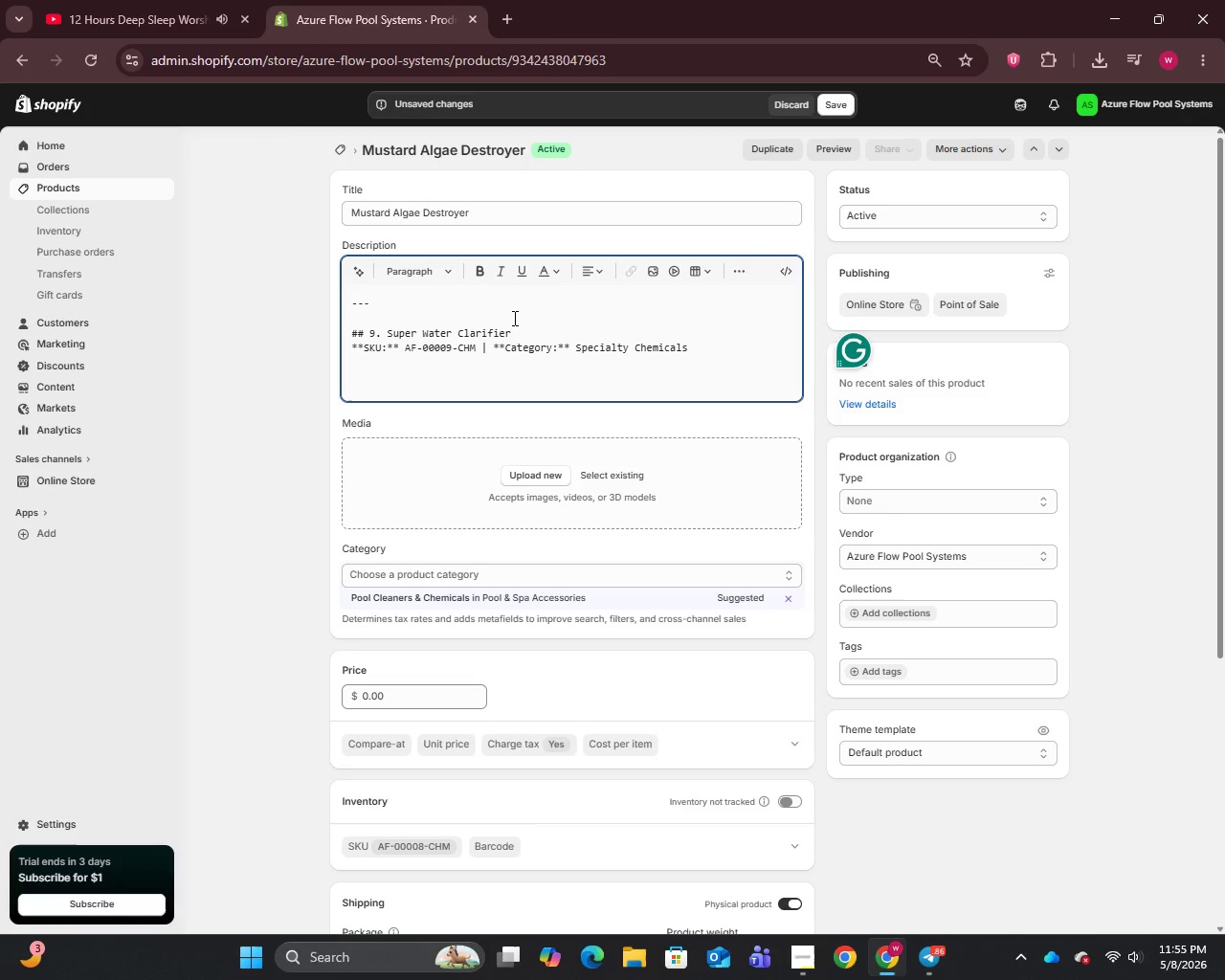 
key(Control+A)
 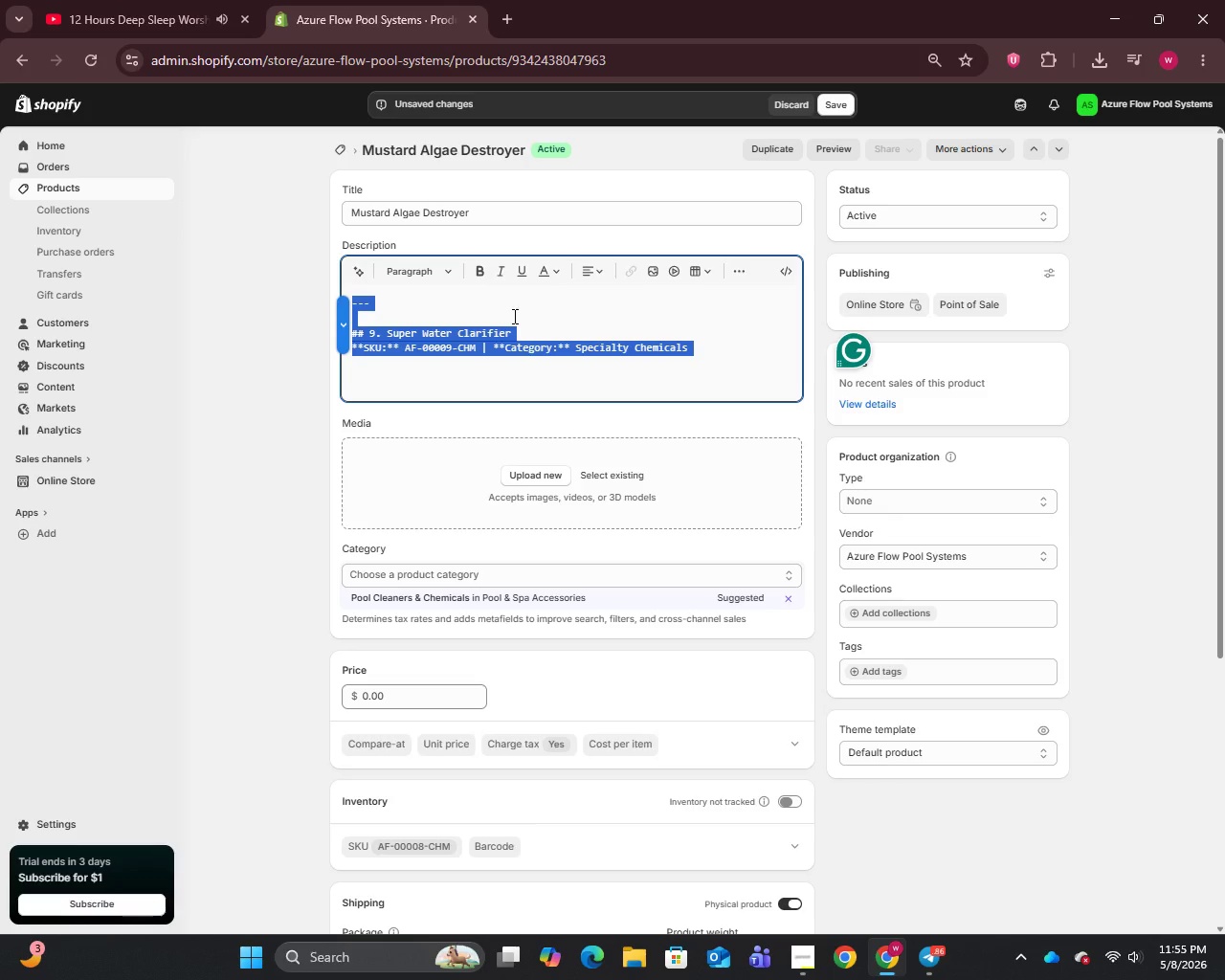 
key(Control+V)
 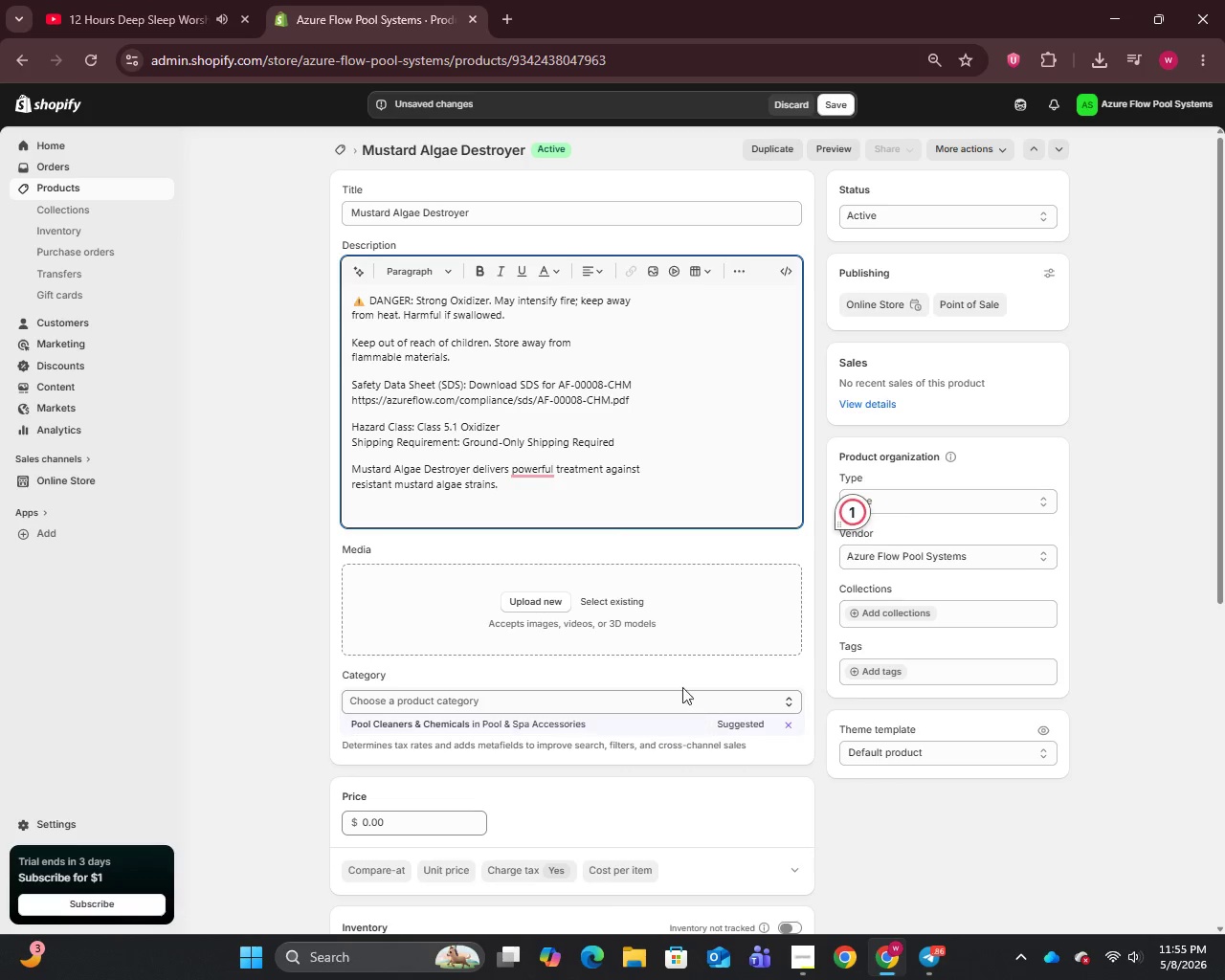 
left_click([545, 479])
 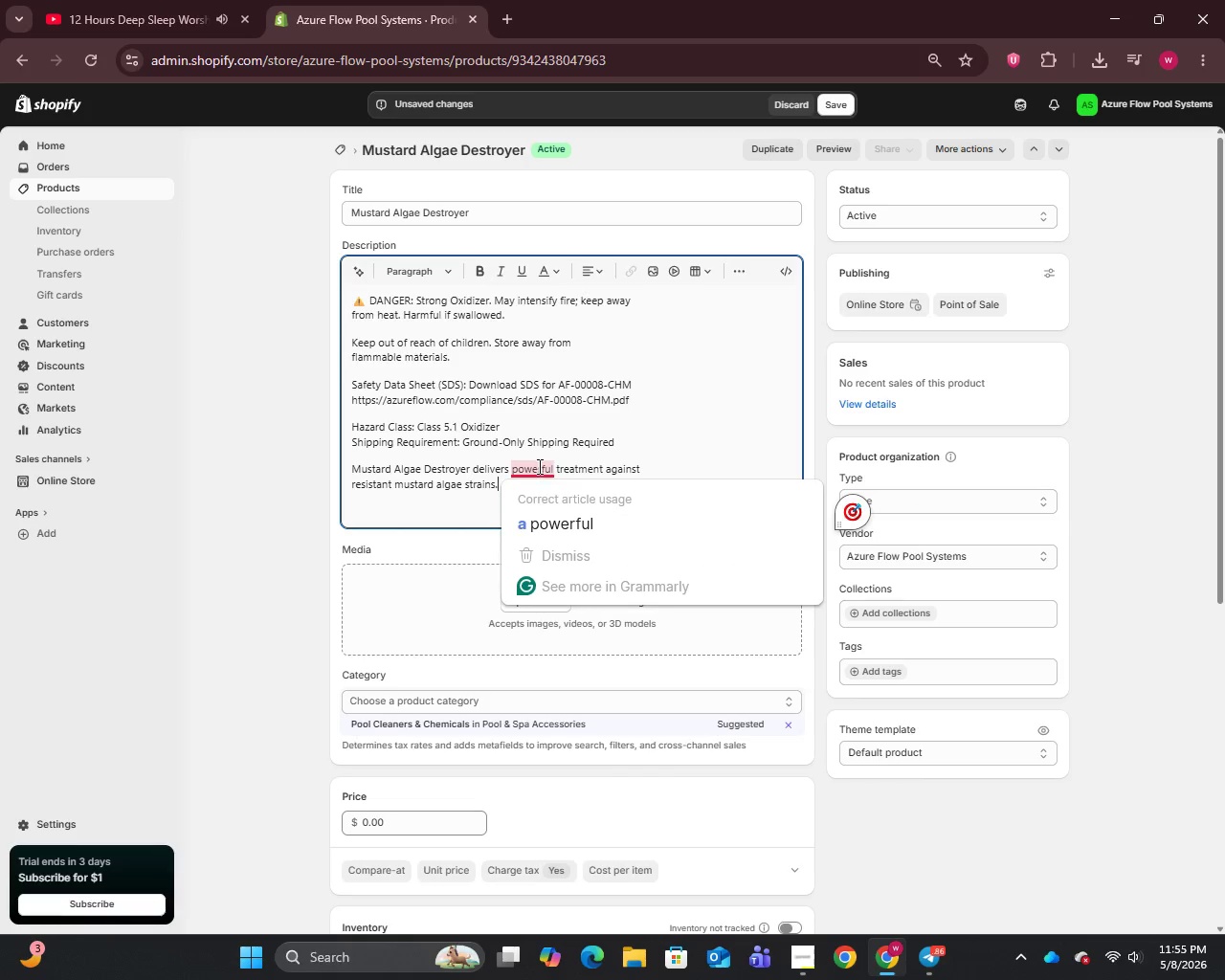 
left_click([564, 531])
 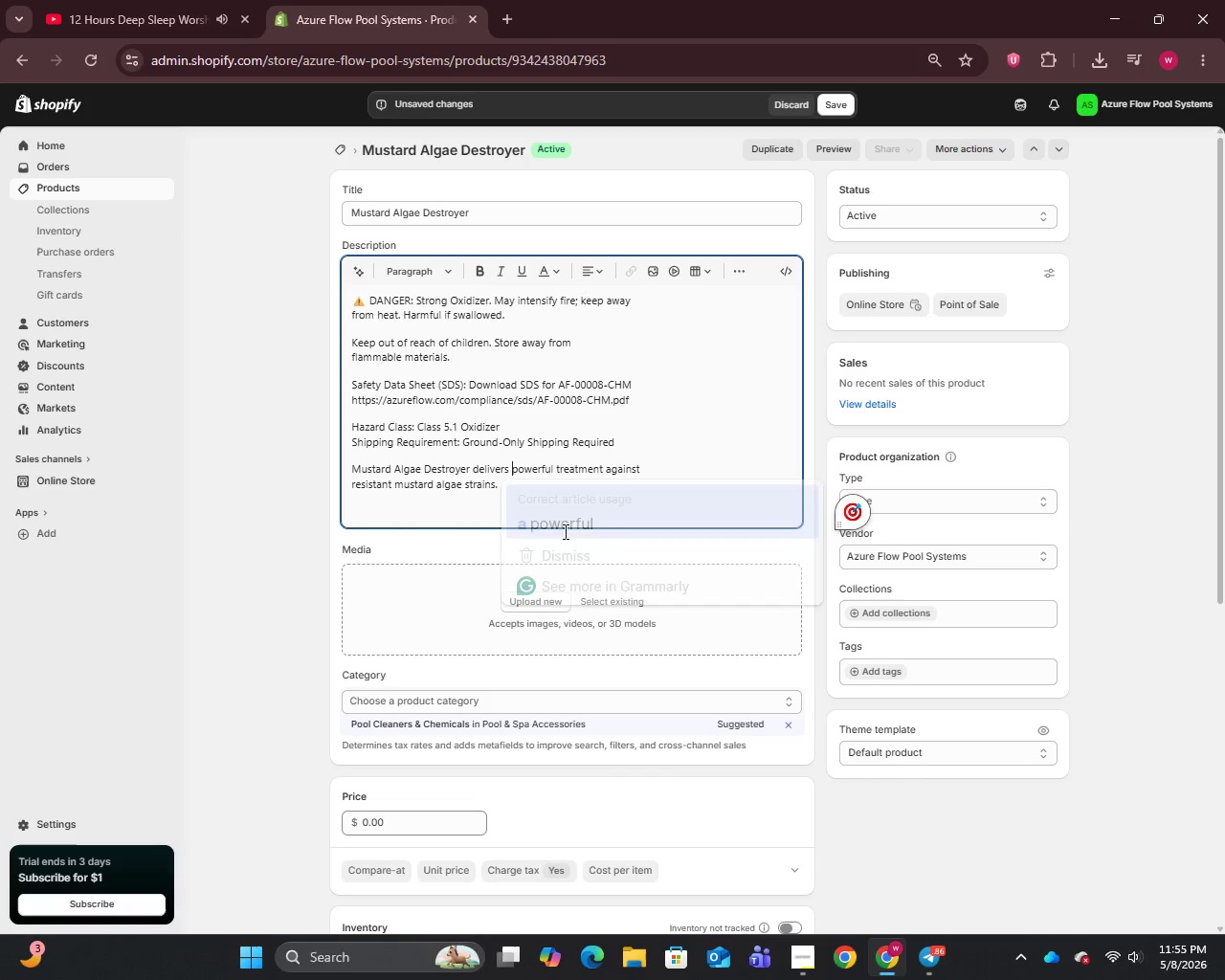 
key(Unknown)
 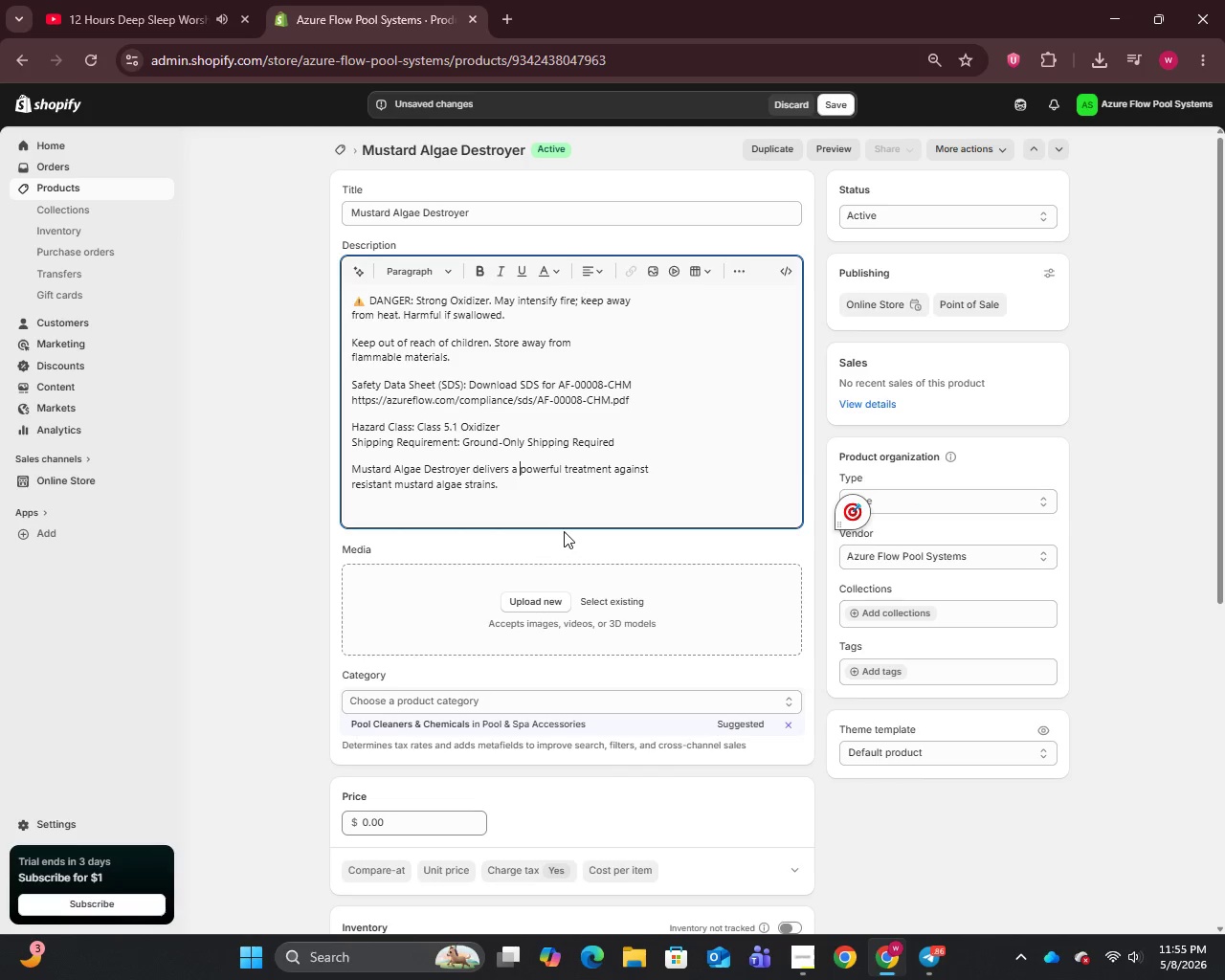 
key(Unknown)
 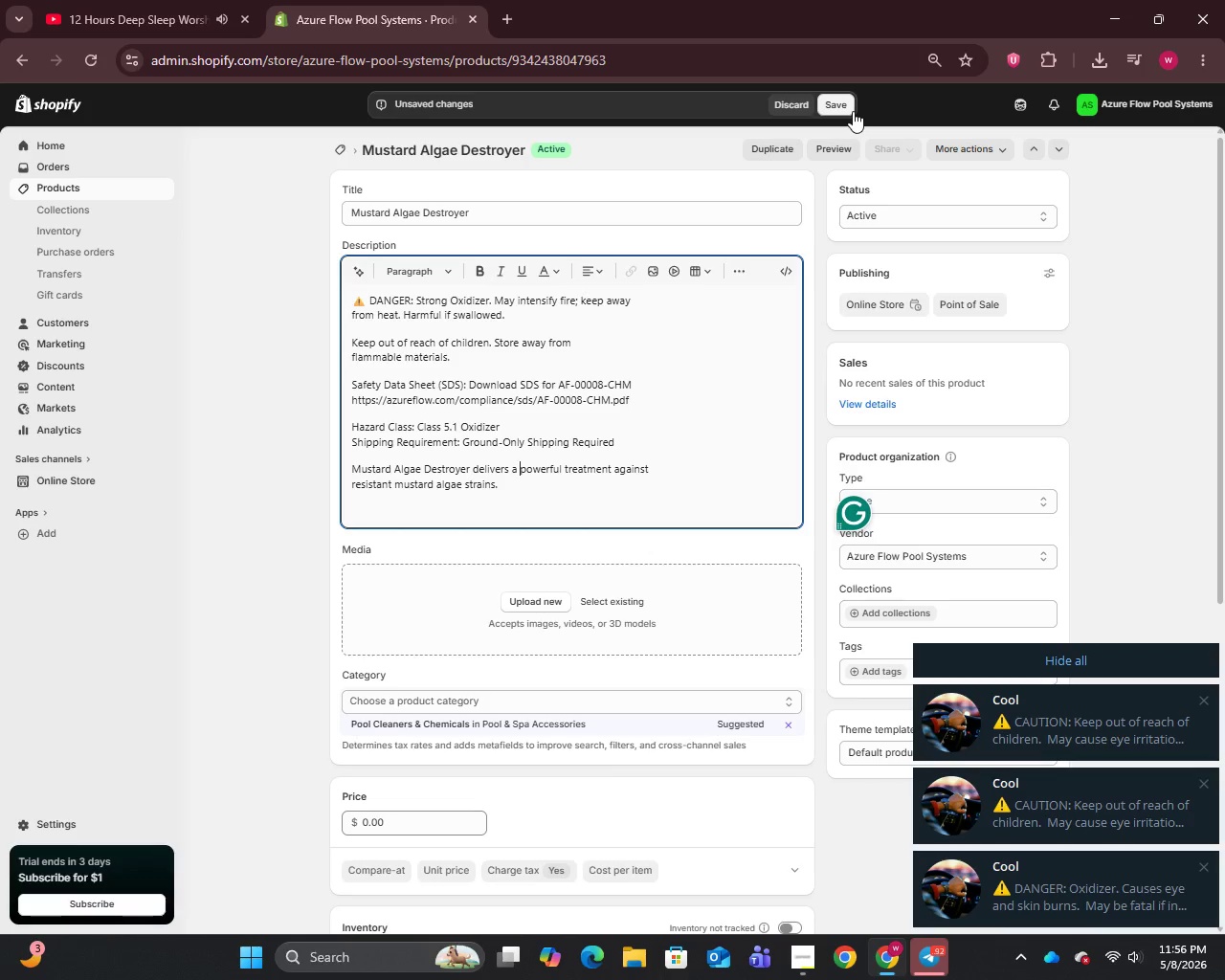 
wait(68.62)
 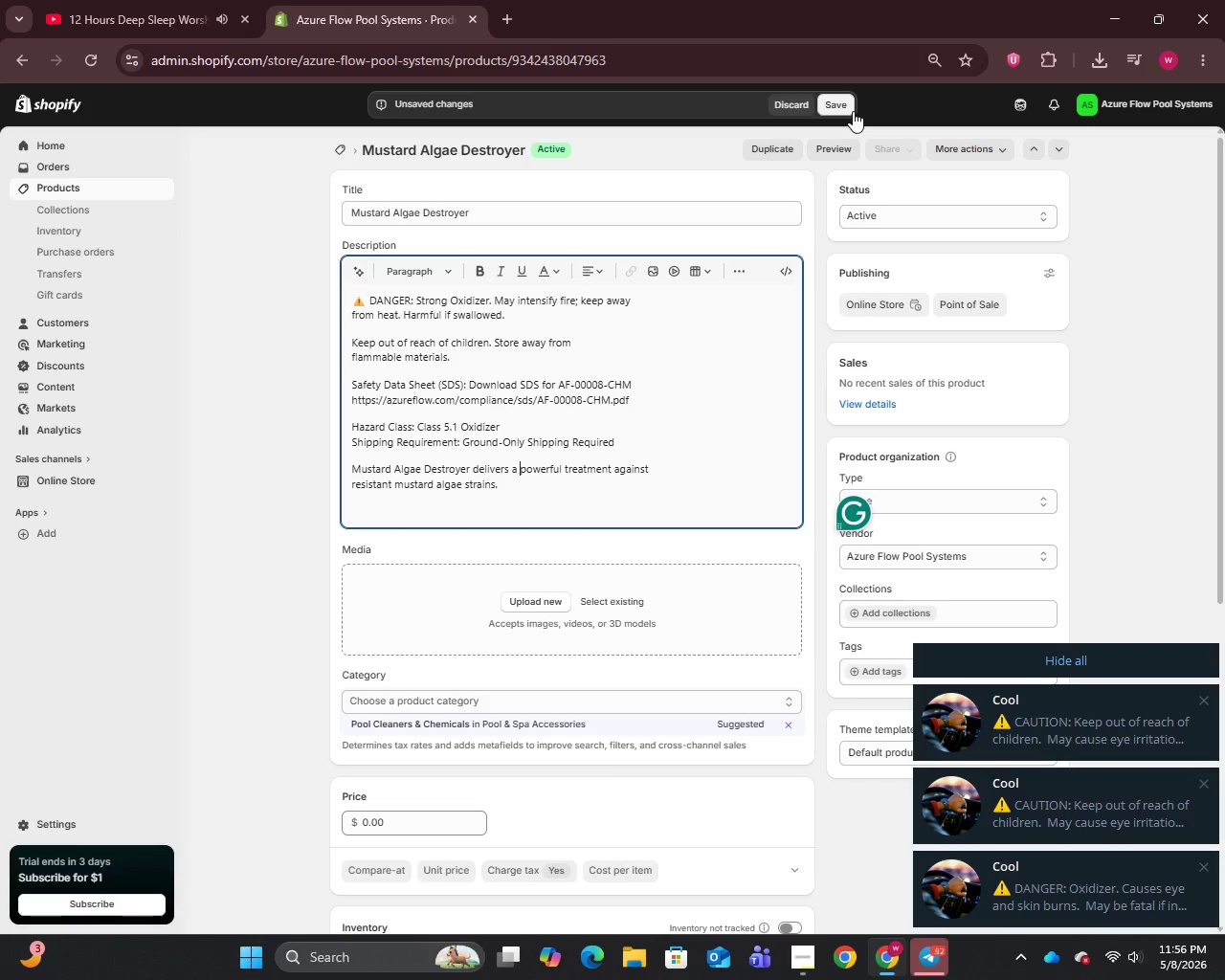 
left_click([830, 96])
 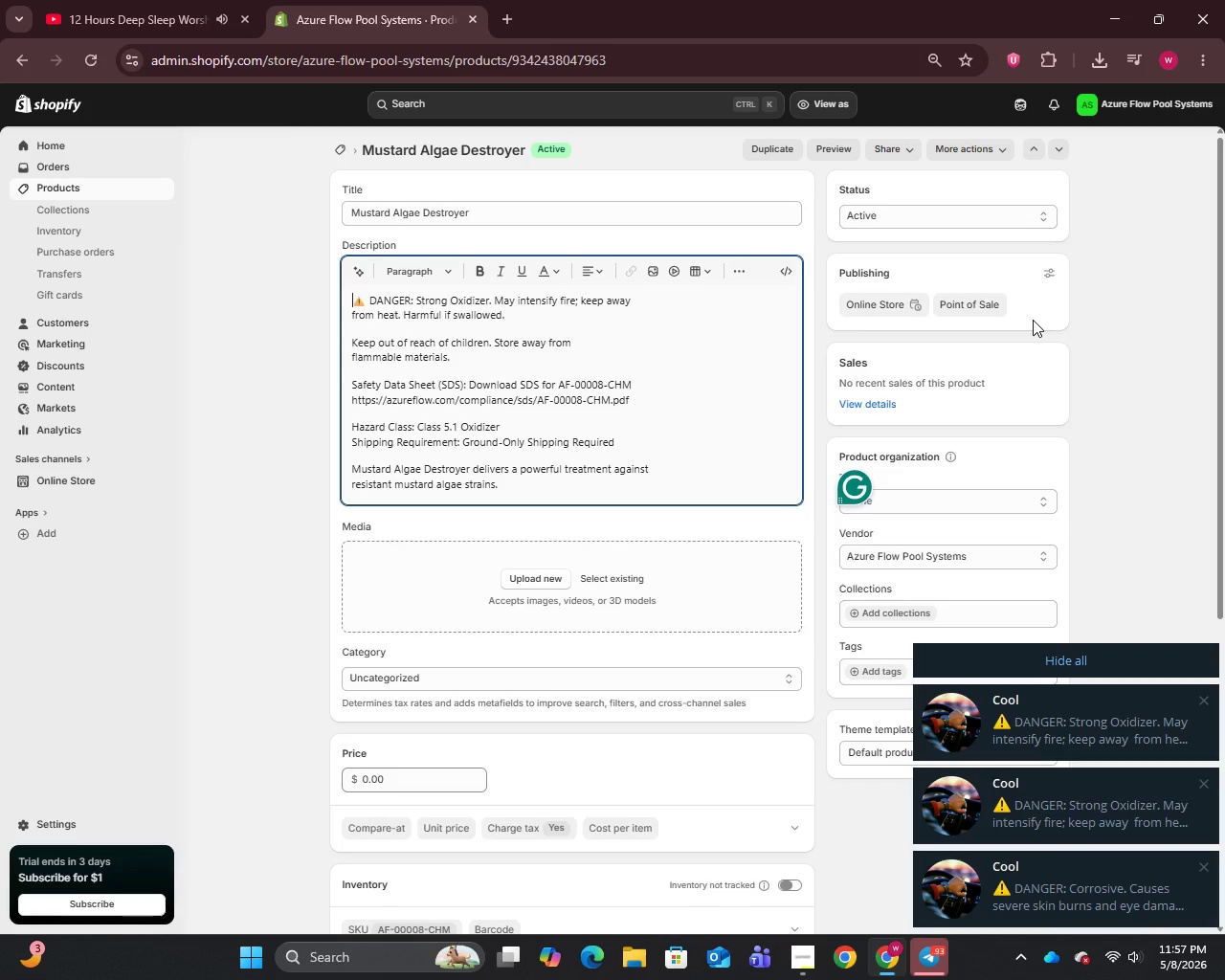 
wait(28.17)
 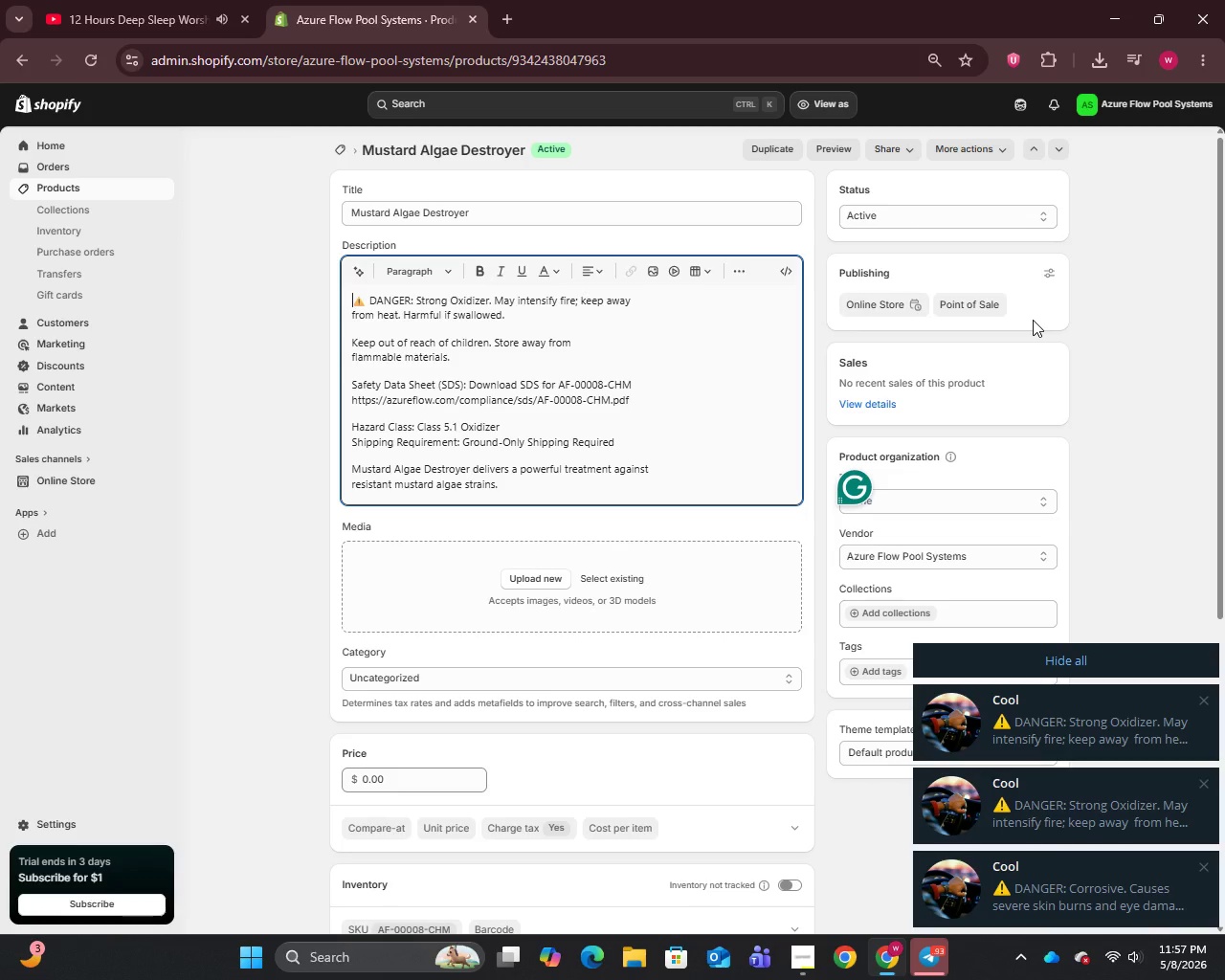 
left_click([1060, 654])
 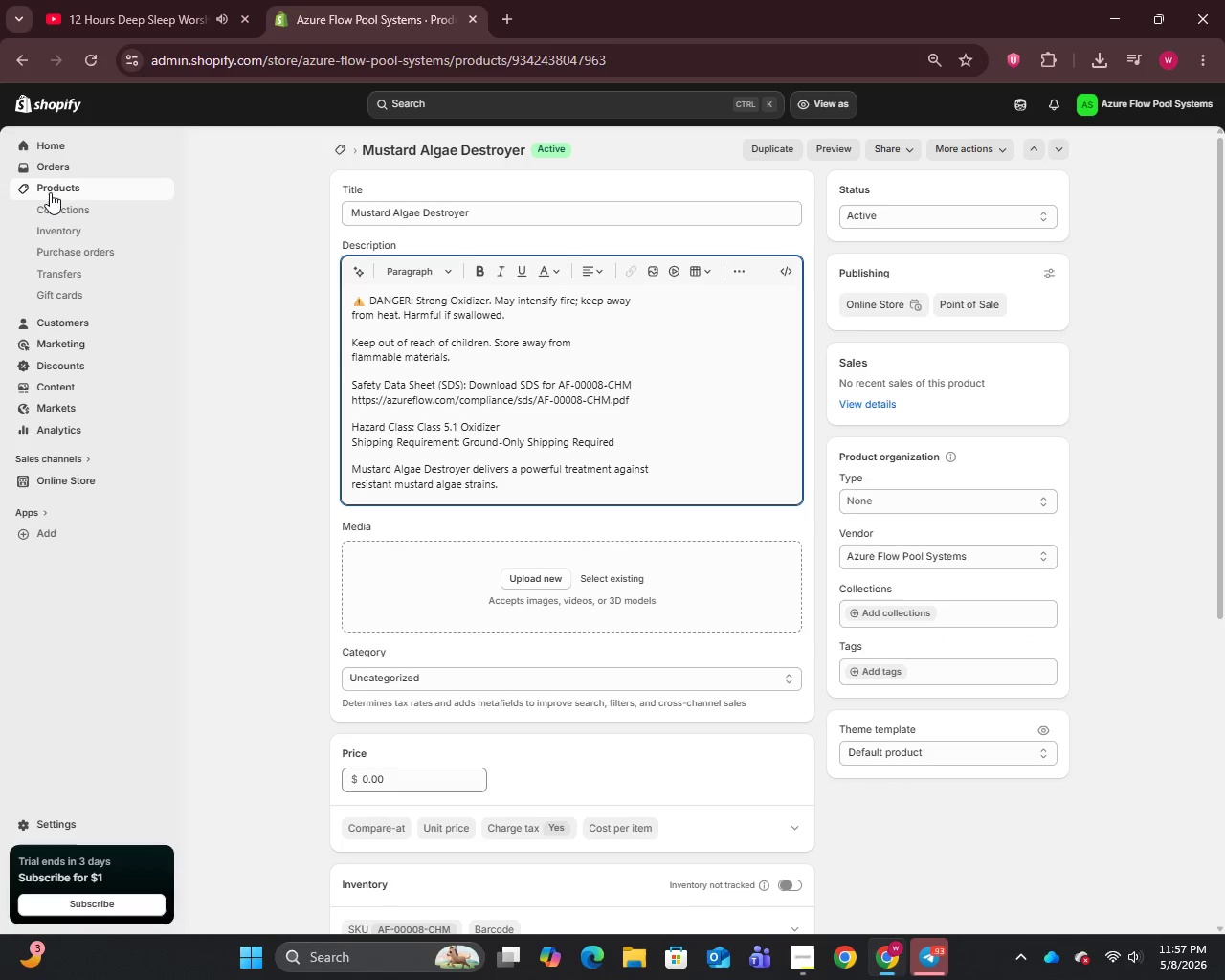 
left_click([55, 186])
 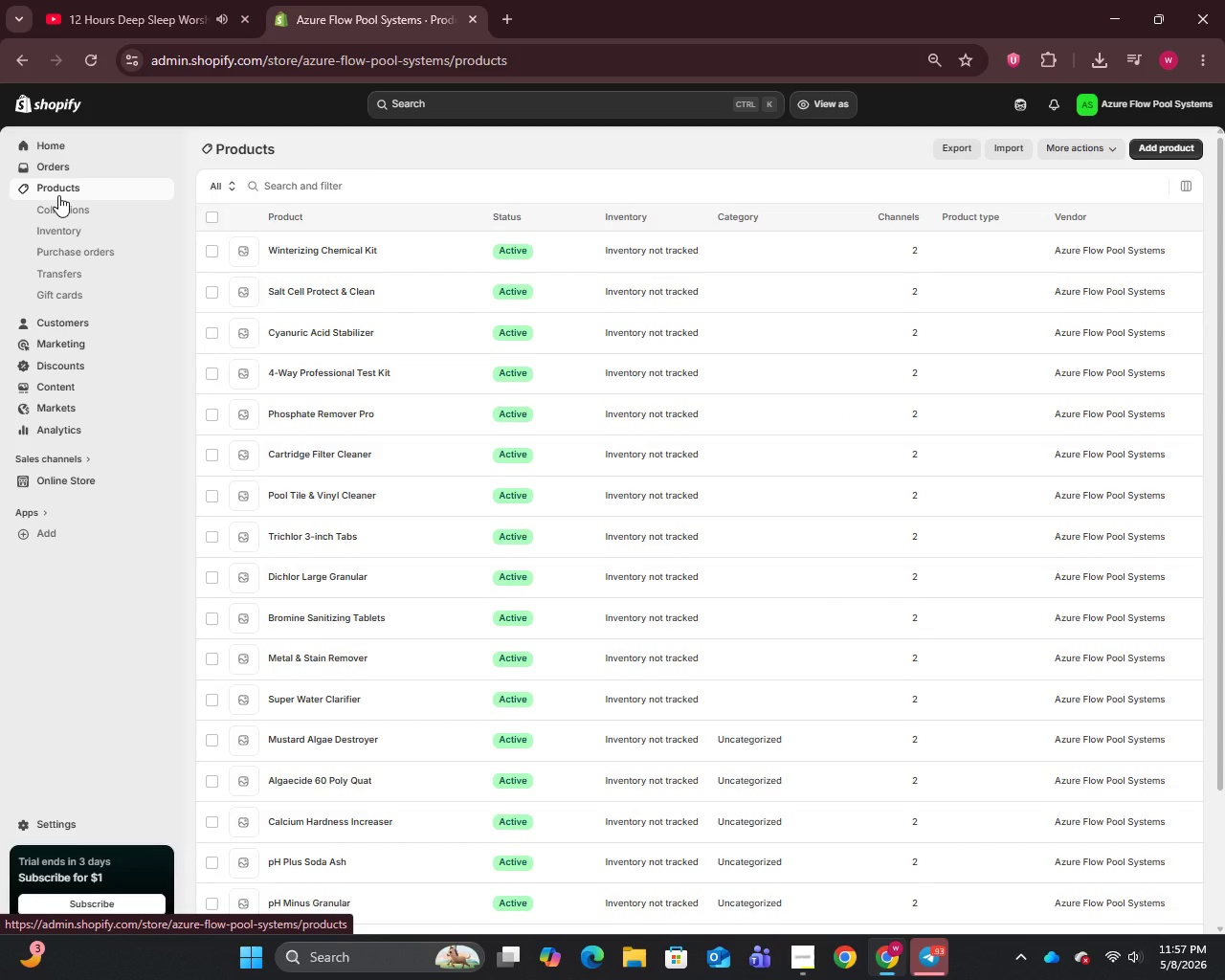 
wait(23.45)
 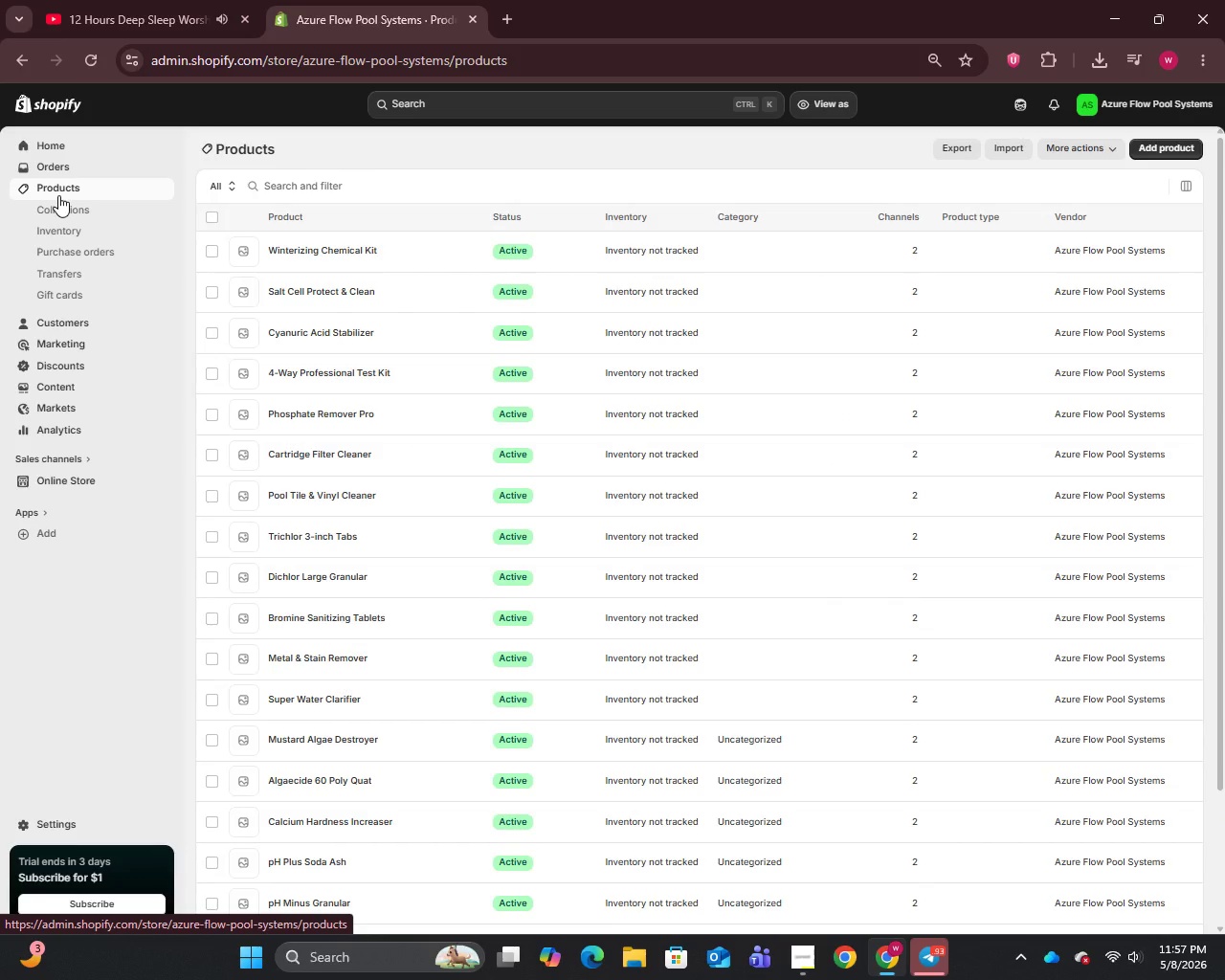 
scroll: coordinate [372, 652], scroll_direction: down, amount: 1.0
 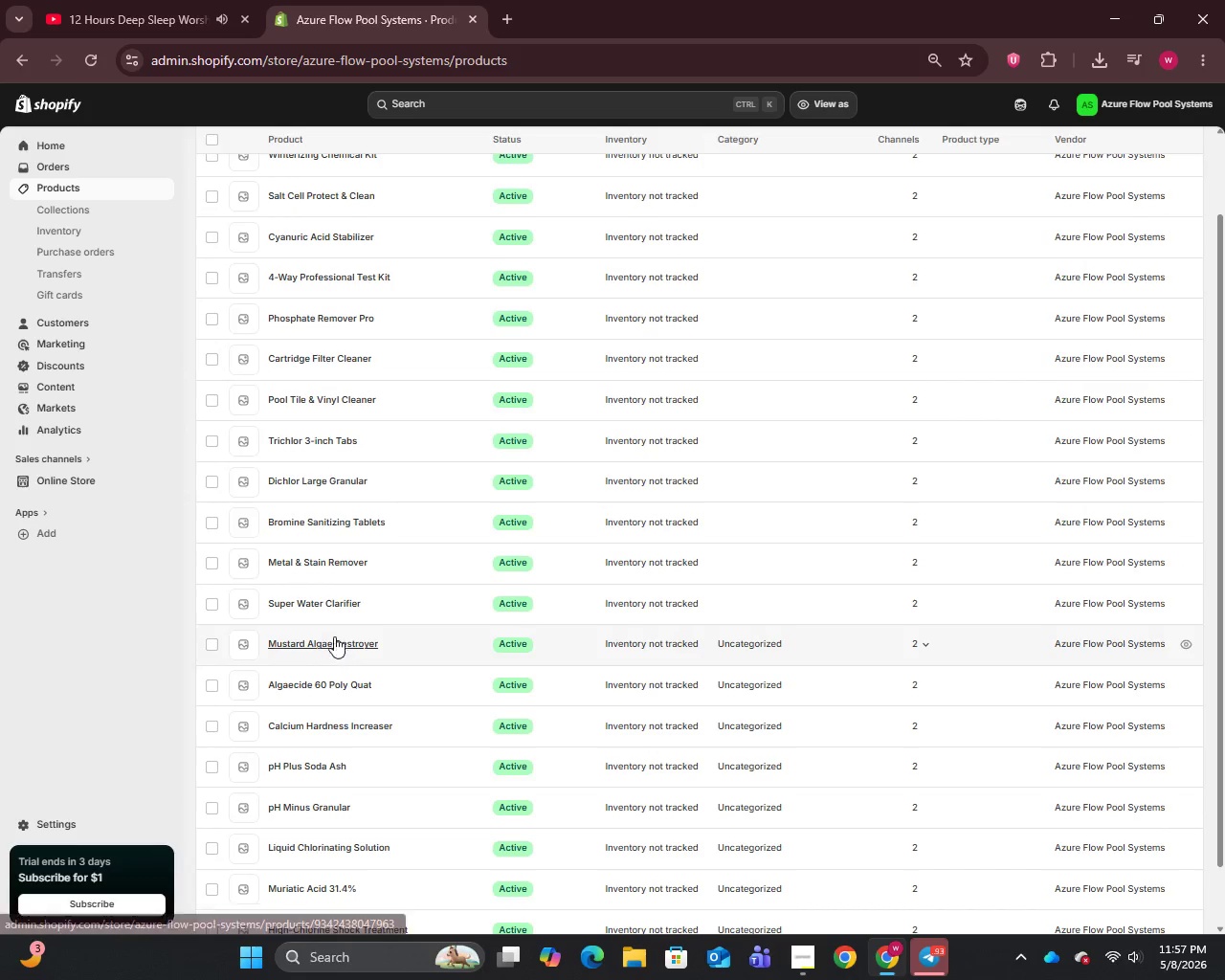 
left_click([320, 605])
 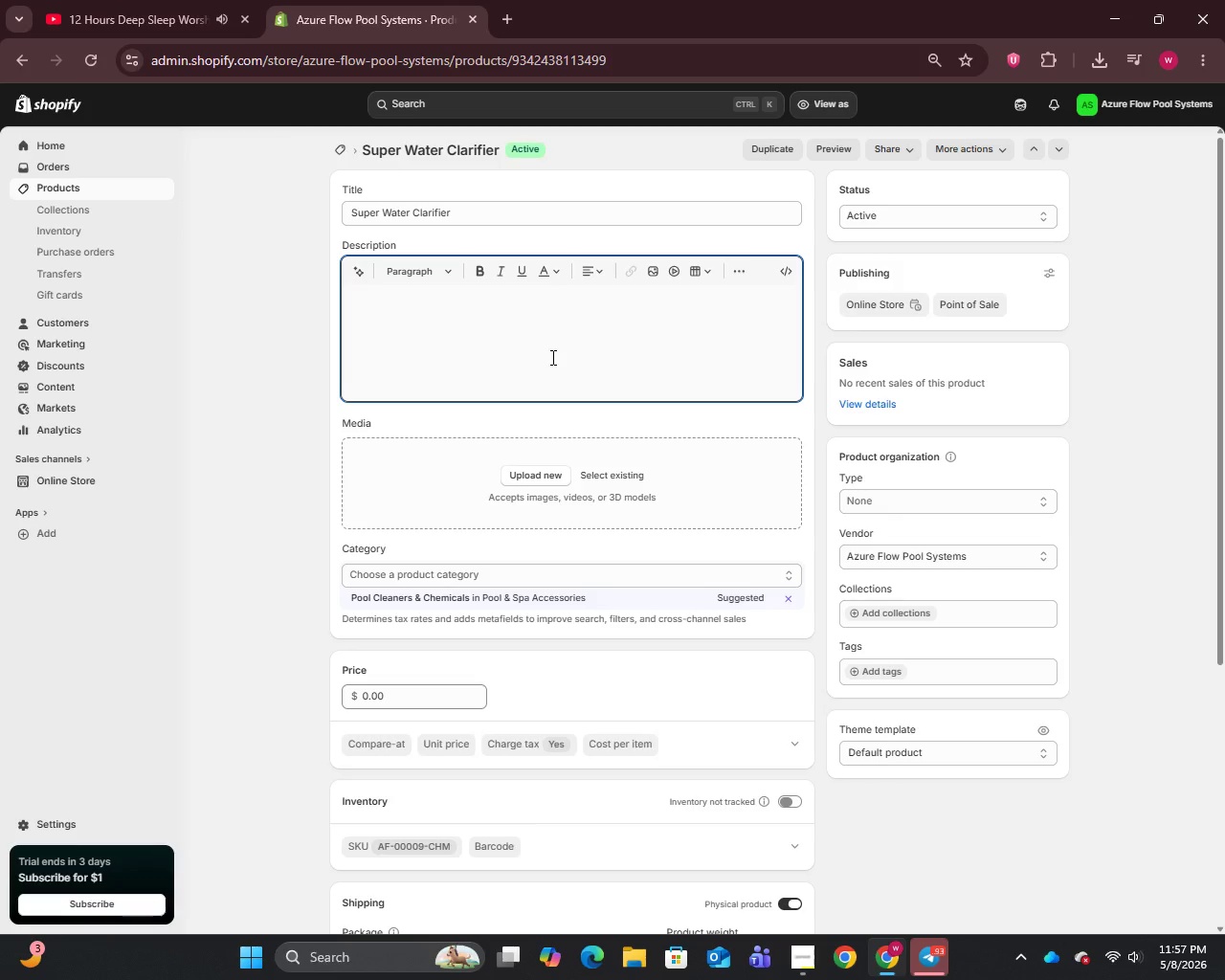 
wait(10.23)
 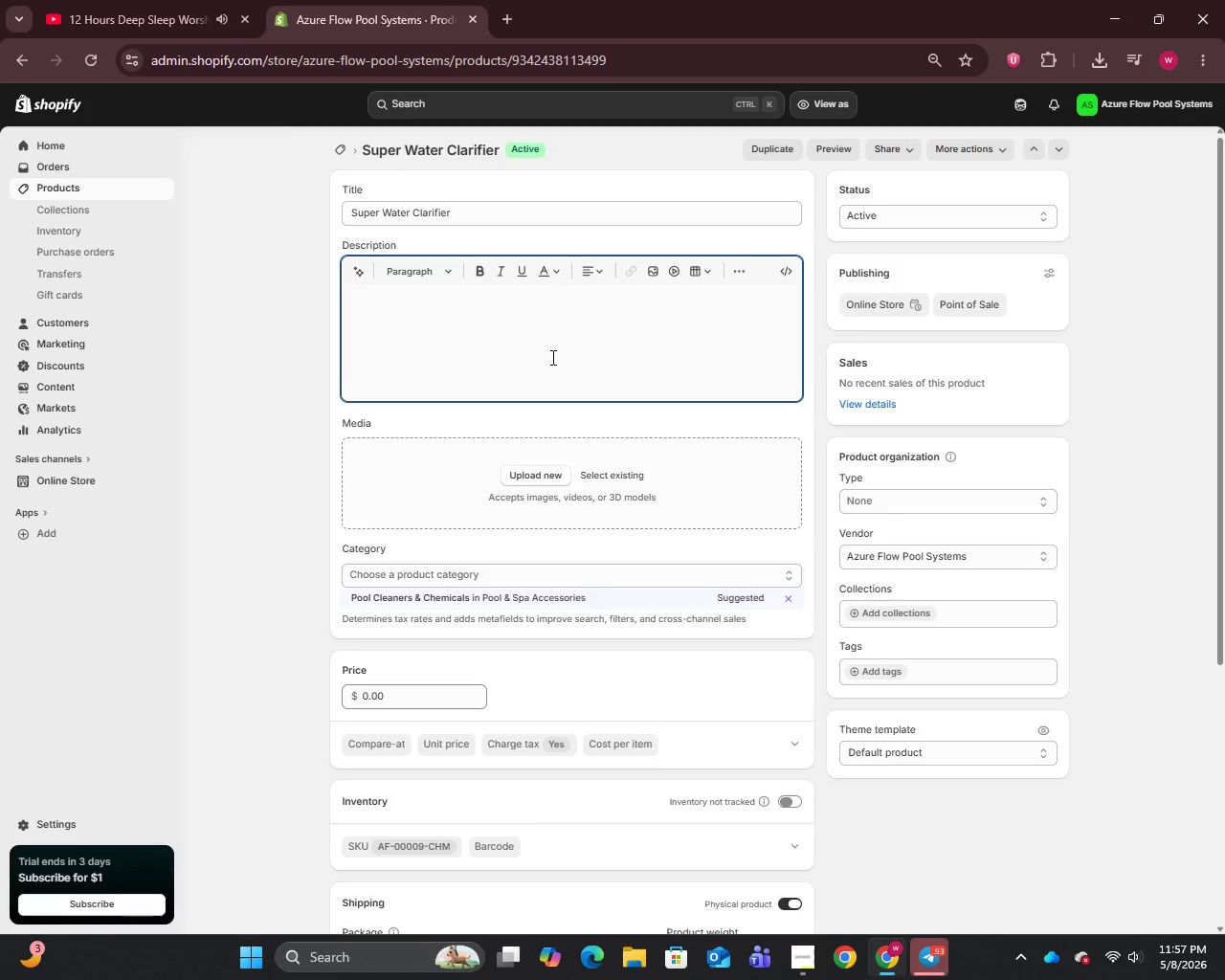 
left_click_drag(start_coordinate=[642, 179], to_coordinate=[822, 388])
 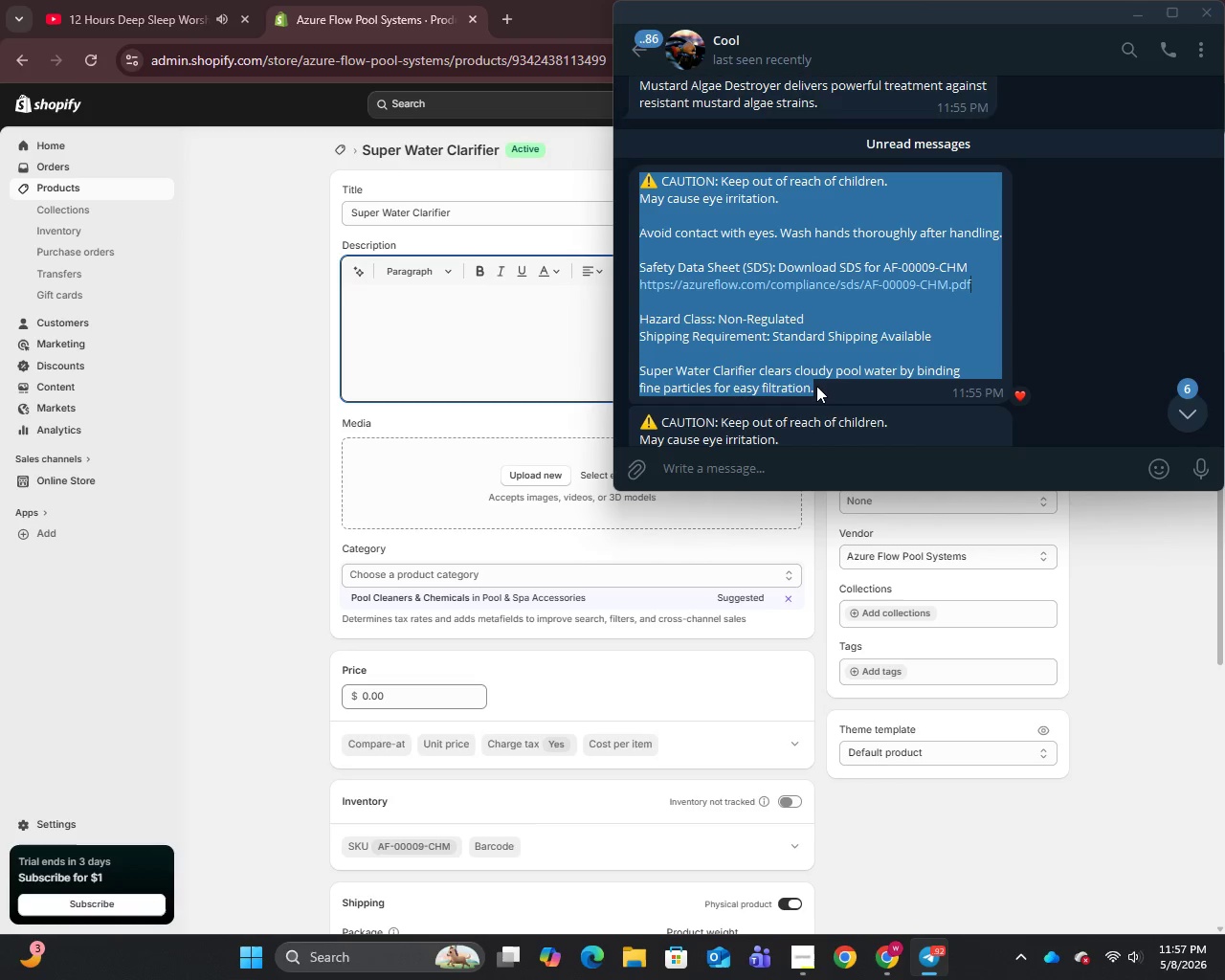 
key(Control+C)
 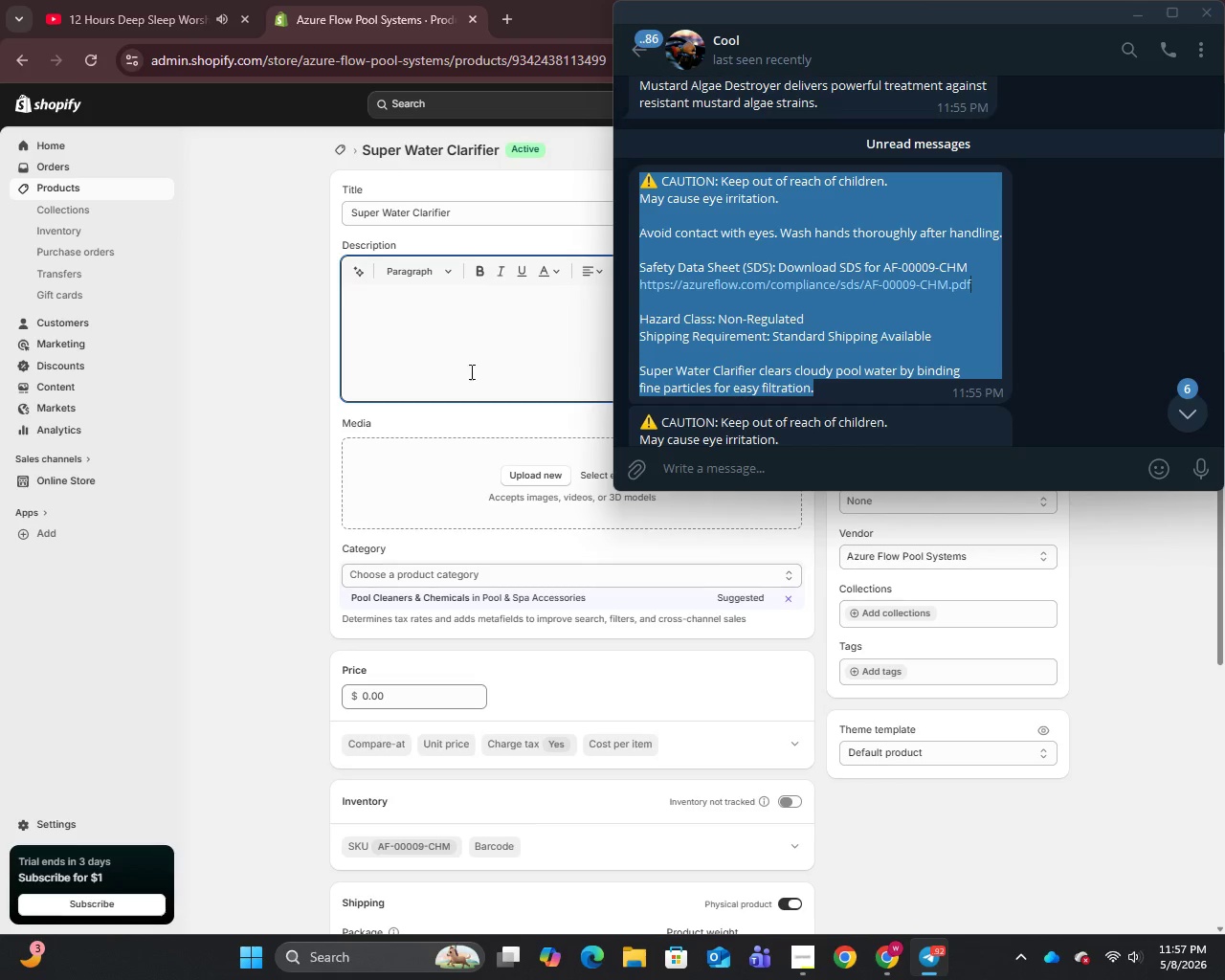 
left_click([467, 354])
 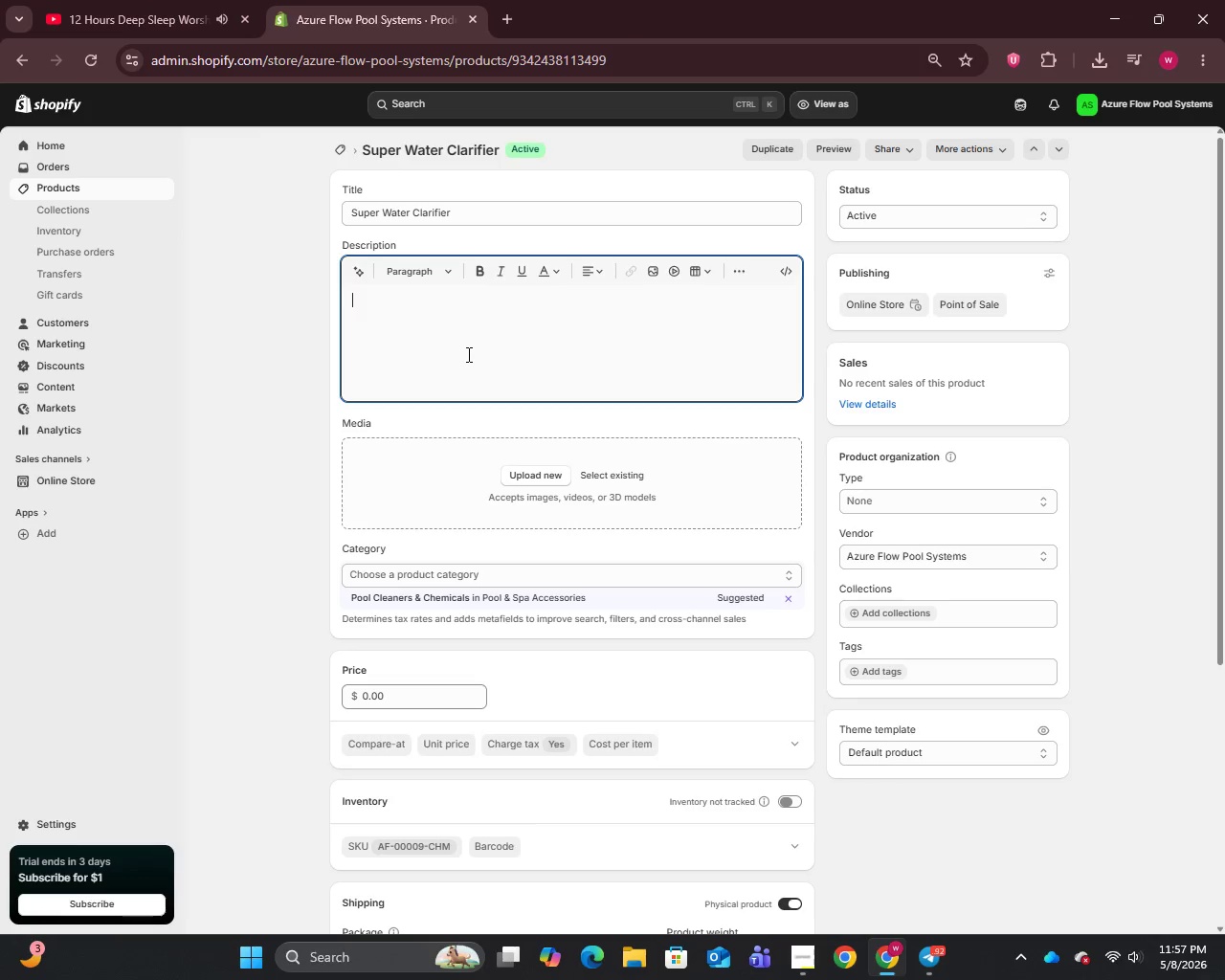 
key(Control+V)
 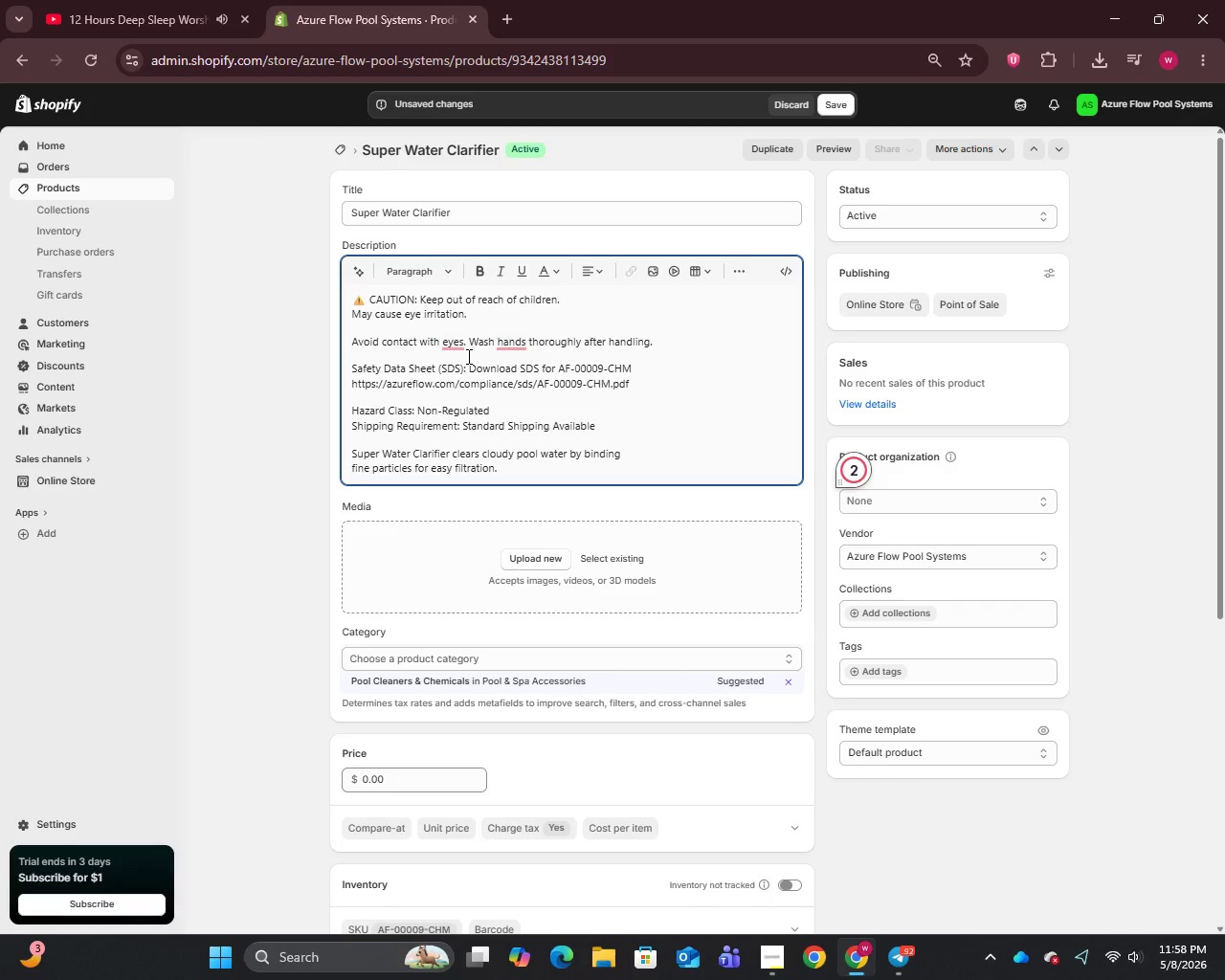 
wait(39.95)
 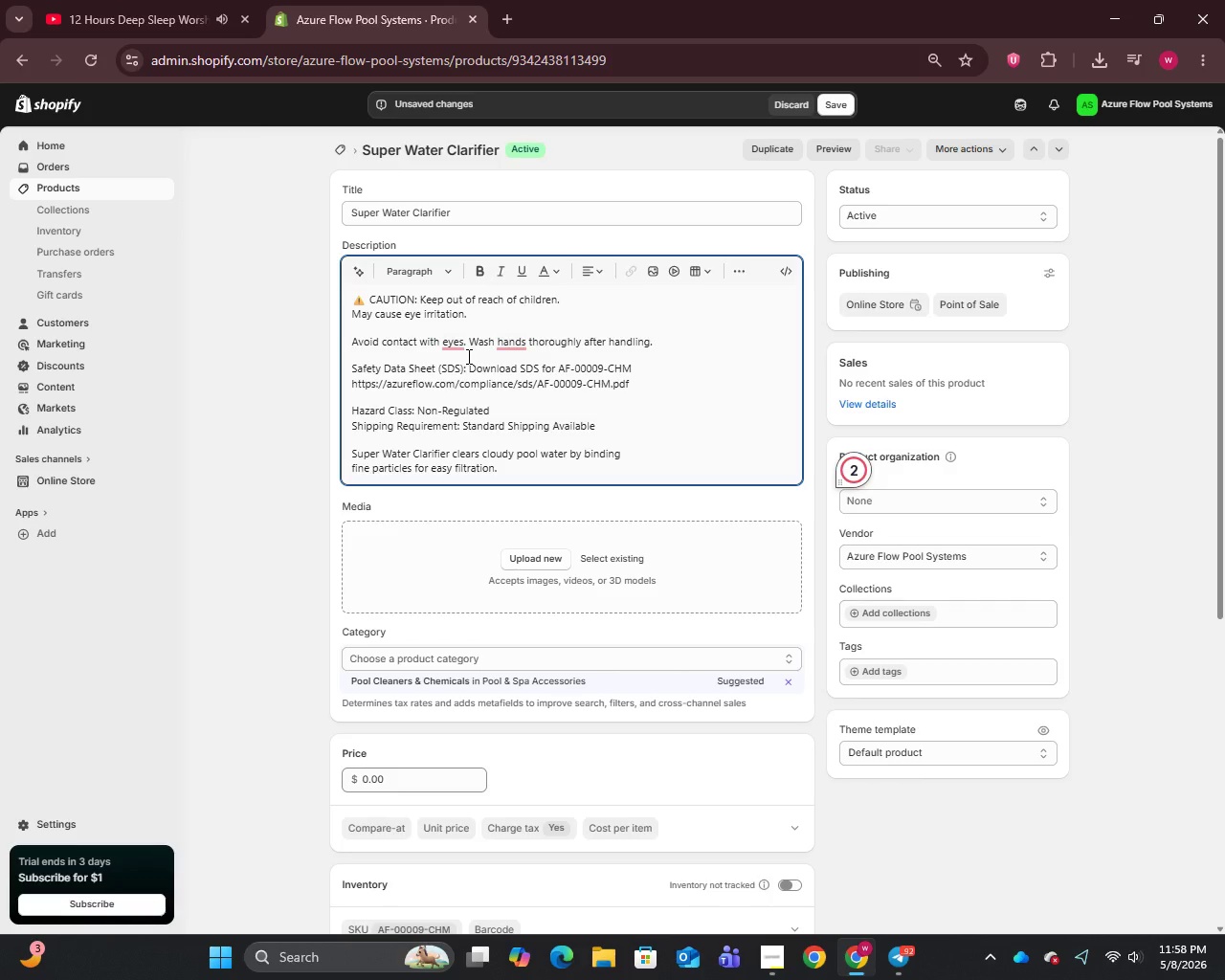 
left_click([450, 348])
 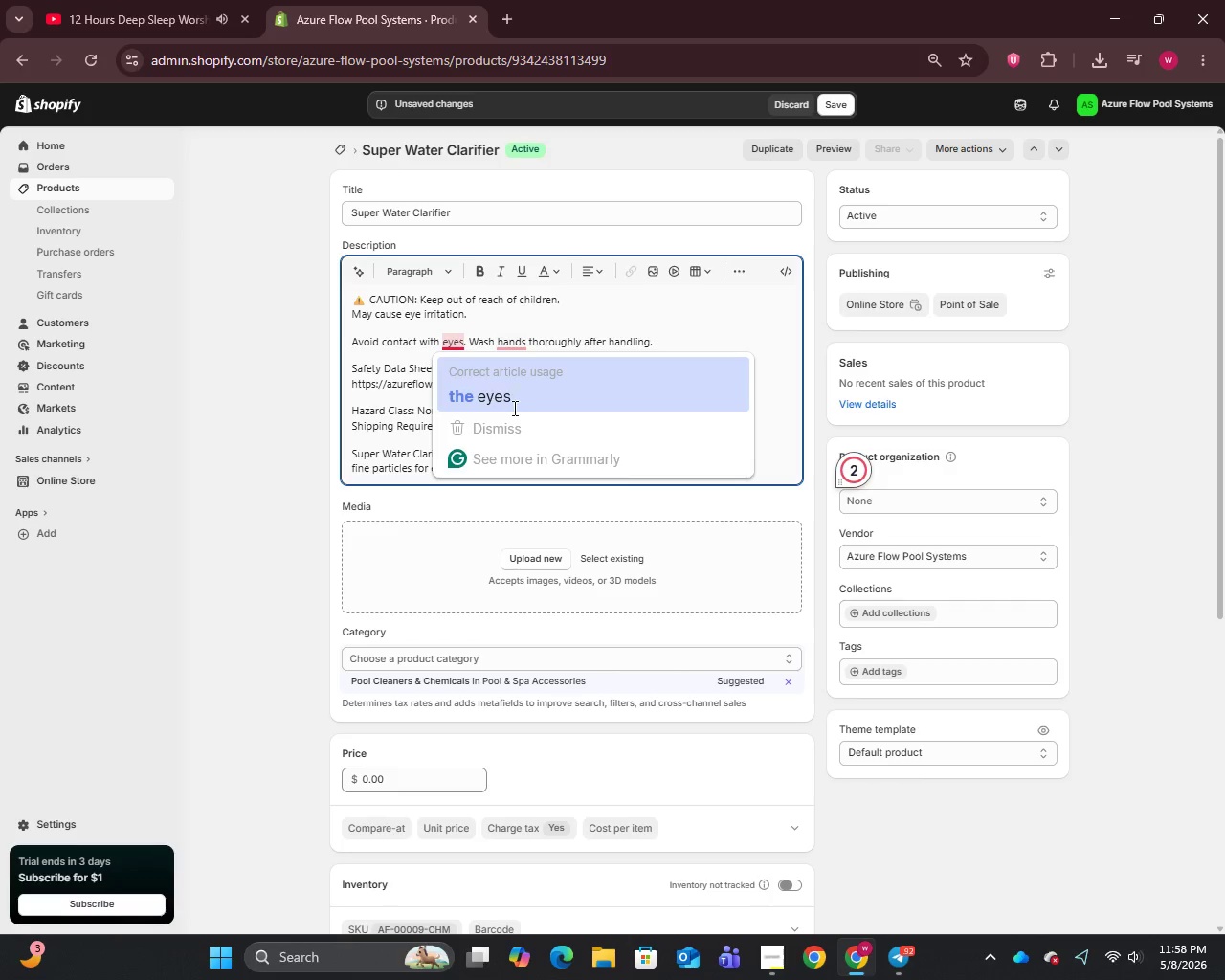 
key(Unknown)
 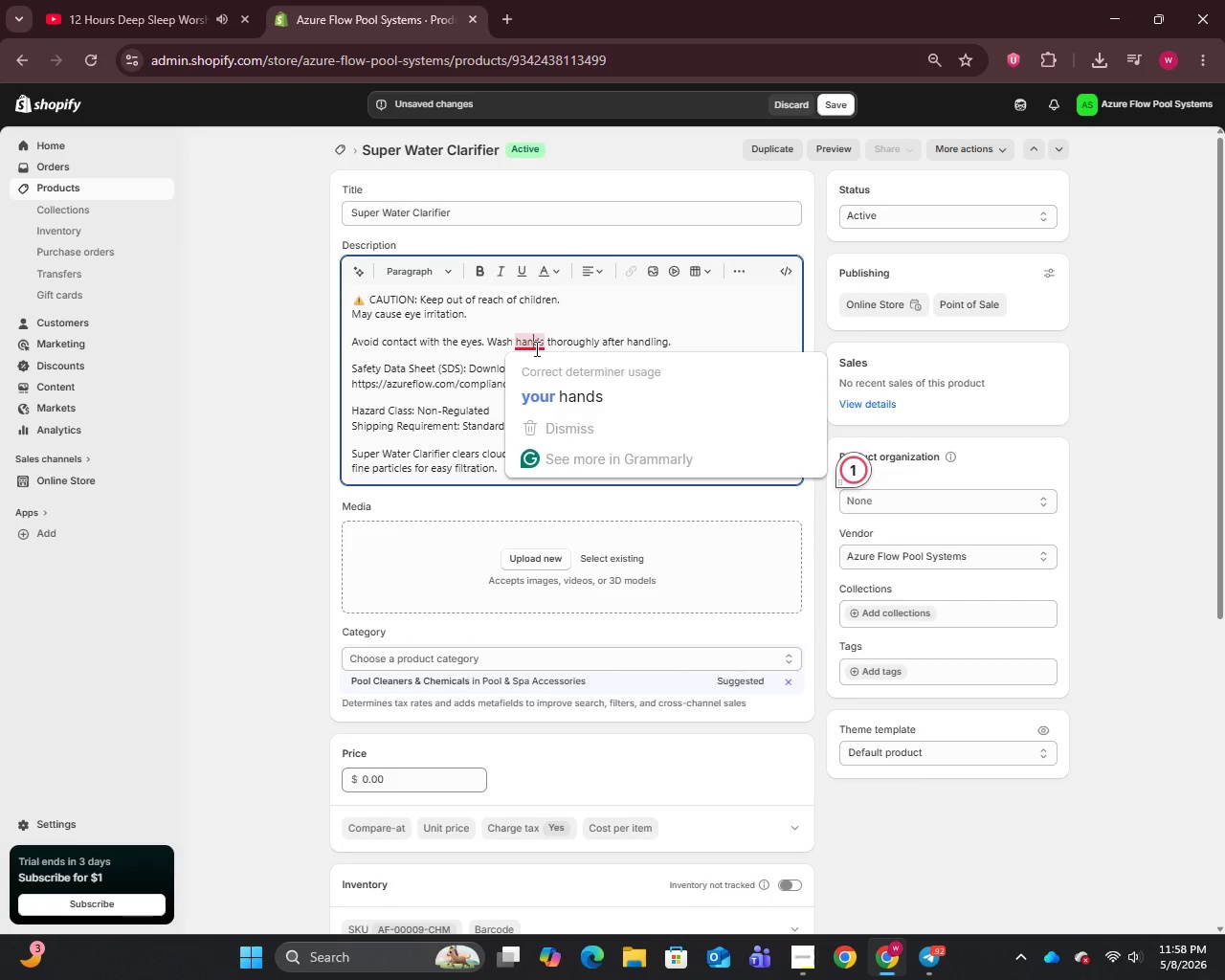 
key(Unknown)
 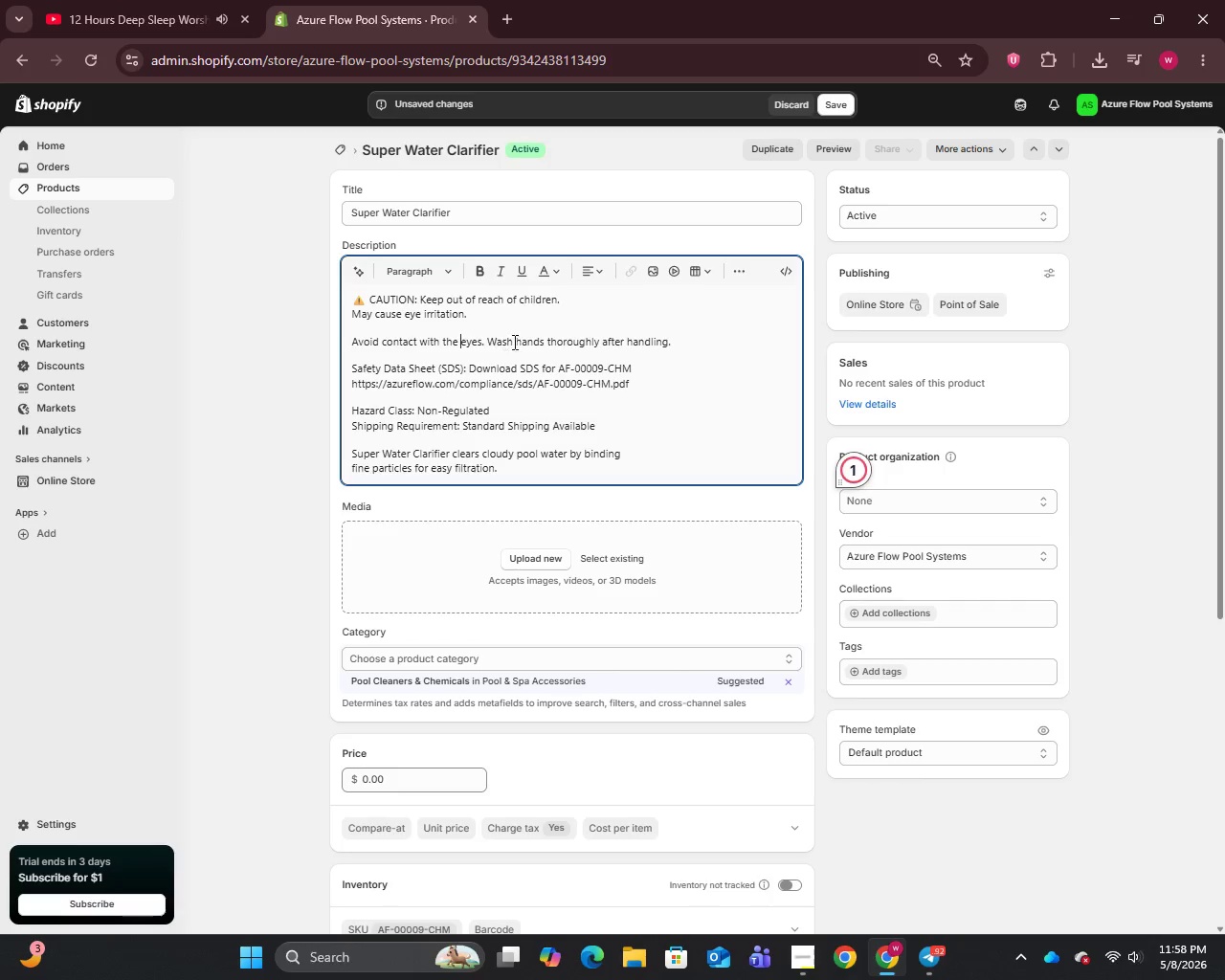 
key(Unknown)
 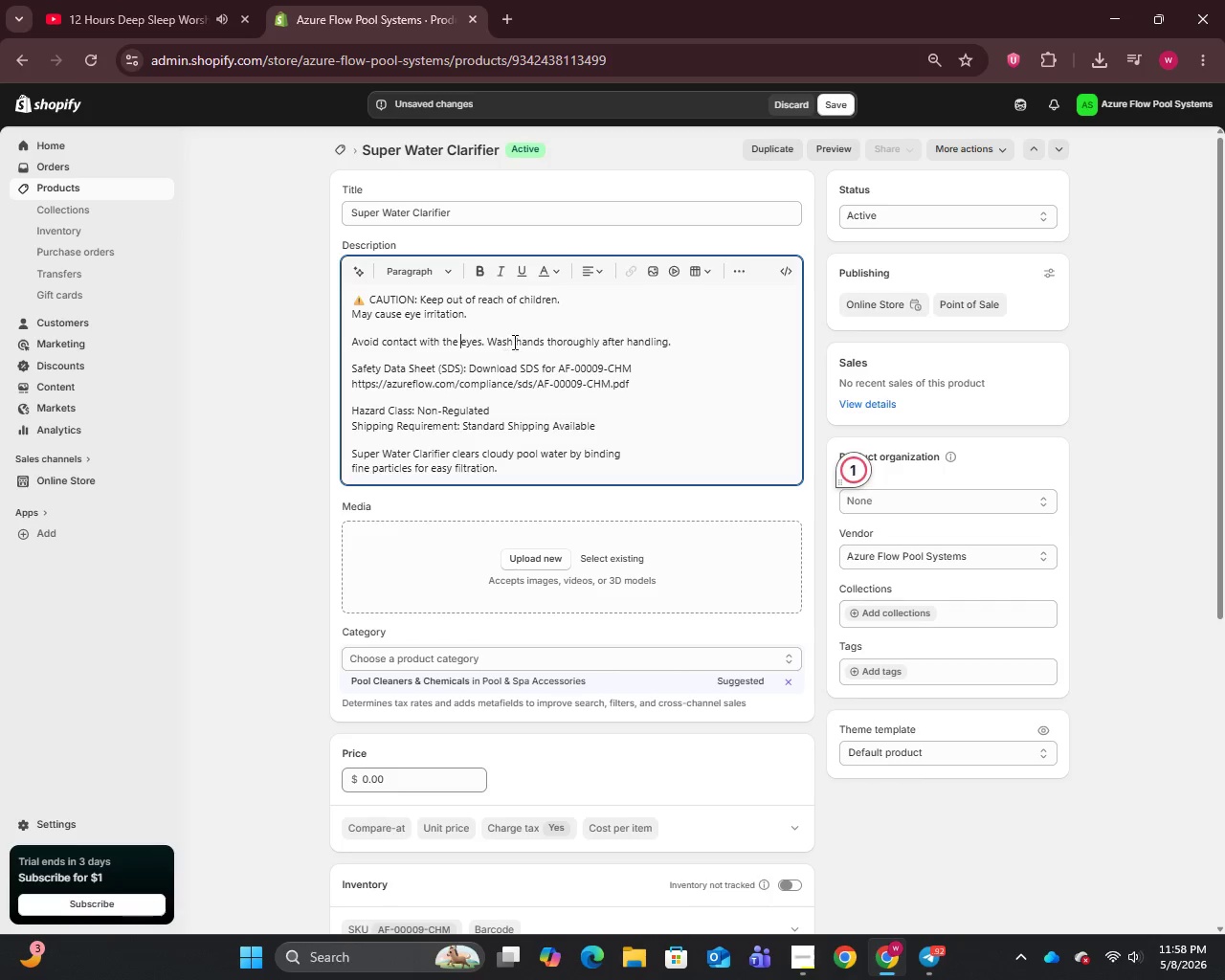 
key(Unknown)
 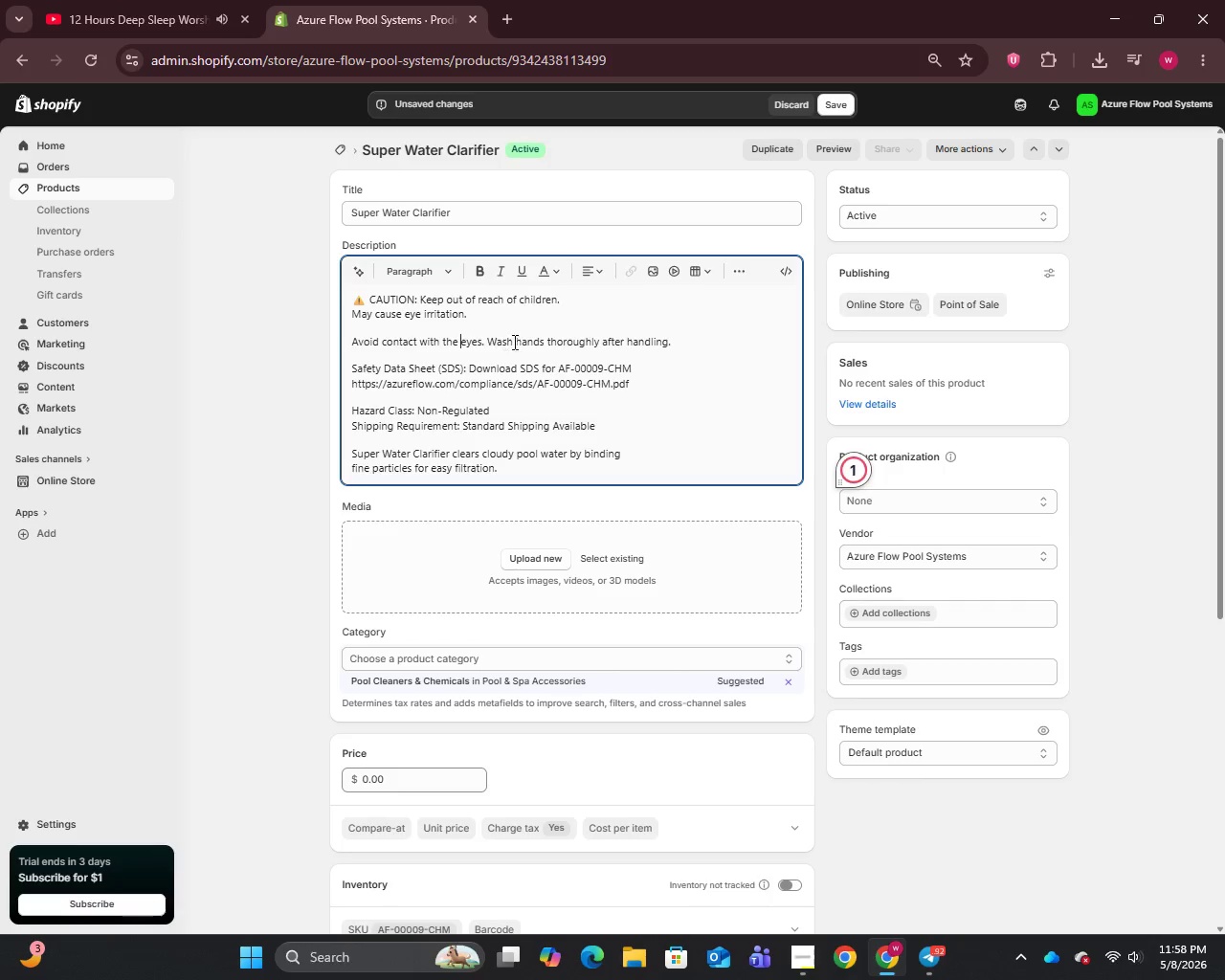 
key(Unknown)
 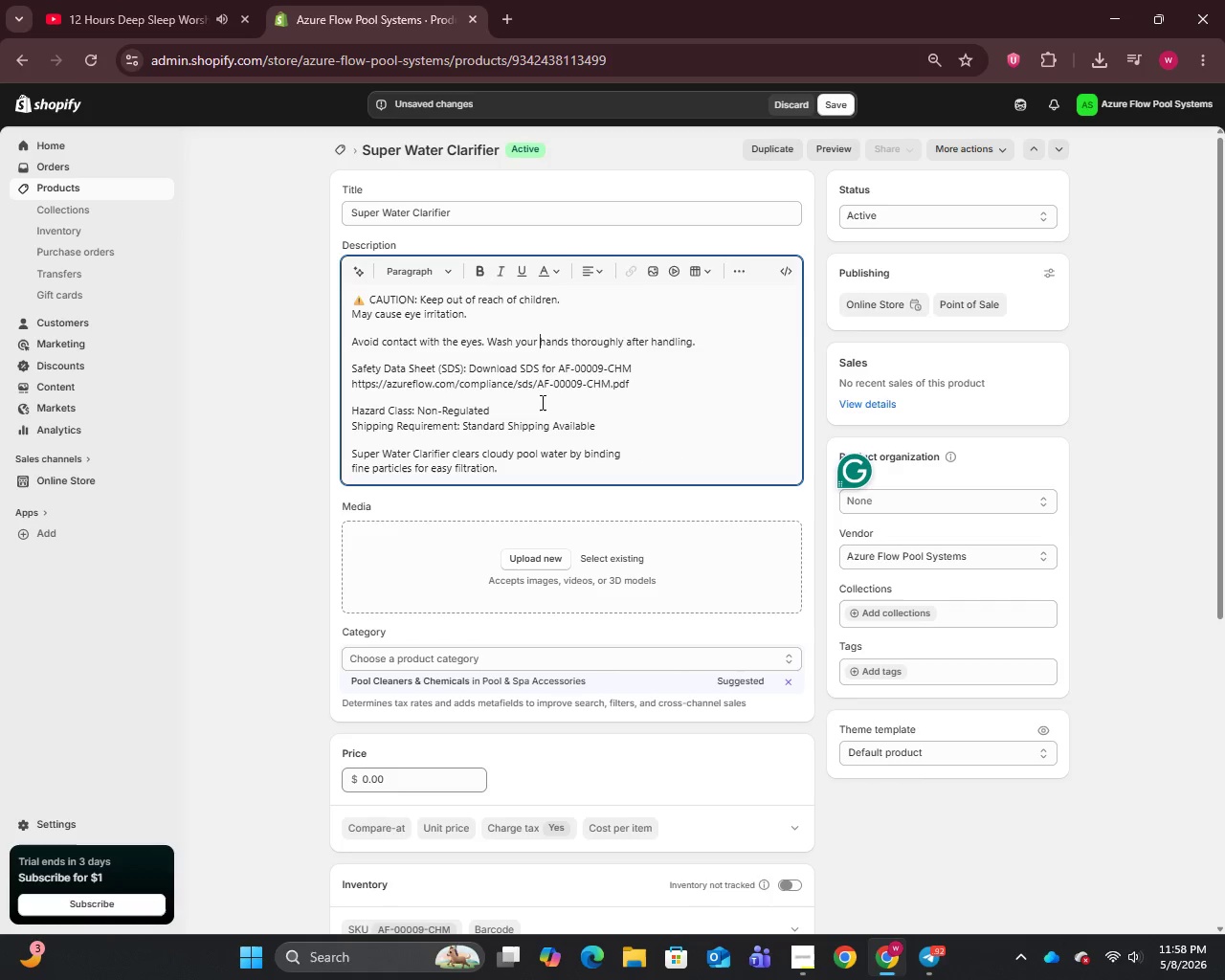 
key(Unknown)
 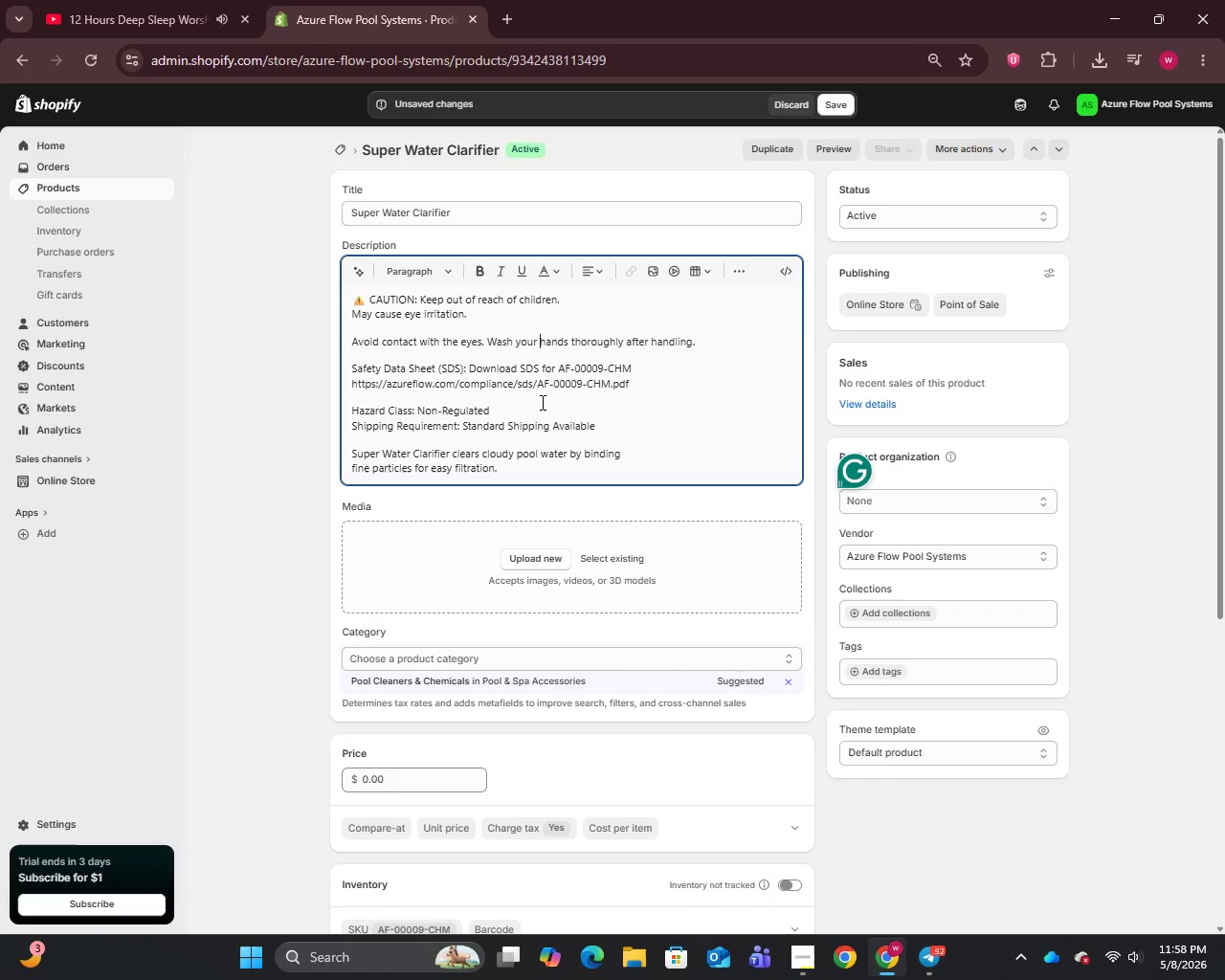 
key(Unknown)
 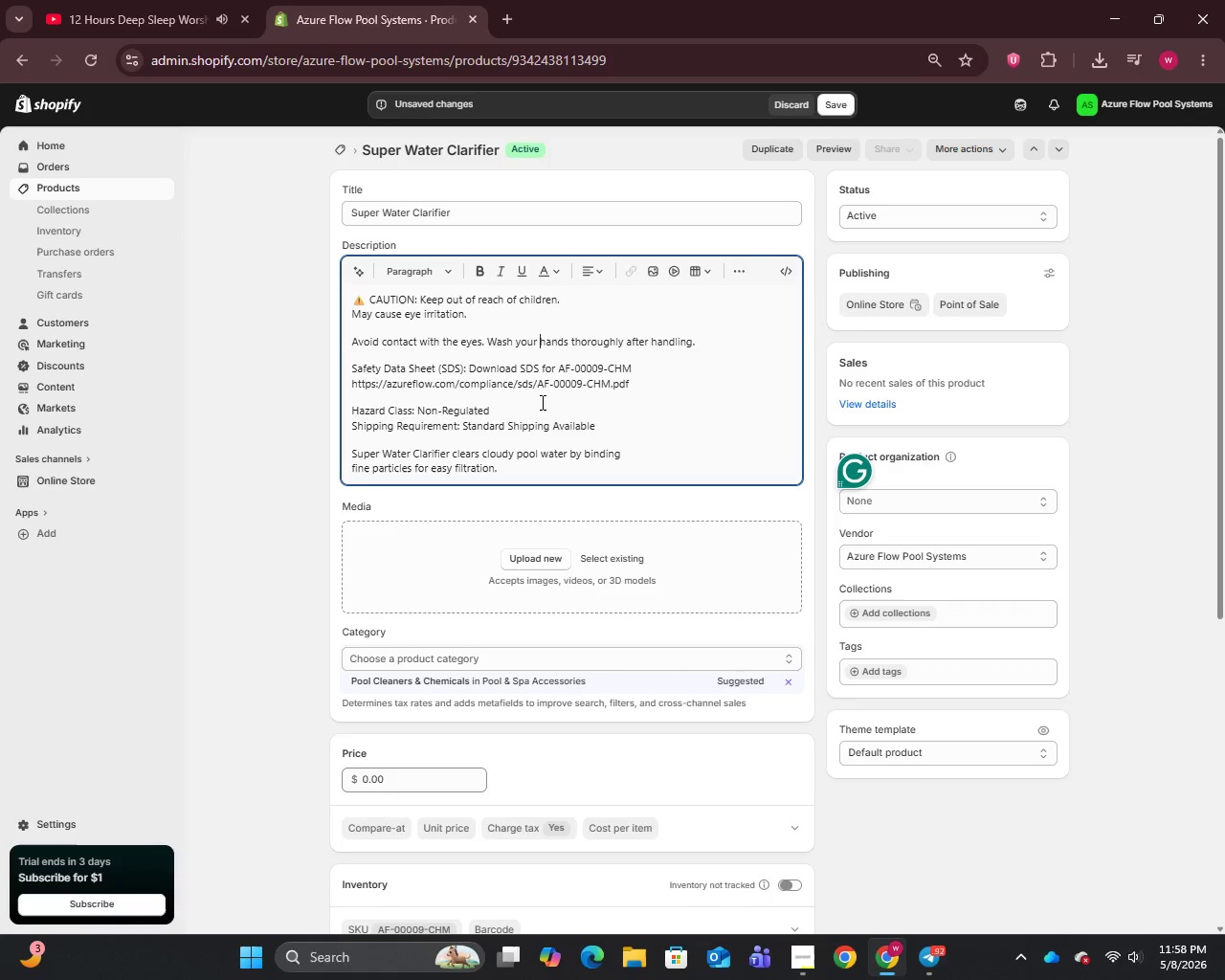 
key(Unknown)
 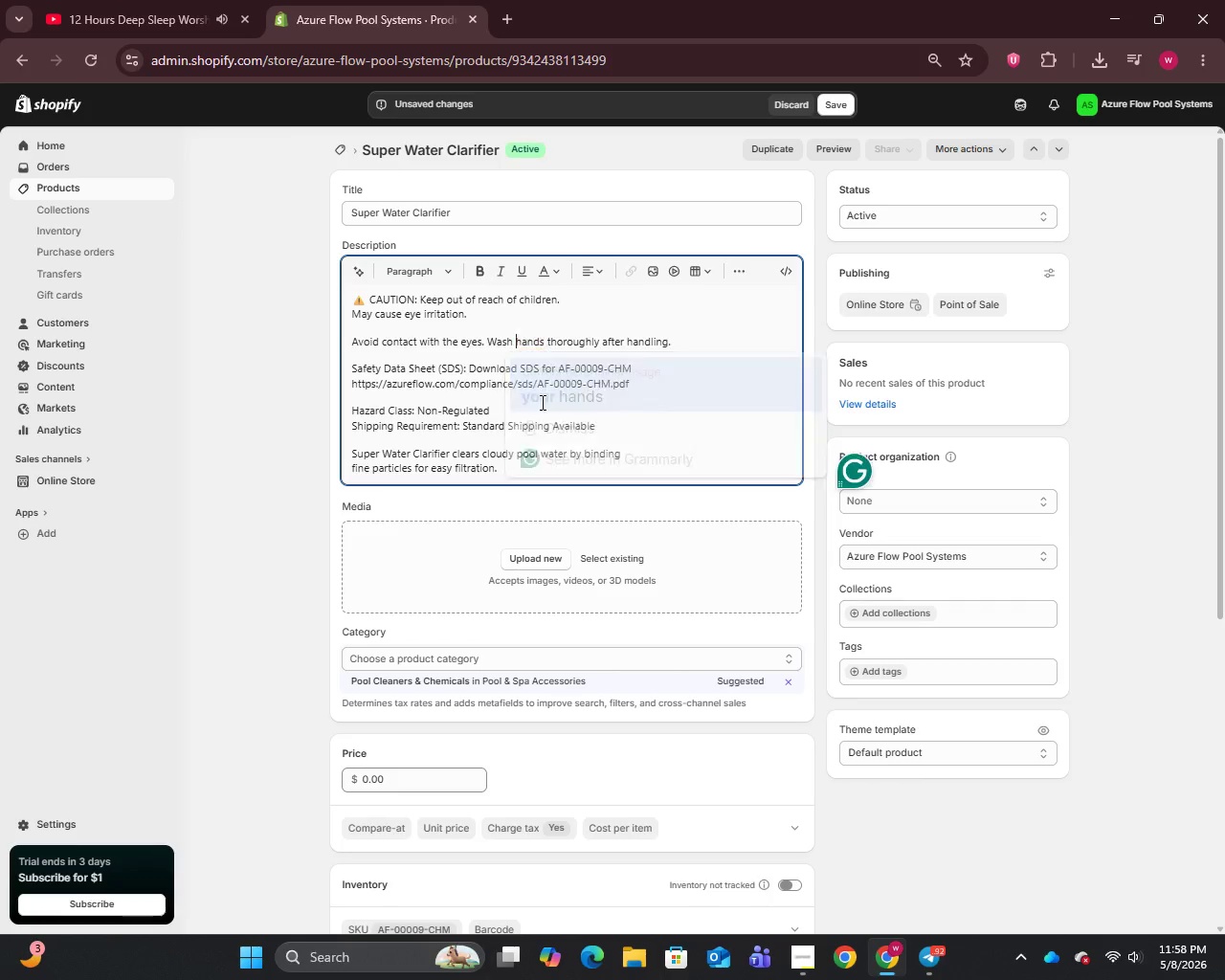 
wait(5.83)
 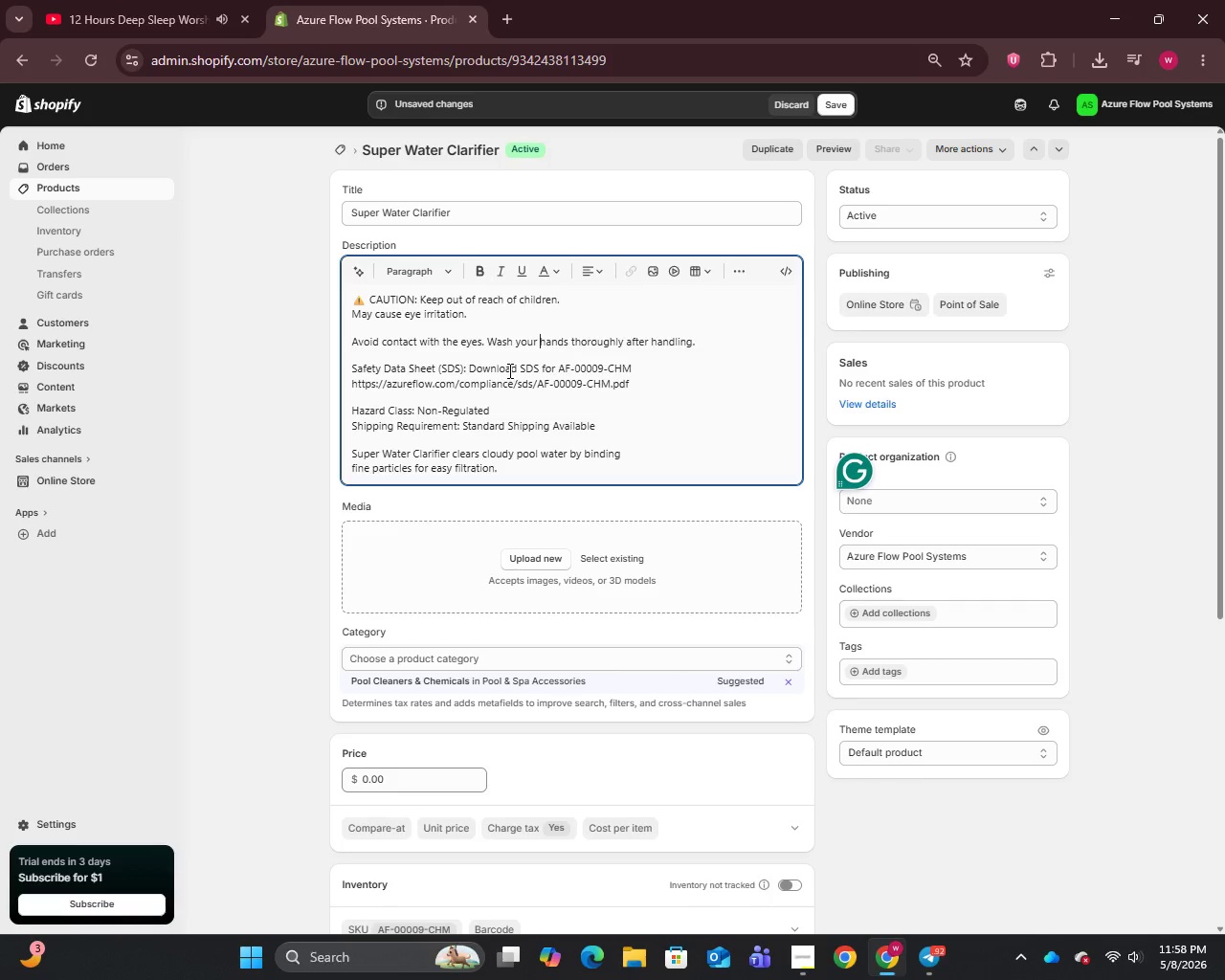 
left_click_drag(start_coordinate=[73, 0], to_coordinate=[78, 2])
 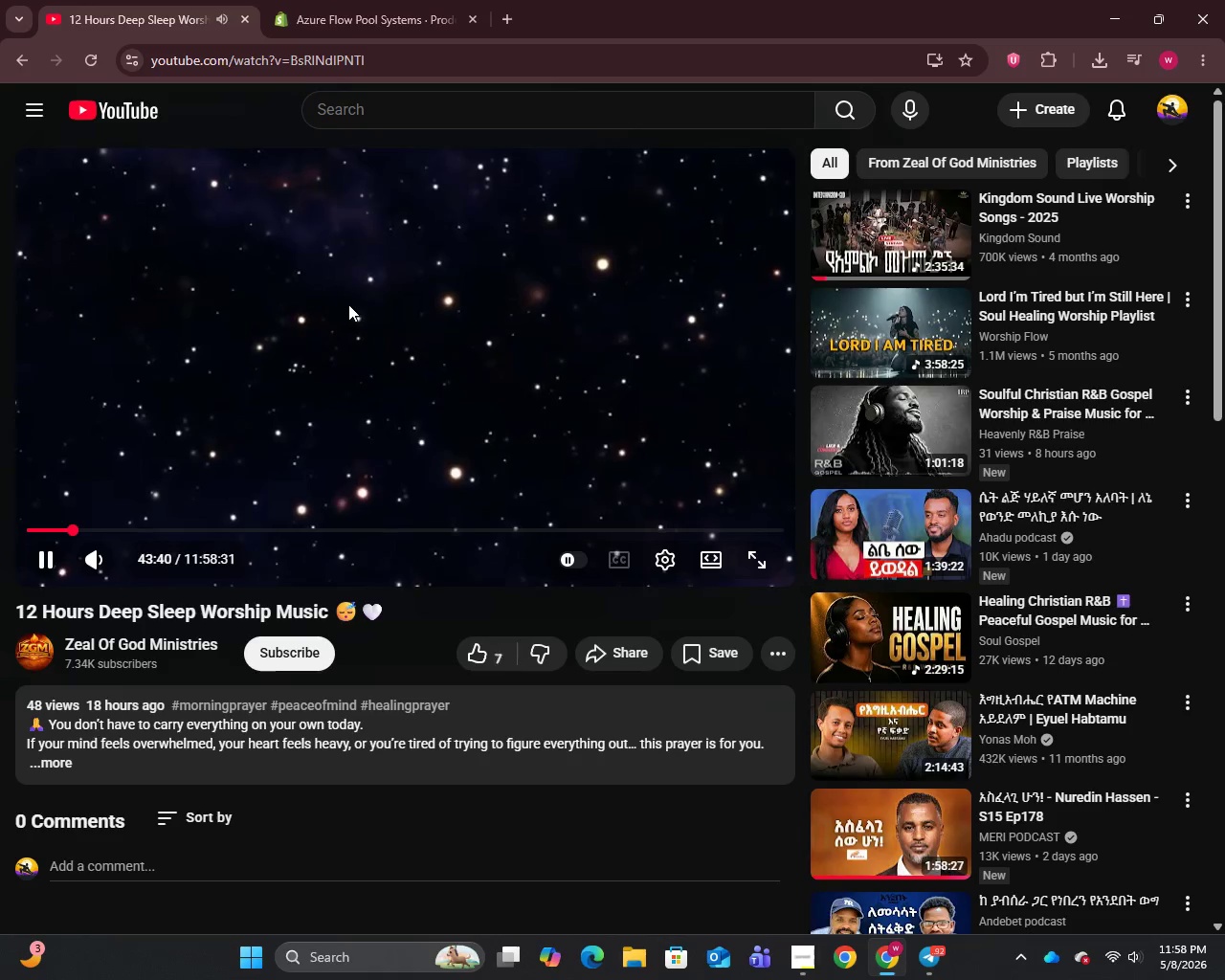 
left_click([348, 304])
 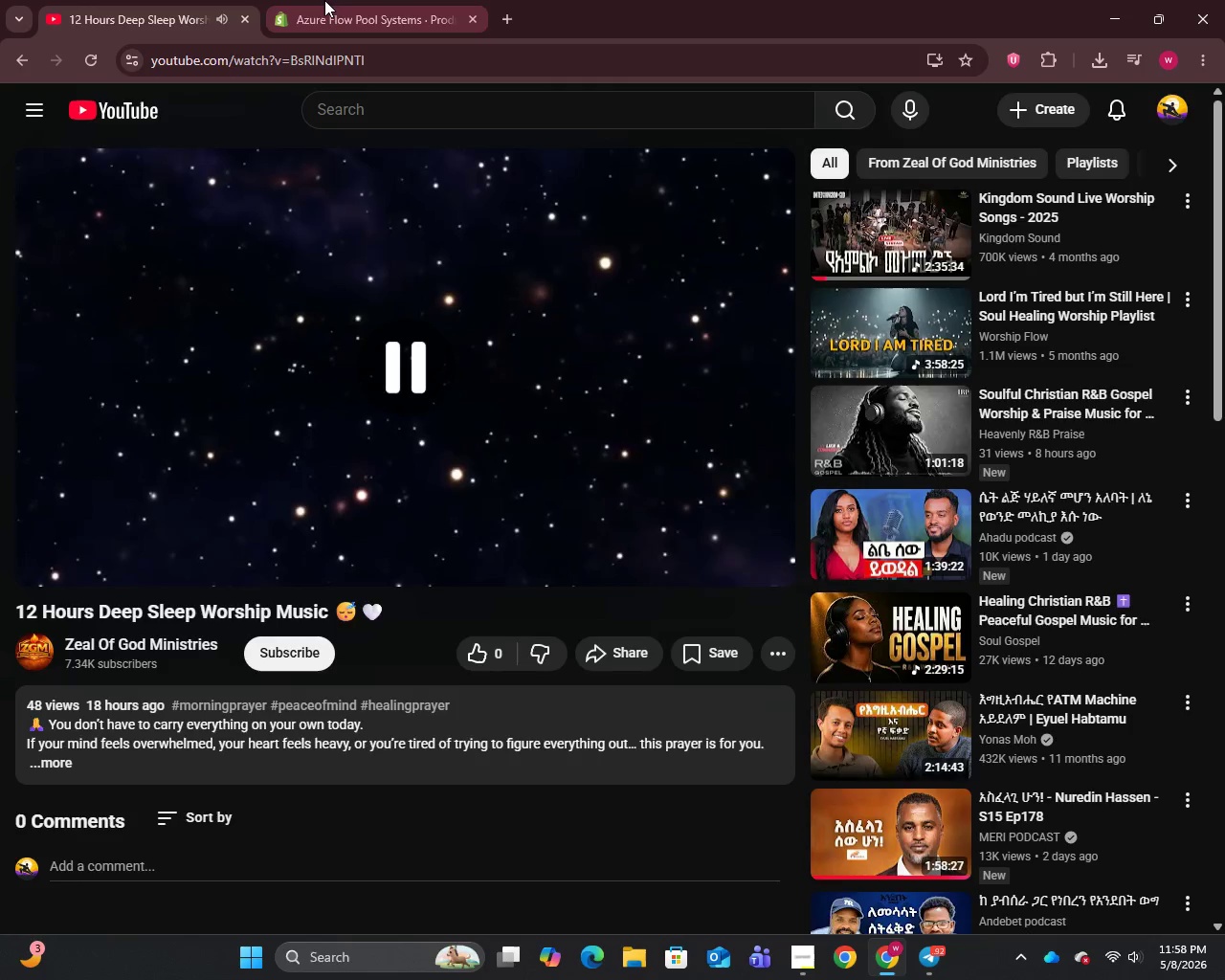 
left_click([324, 0])
 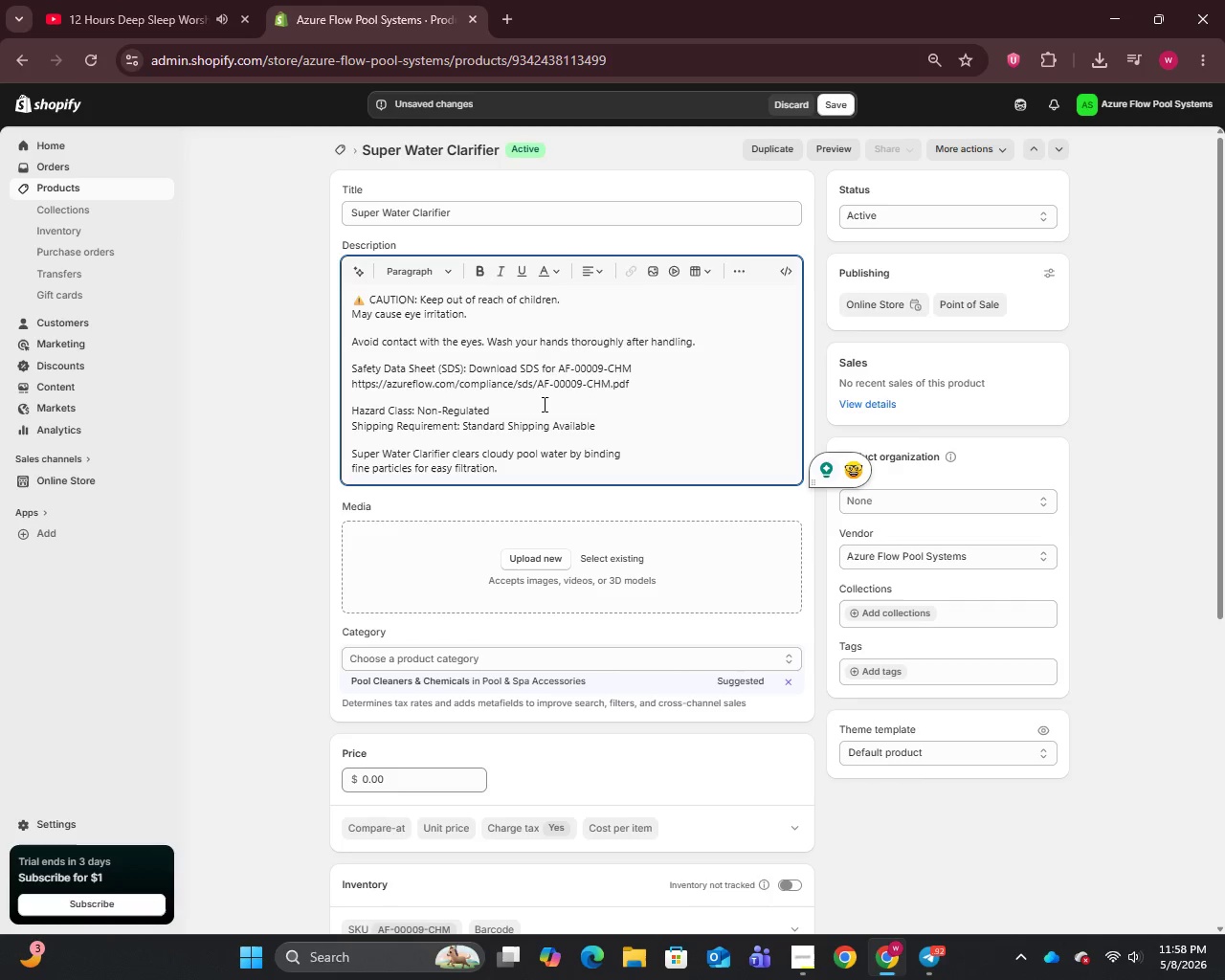 
scroll: coordinate [543, 404], scroll_direction: down, amount: 1.0
 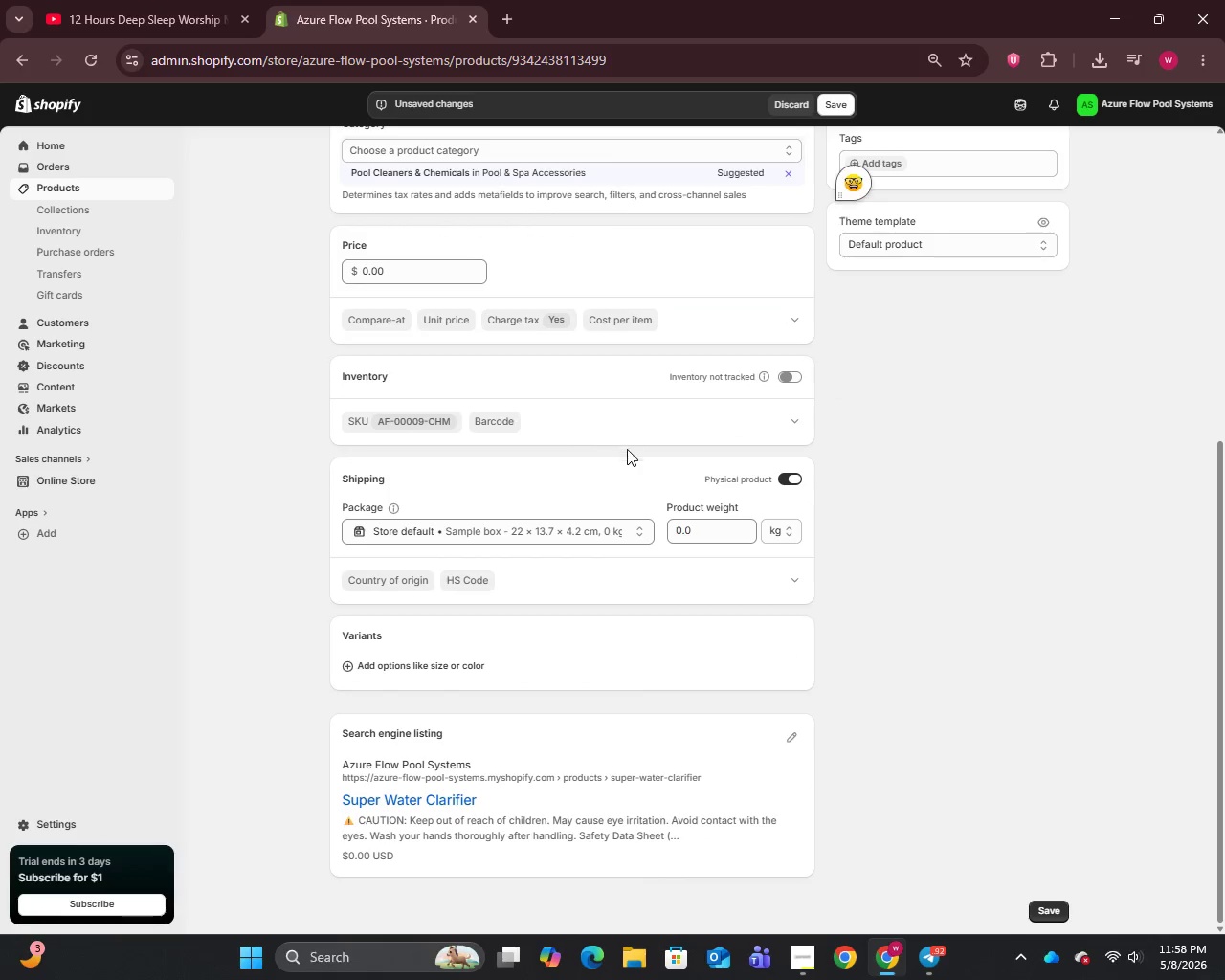 
scroll: coordinate [627, 457], scroll_direction: up, amount: 6.0
 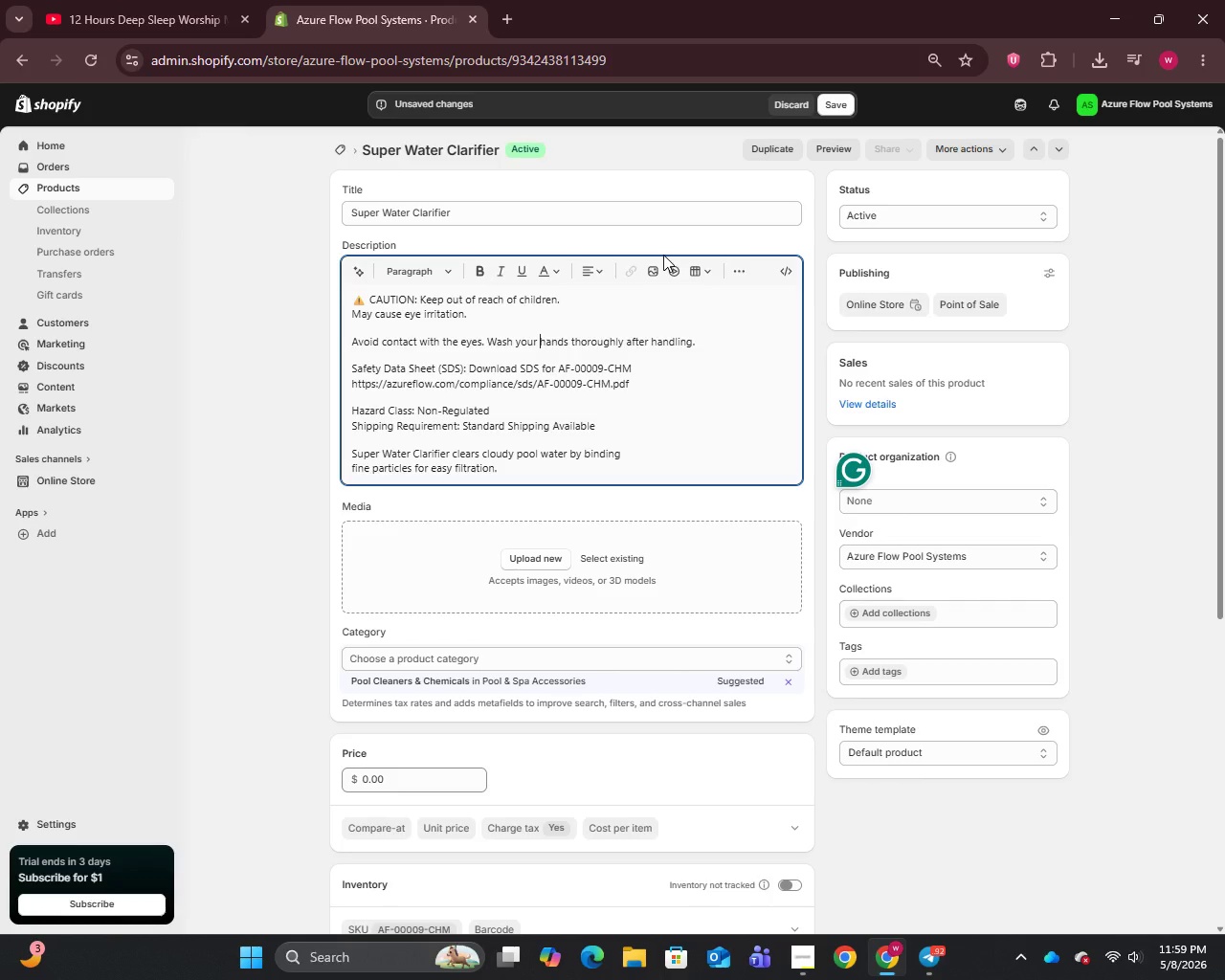 
wait(46.96)
 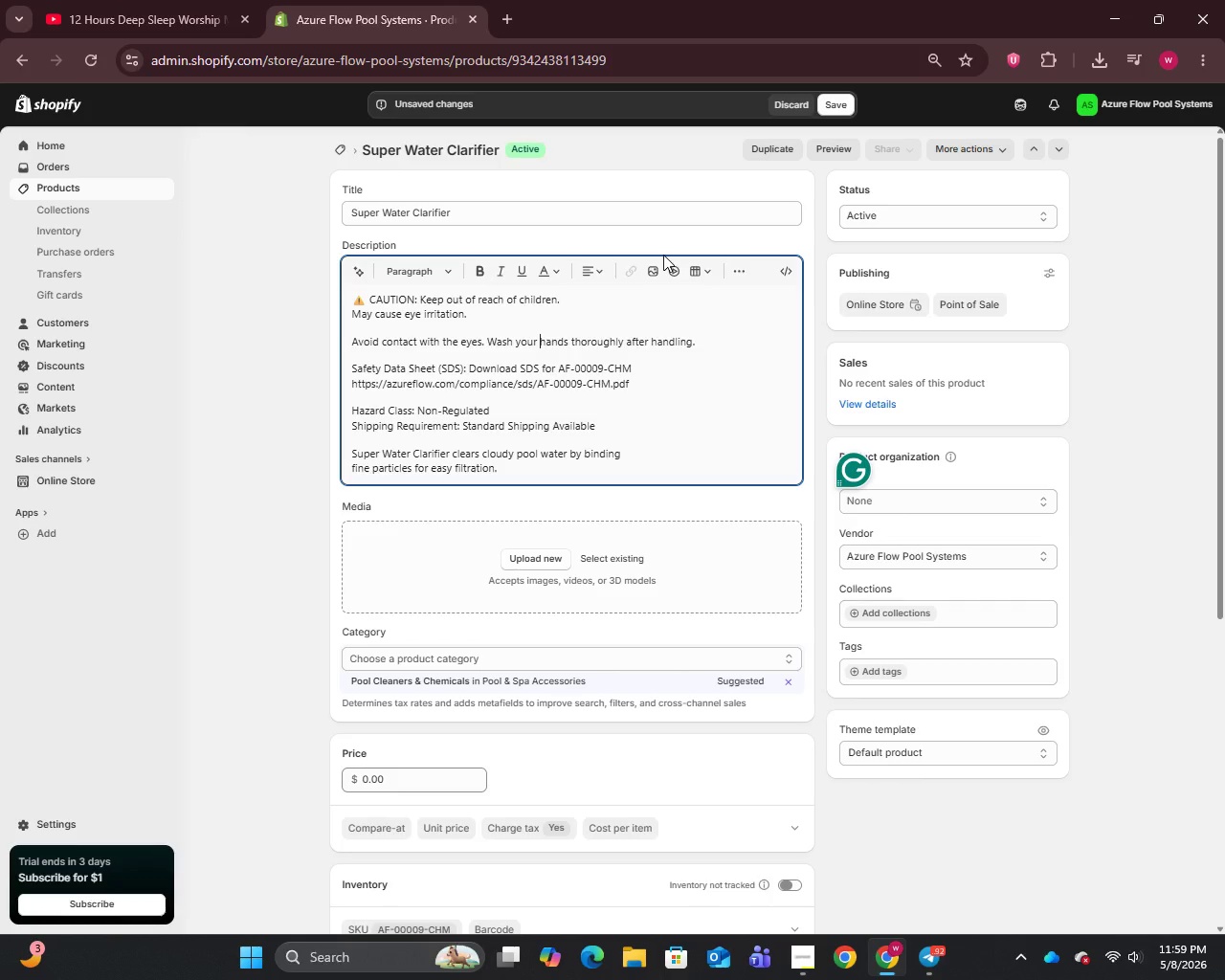 
left_click([853, 101])
 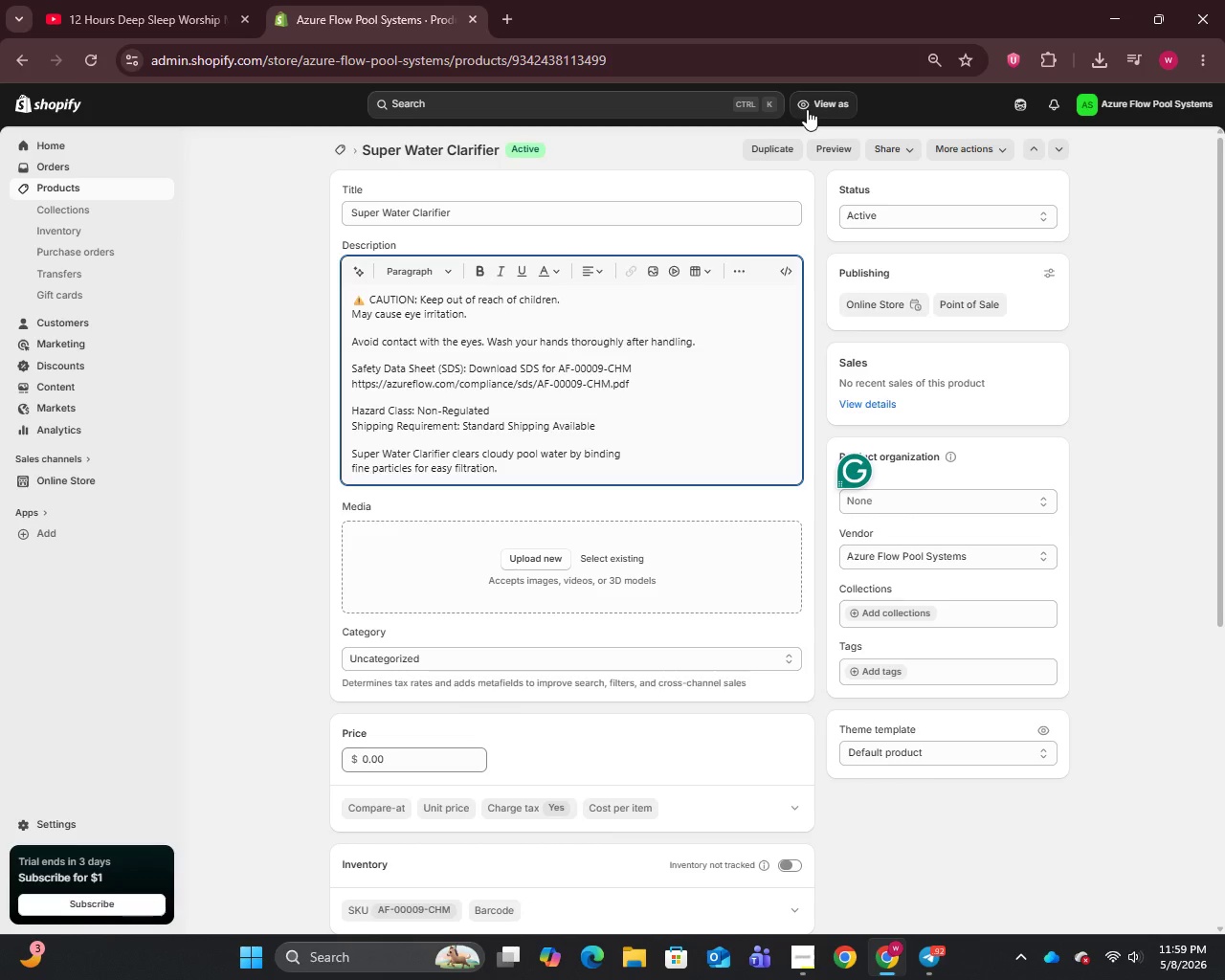 
wait(22.92)
 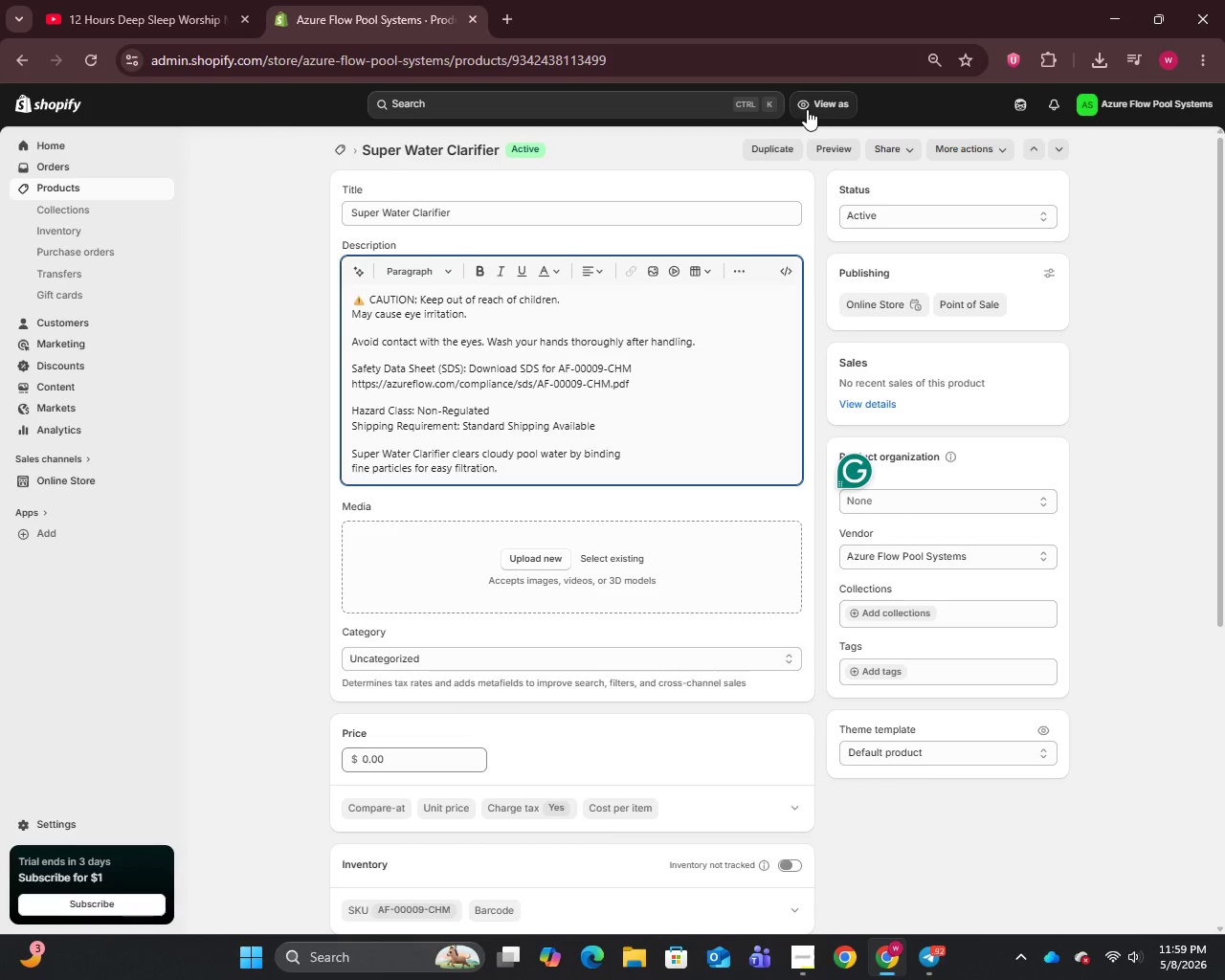 
left_click([49, 188])
 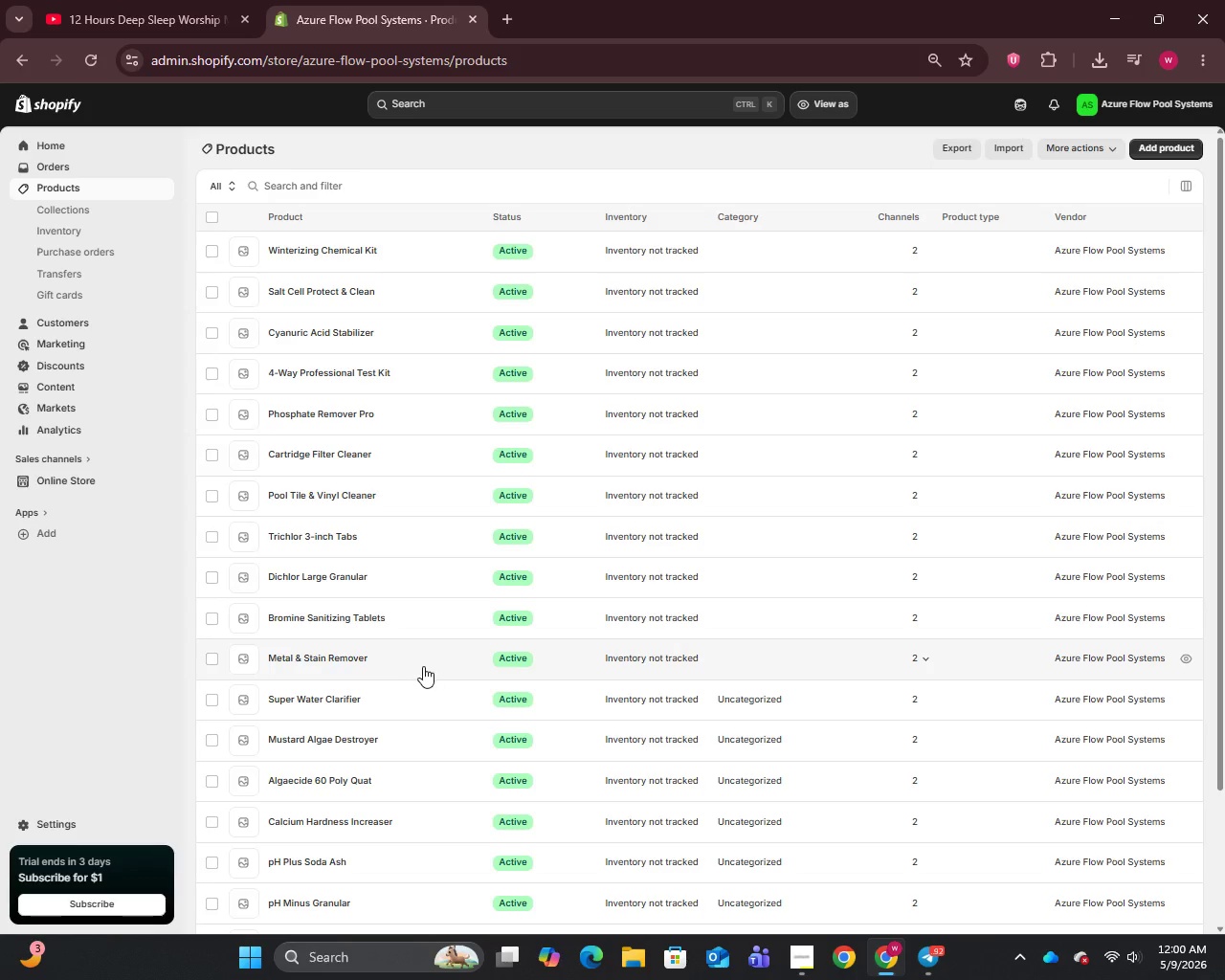 
left_click([333, 658])
 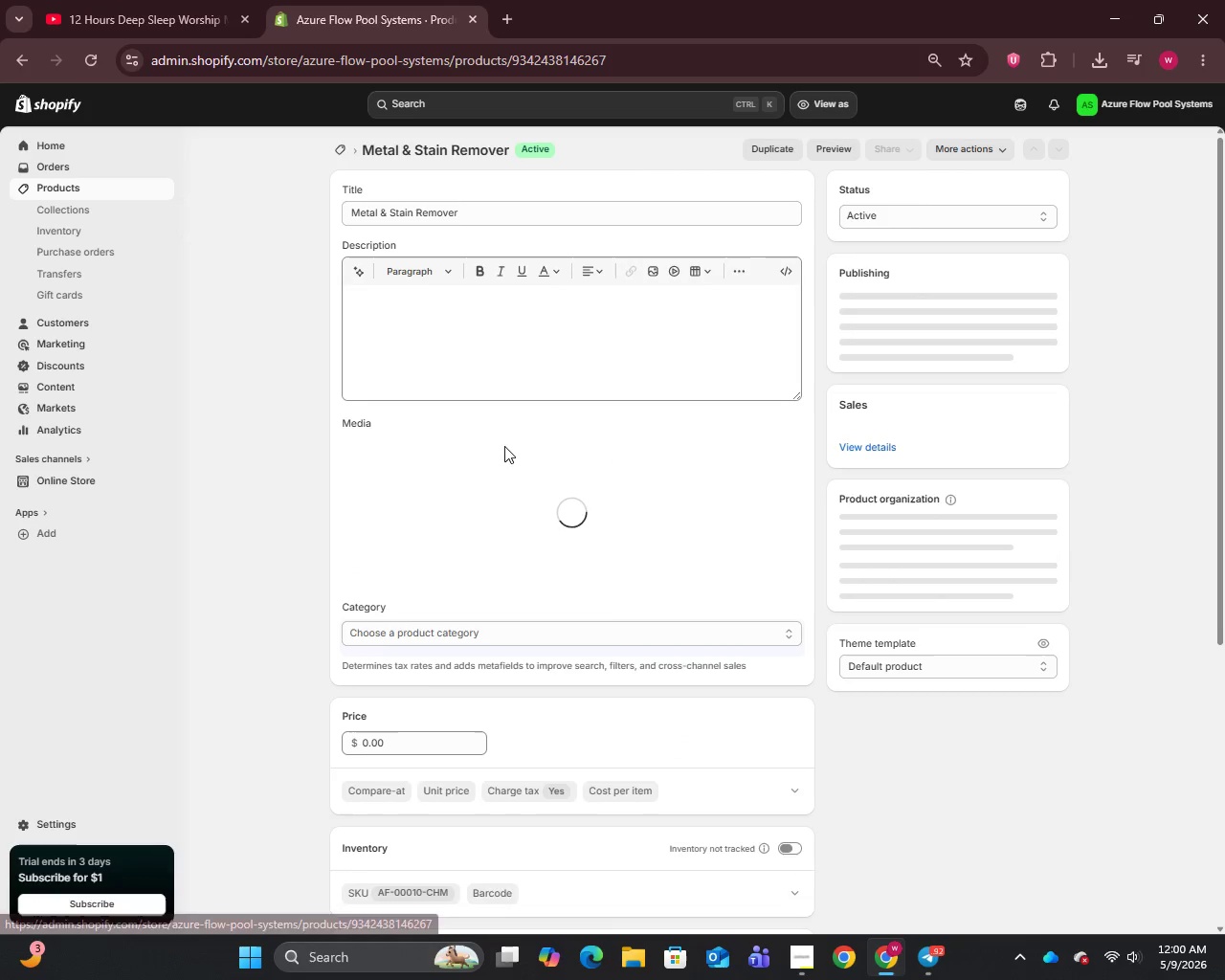 
left_click([498, 352])
 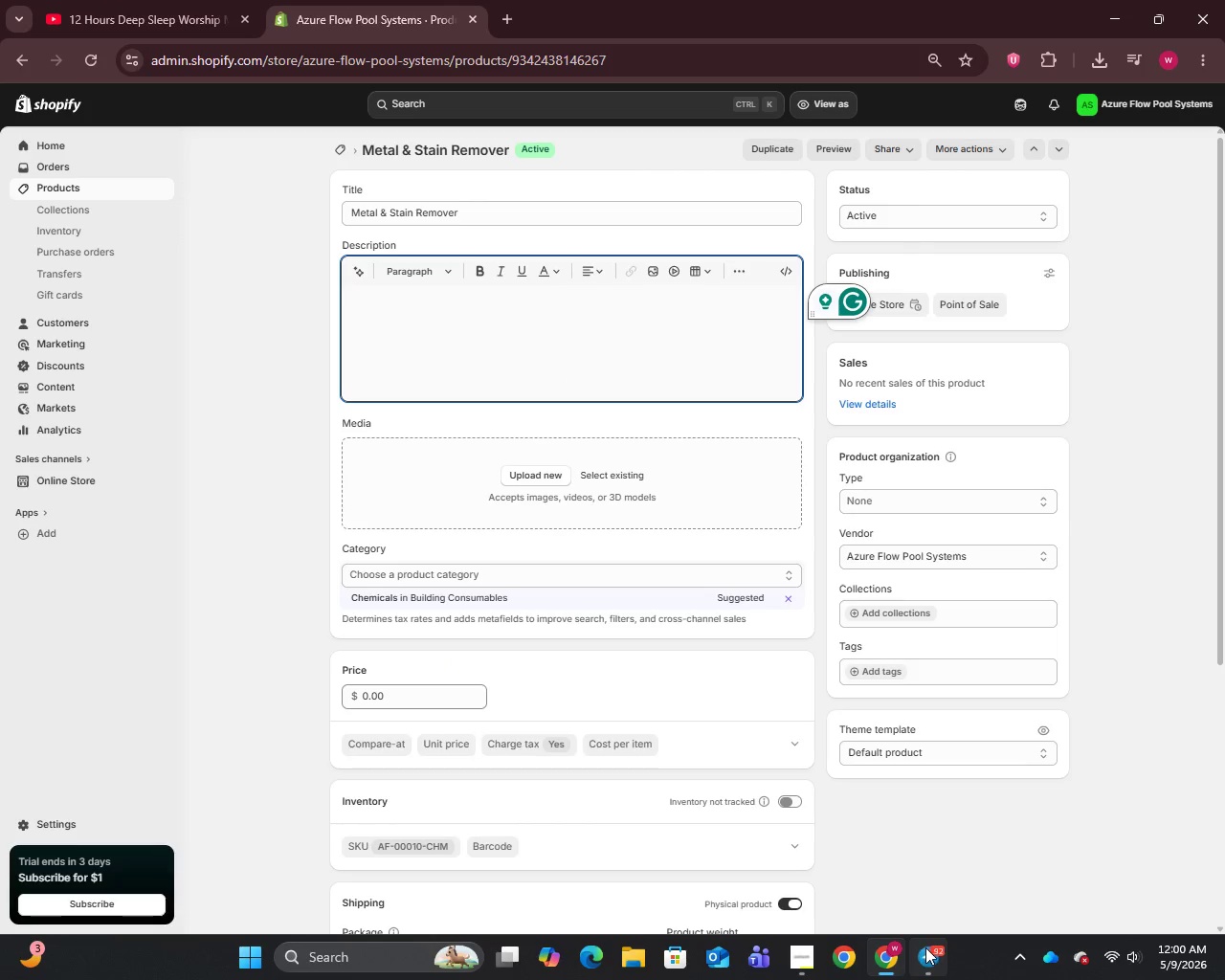 
wait(5.28)
 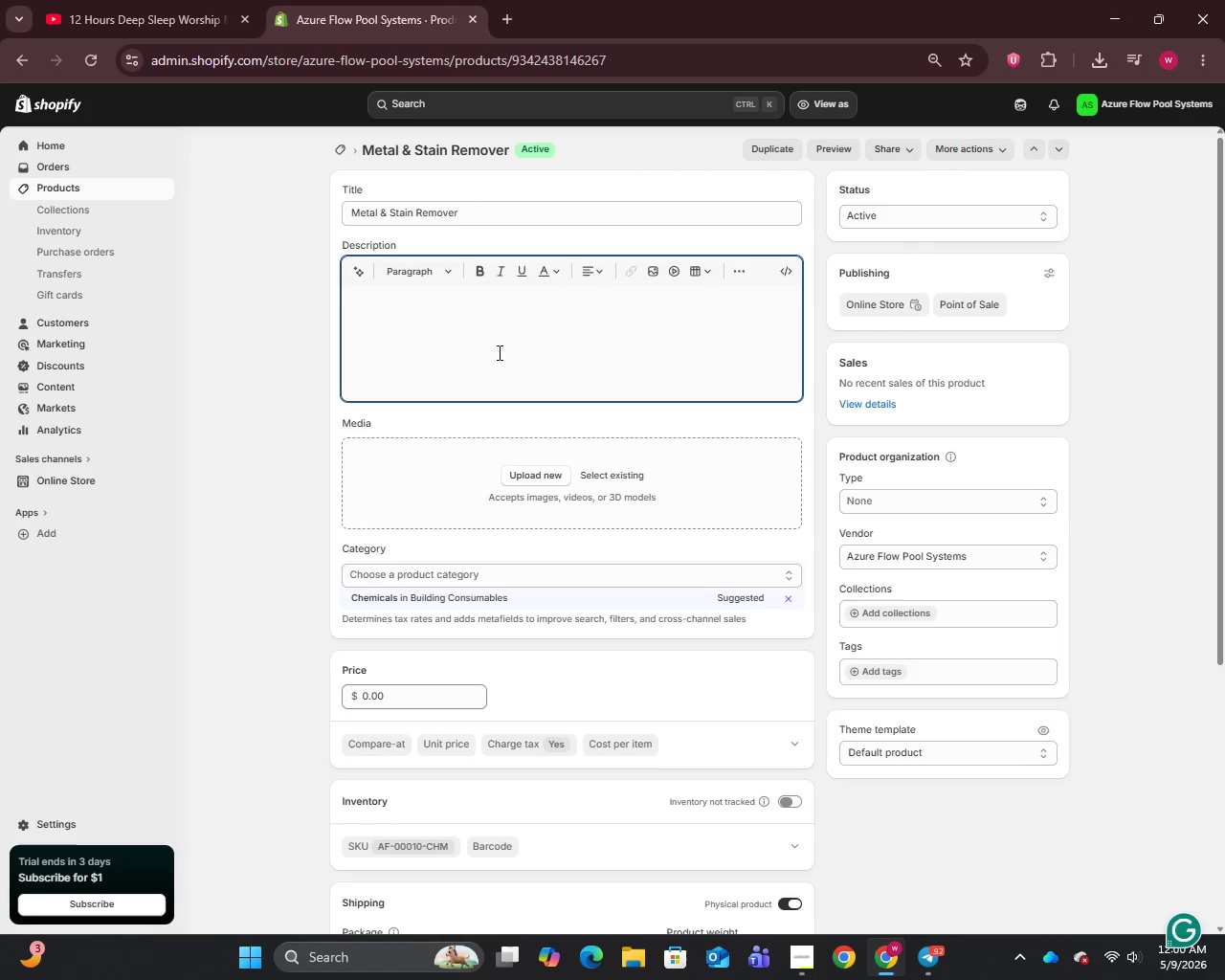 
scroll: coordinate [807, 230], scroll_direction: down, amount: 3.0
 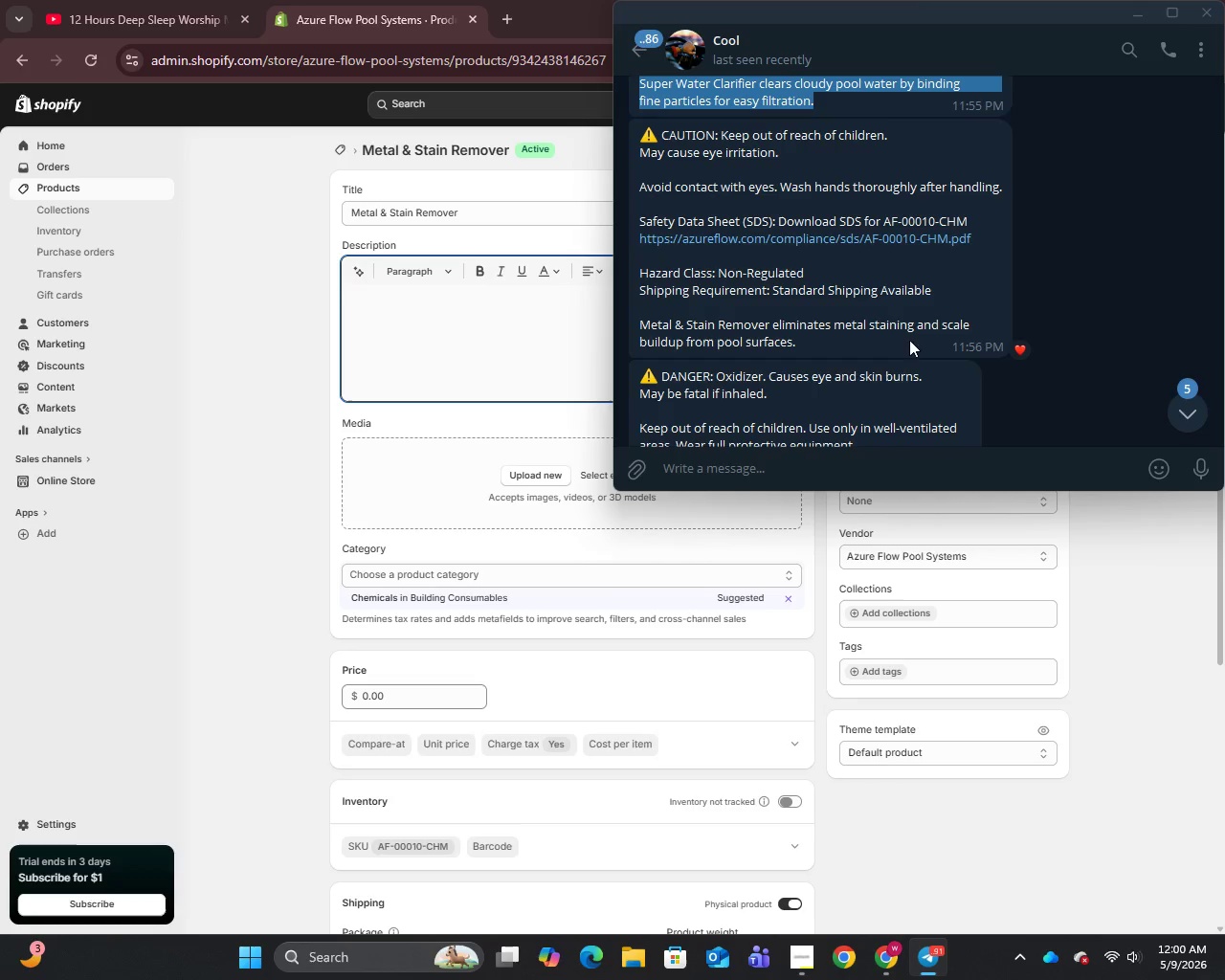 
left_click_drag(start_coordinate=[839, 344], to_coordinate=[636, 140])
 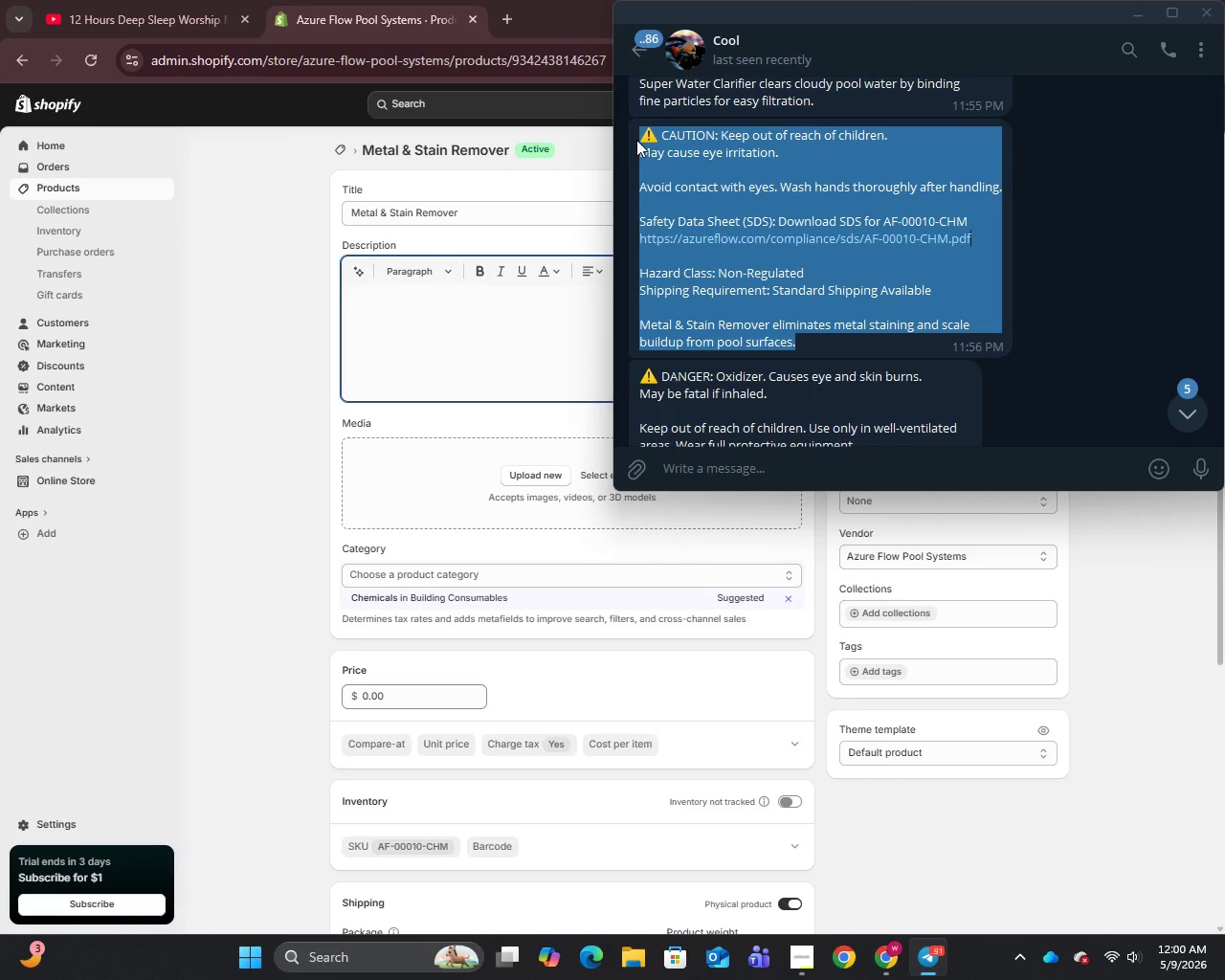 
key(Control+C)
 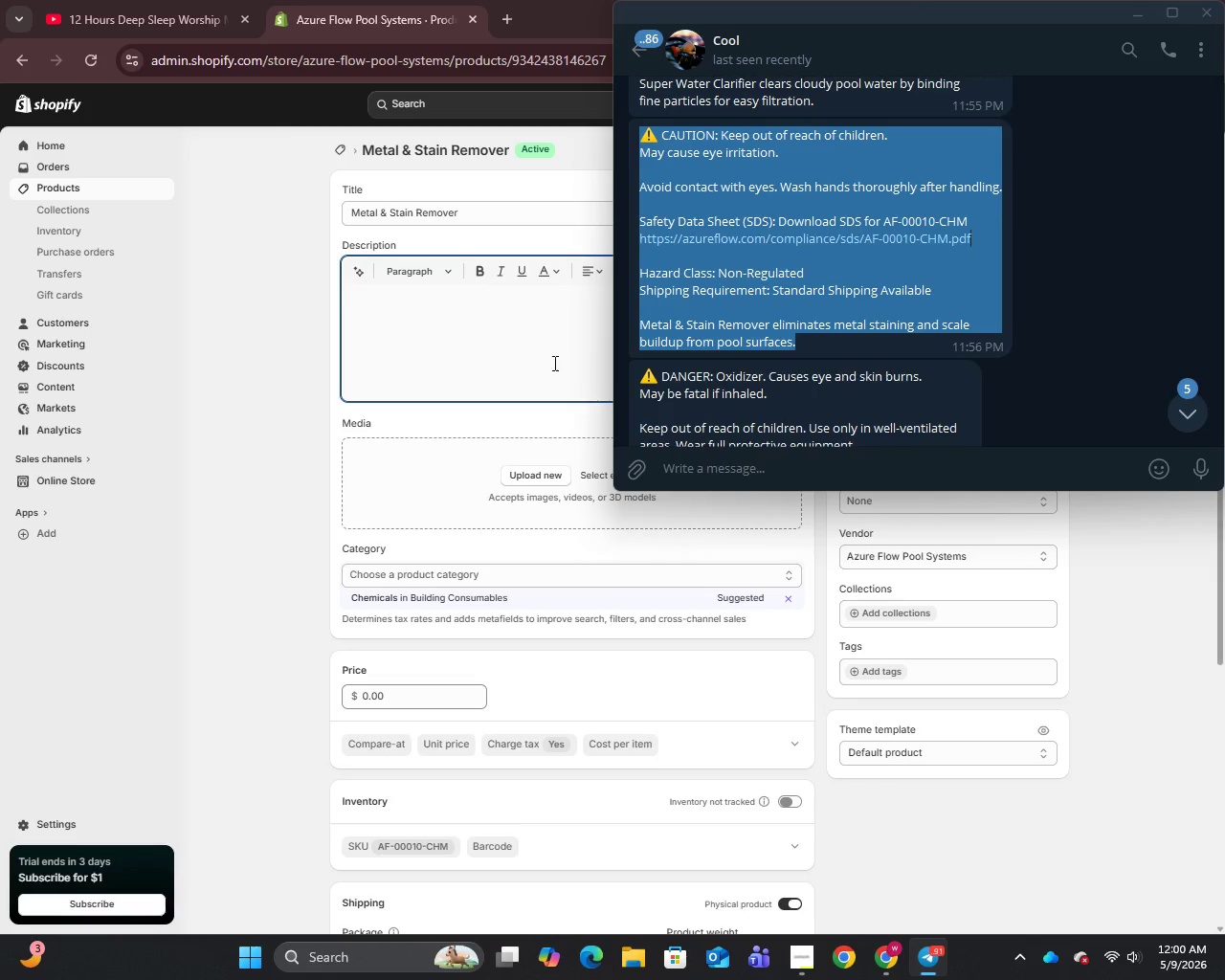 
left_click([528, 320])
 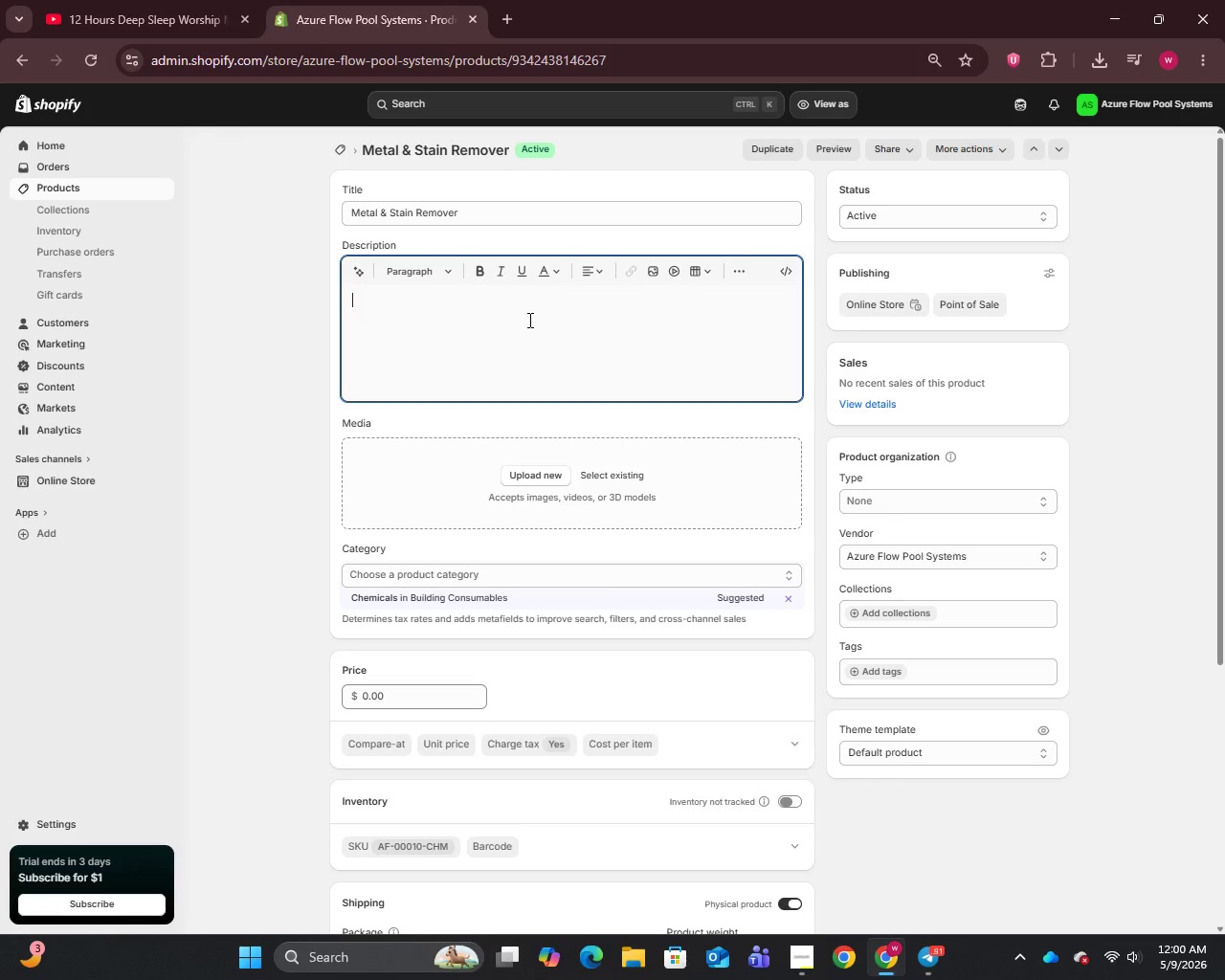 
key(Control+V)
 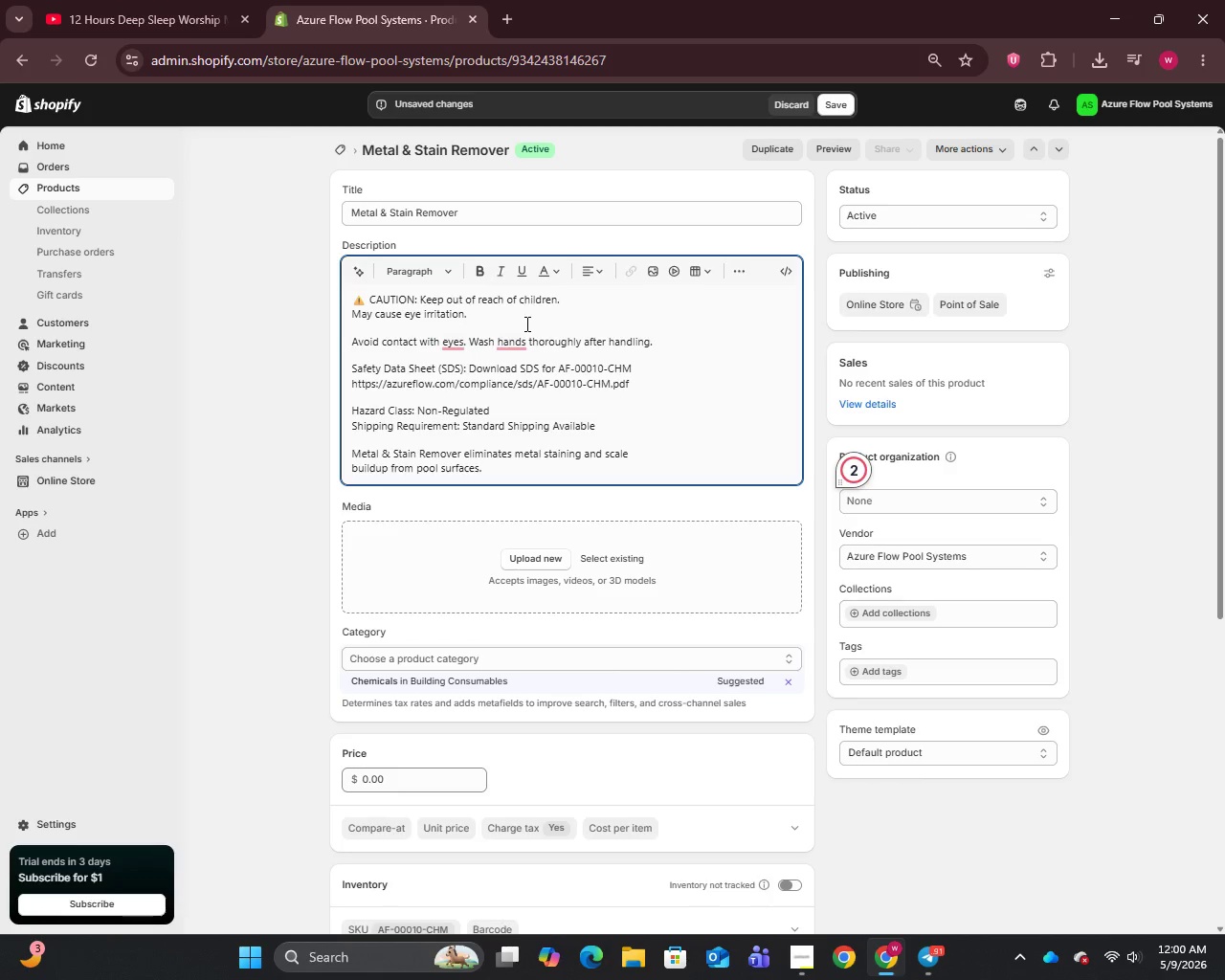 
wait(13.2)
 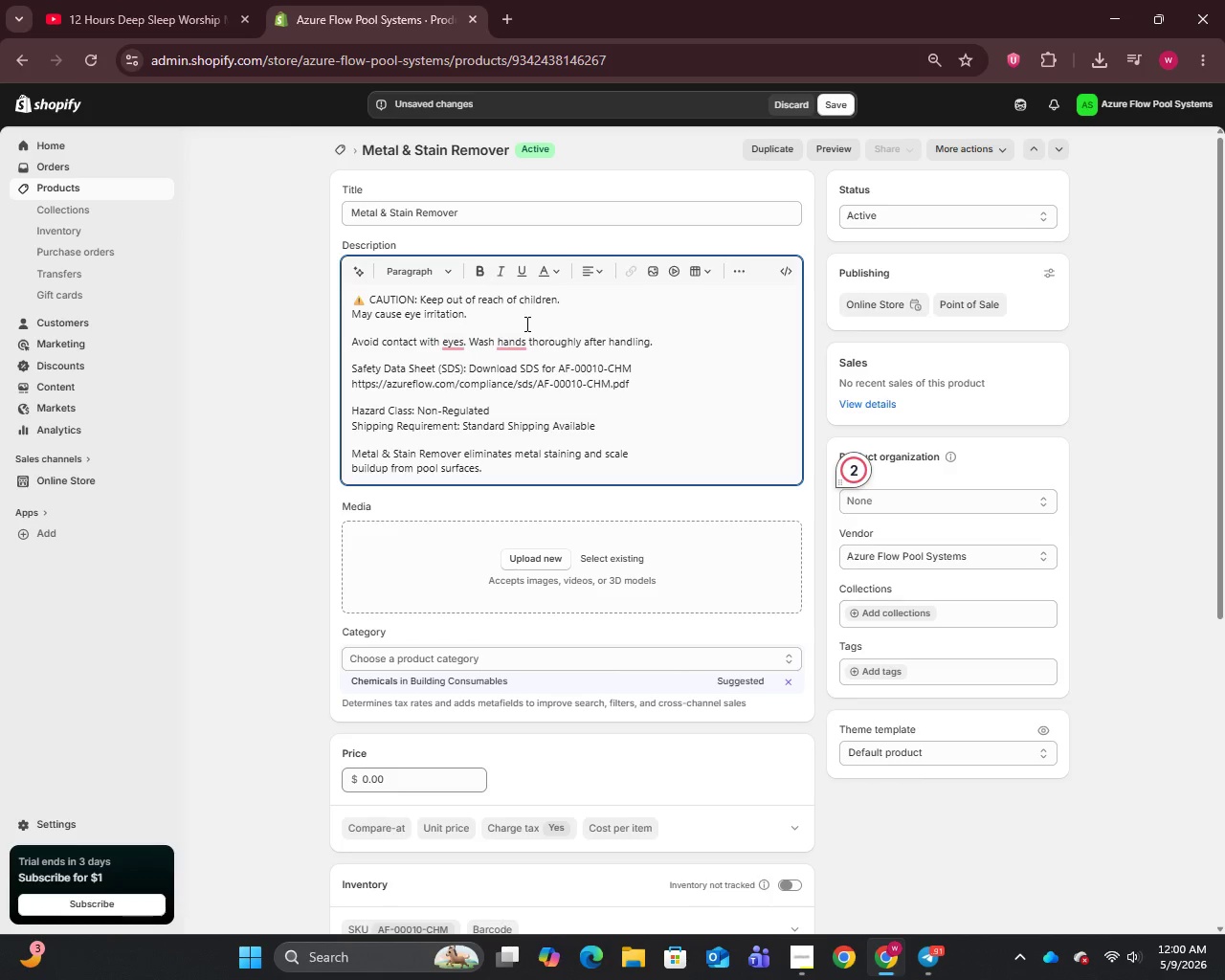 
left_click([457, 350])
 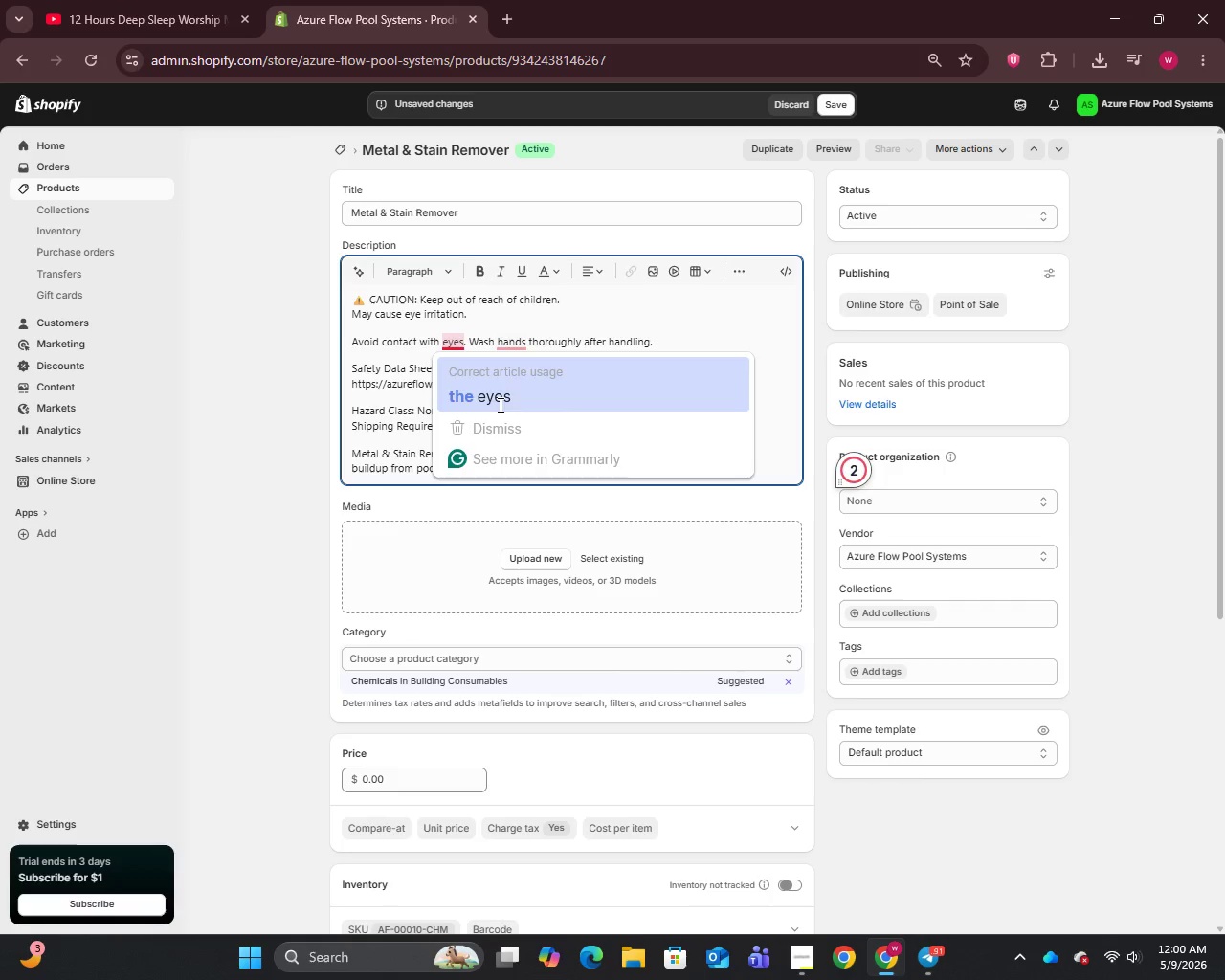 
hold_key(key=Unknown, duration=2.7)
 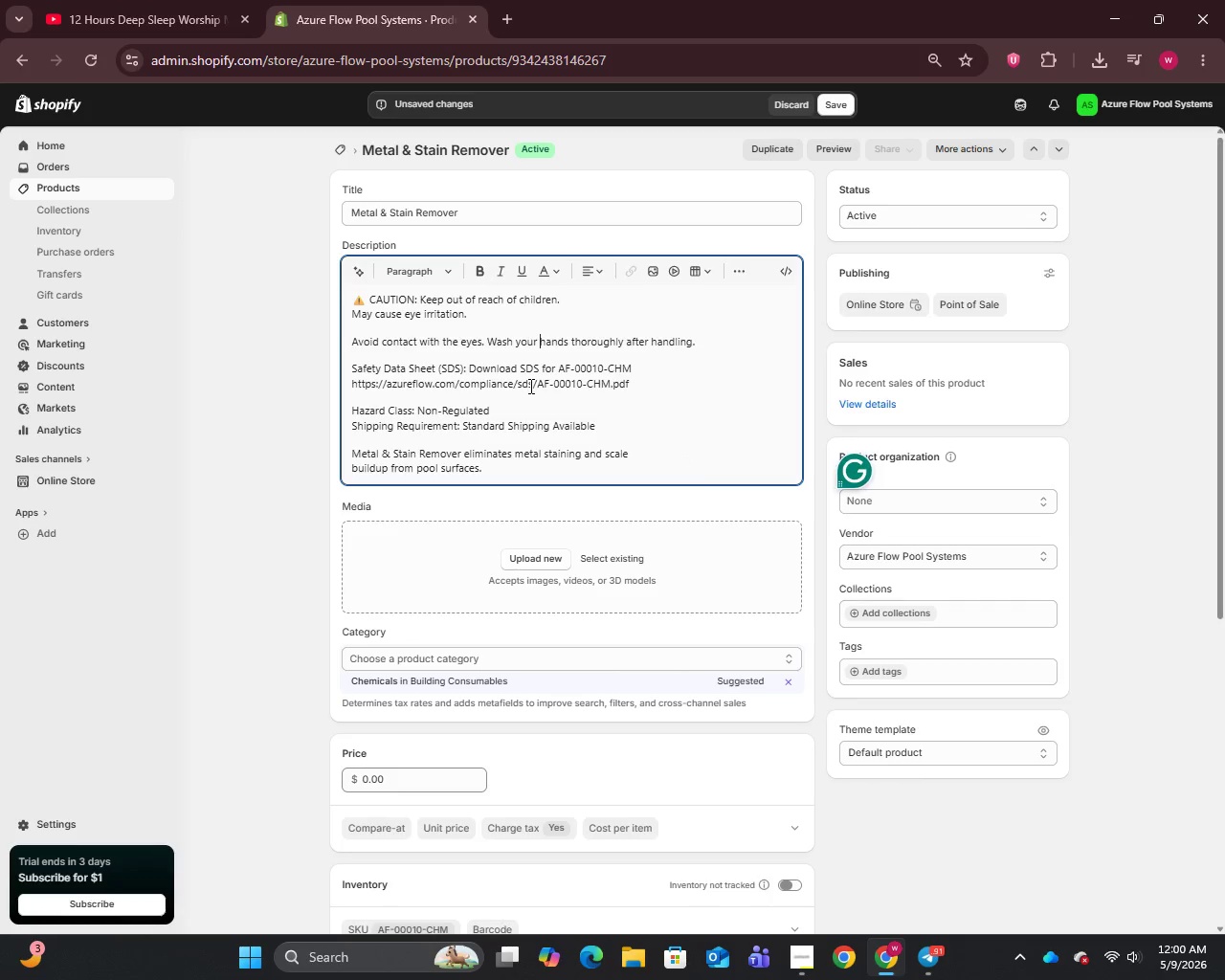 
left_click([531, 342])
 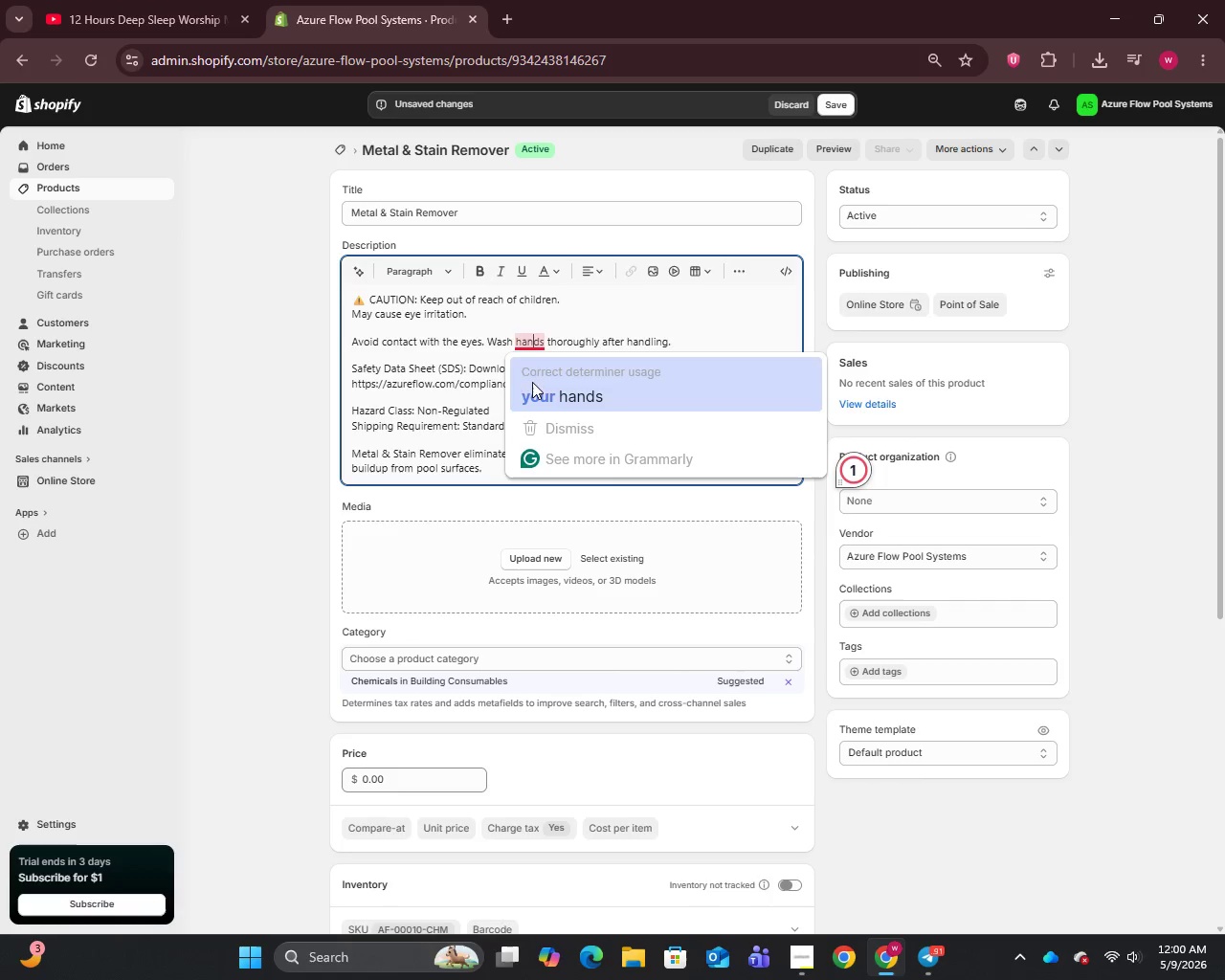 
left_click([535, 388])
 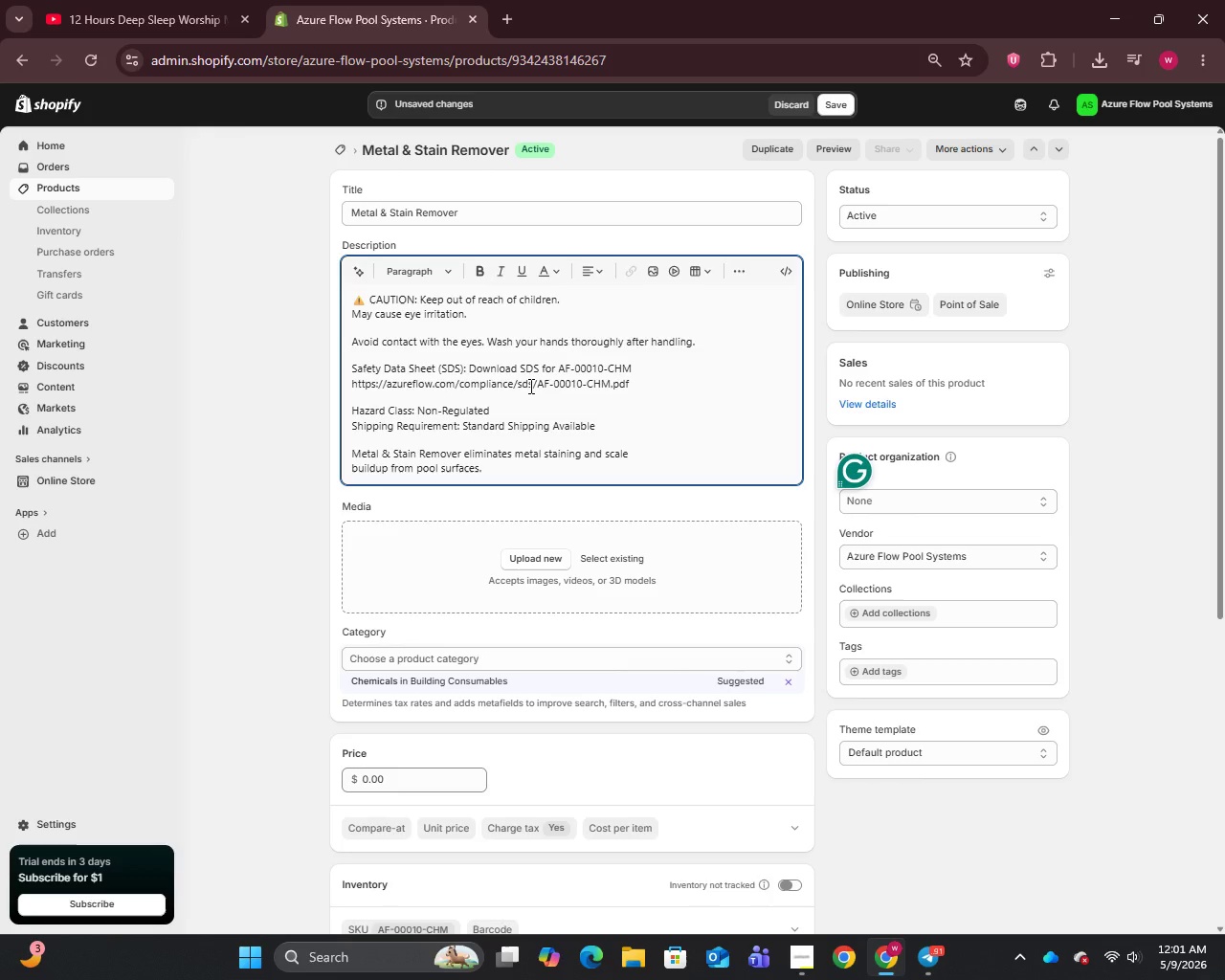 
wait(61.97)
 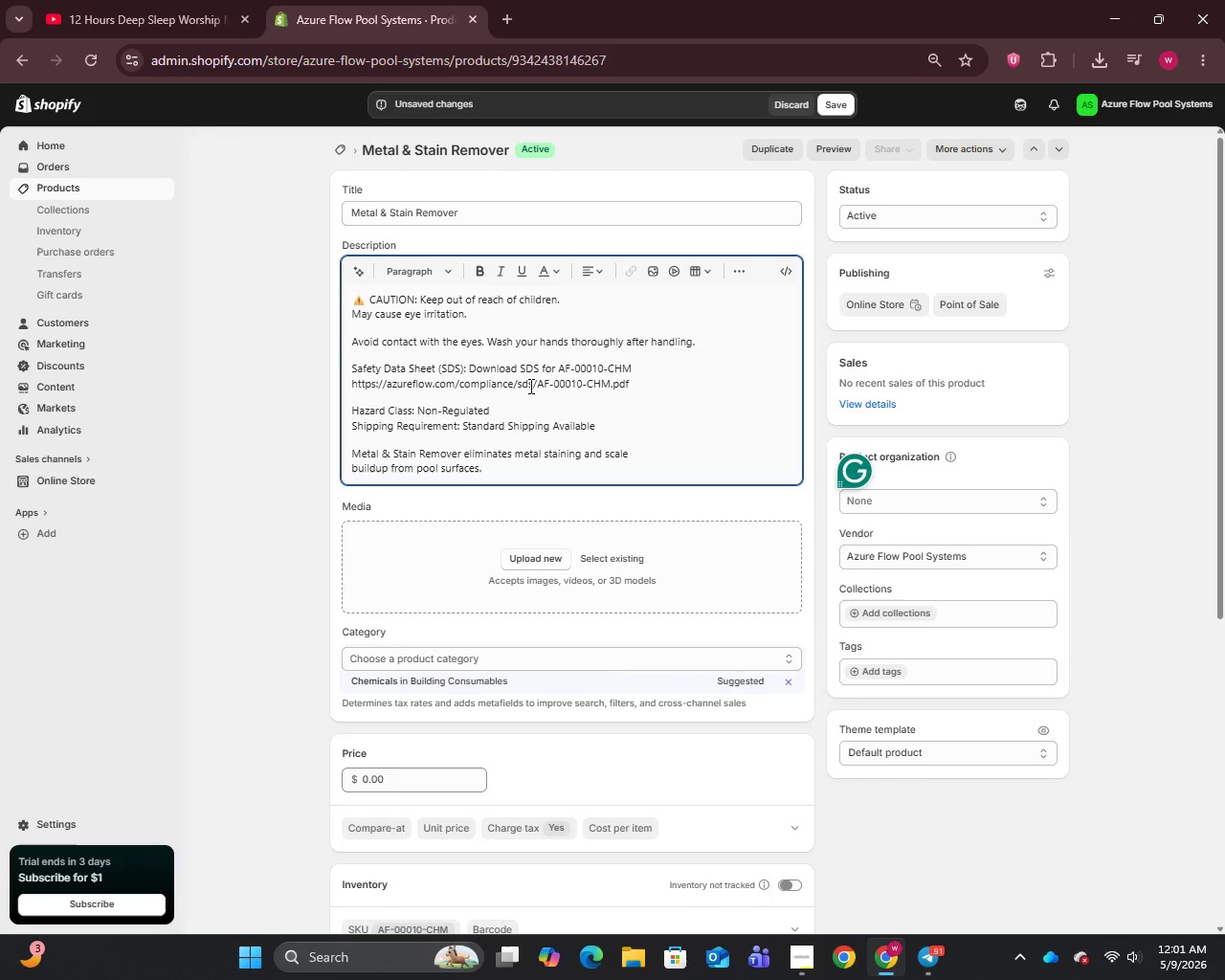 
scroll: coordinate [537, 396], scroll_direction: down, amount: 4.0
 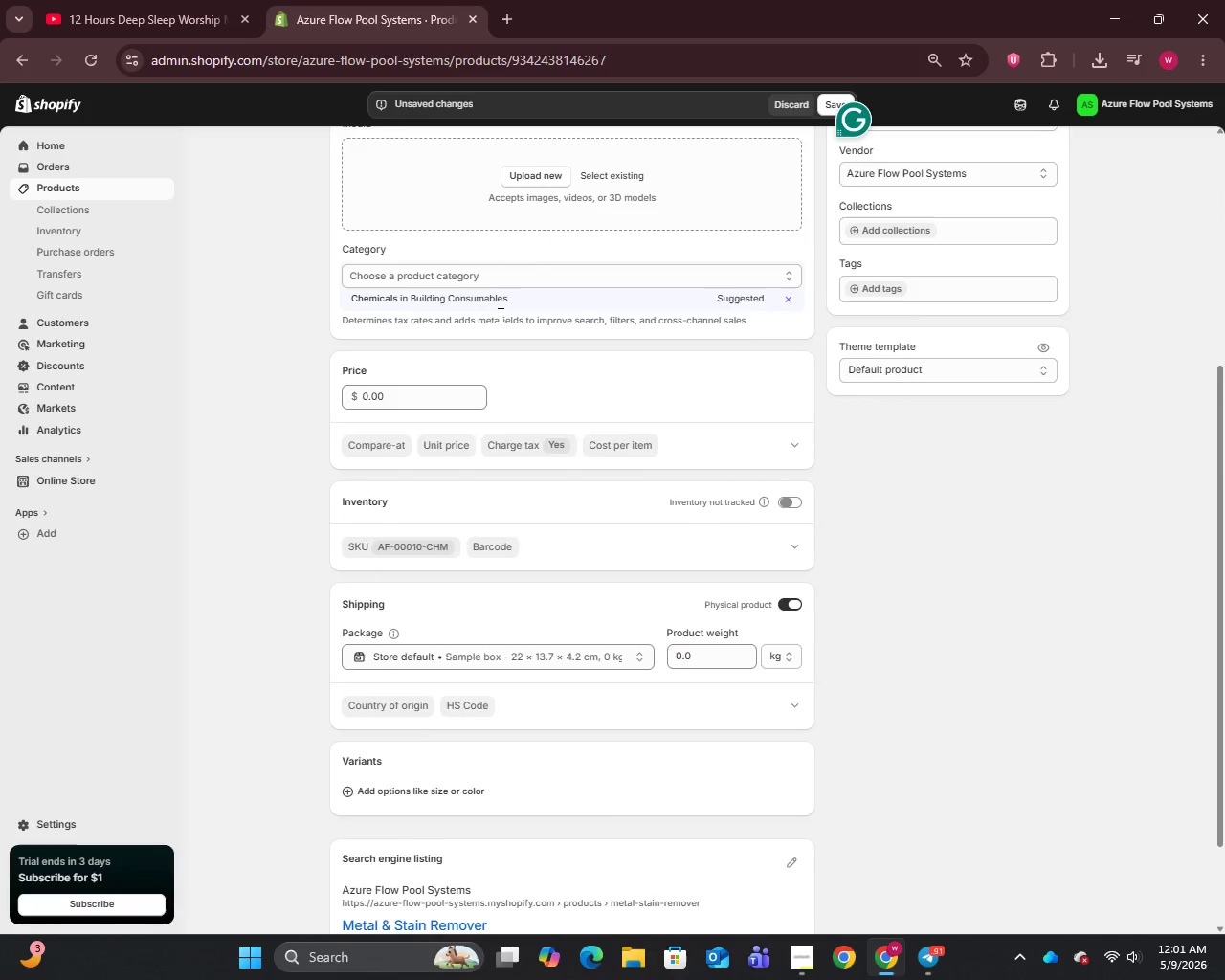 
scroll: coordinate [499, 315], scroll_direction: up, amount: 5.0
 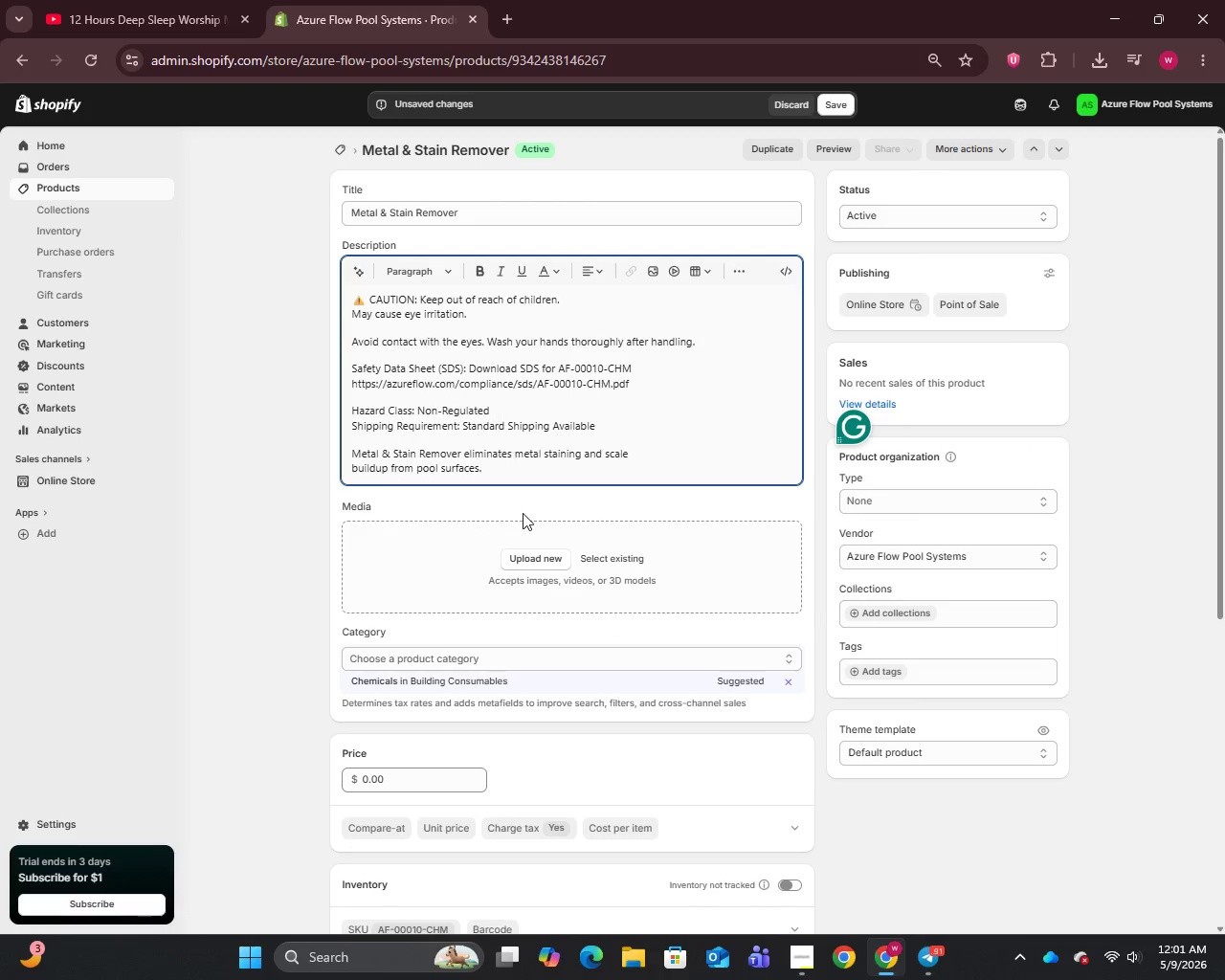 
scroll: coordinate [793, 732], scroll_direction: down, amount: 18.0
 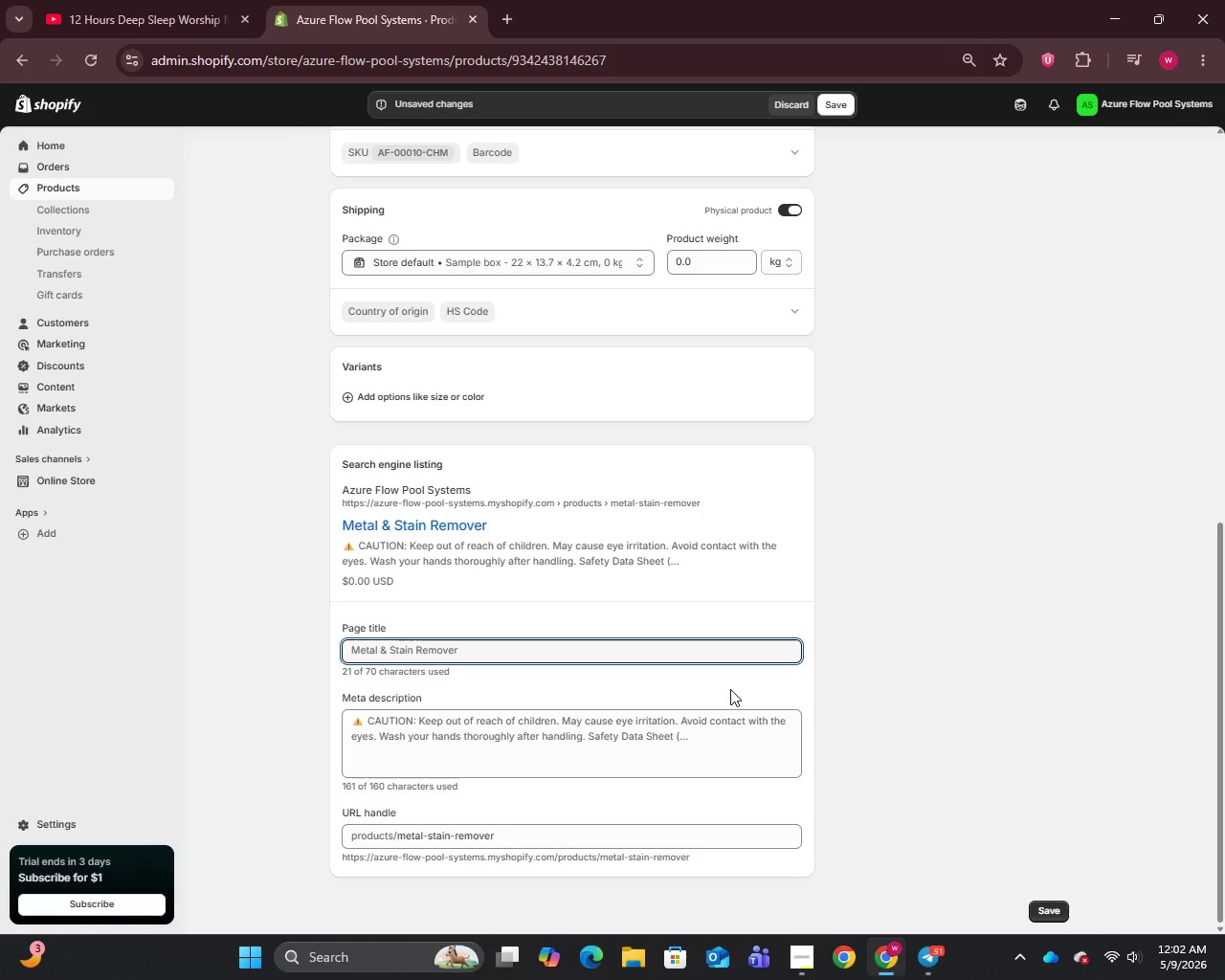 
wait(69.32)
 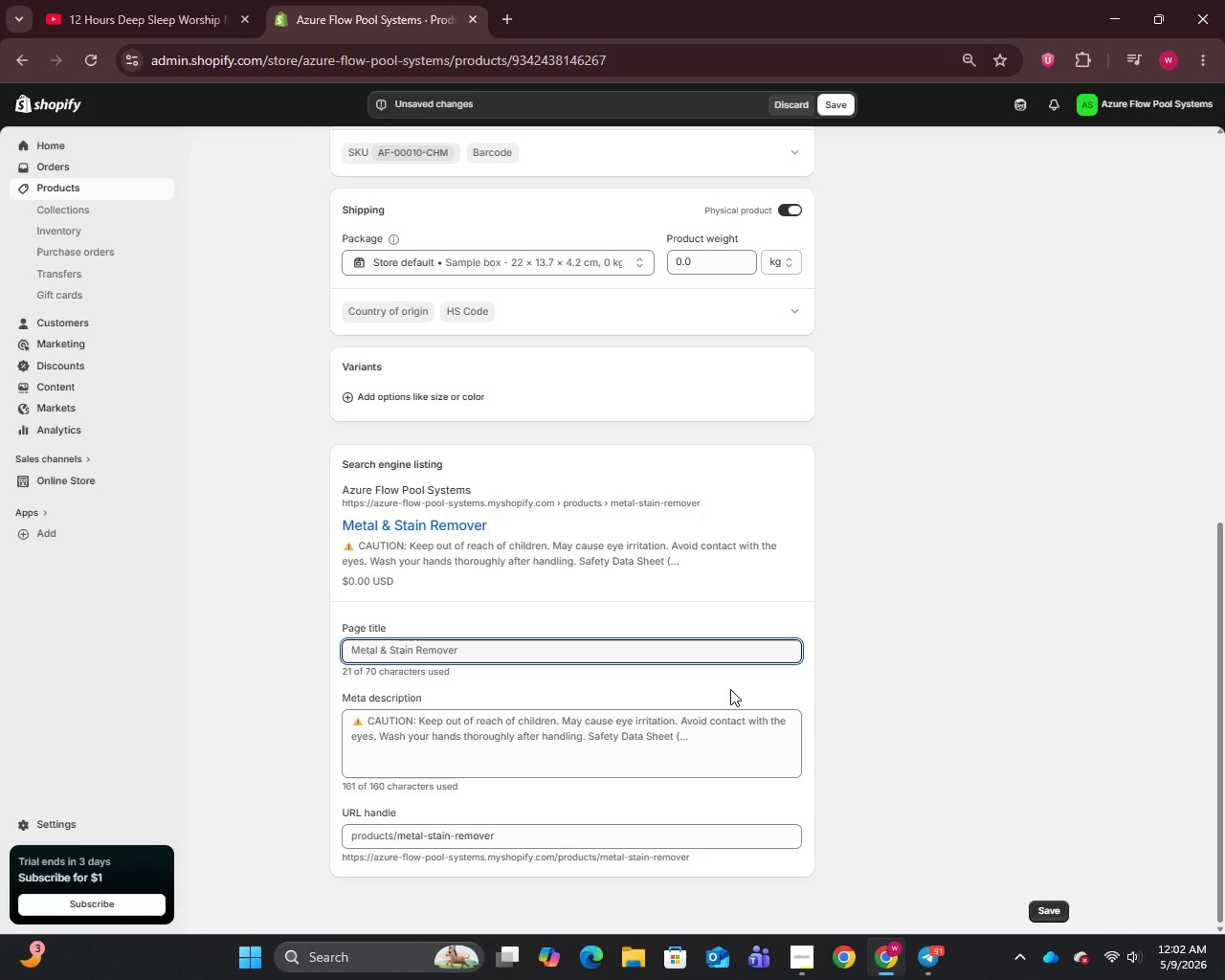 
scroll: coordinate [494, 555], scroll_direction: up, amount: 13.0
 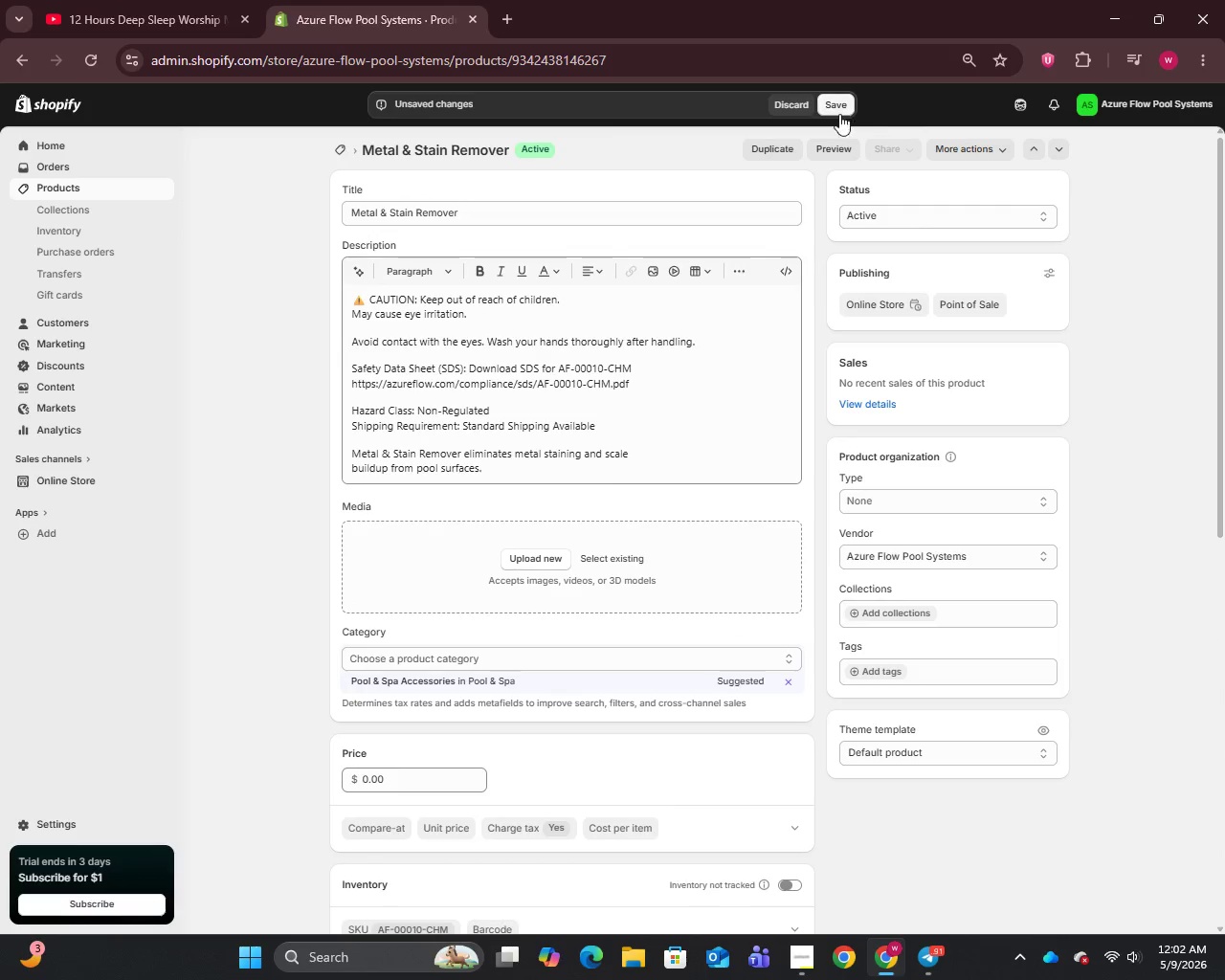 
left_click([841, 107])
 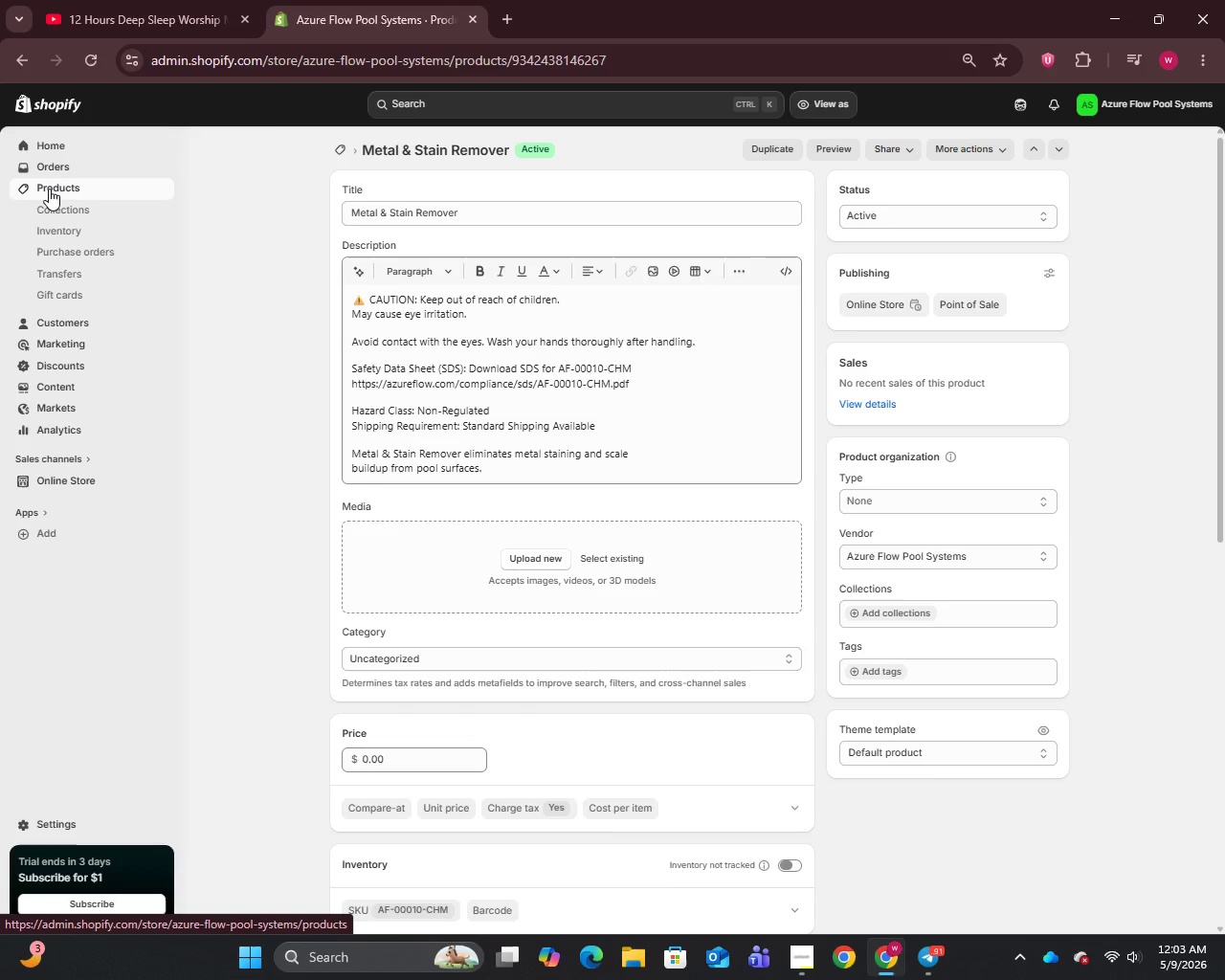 
wait(24.41)
 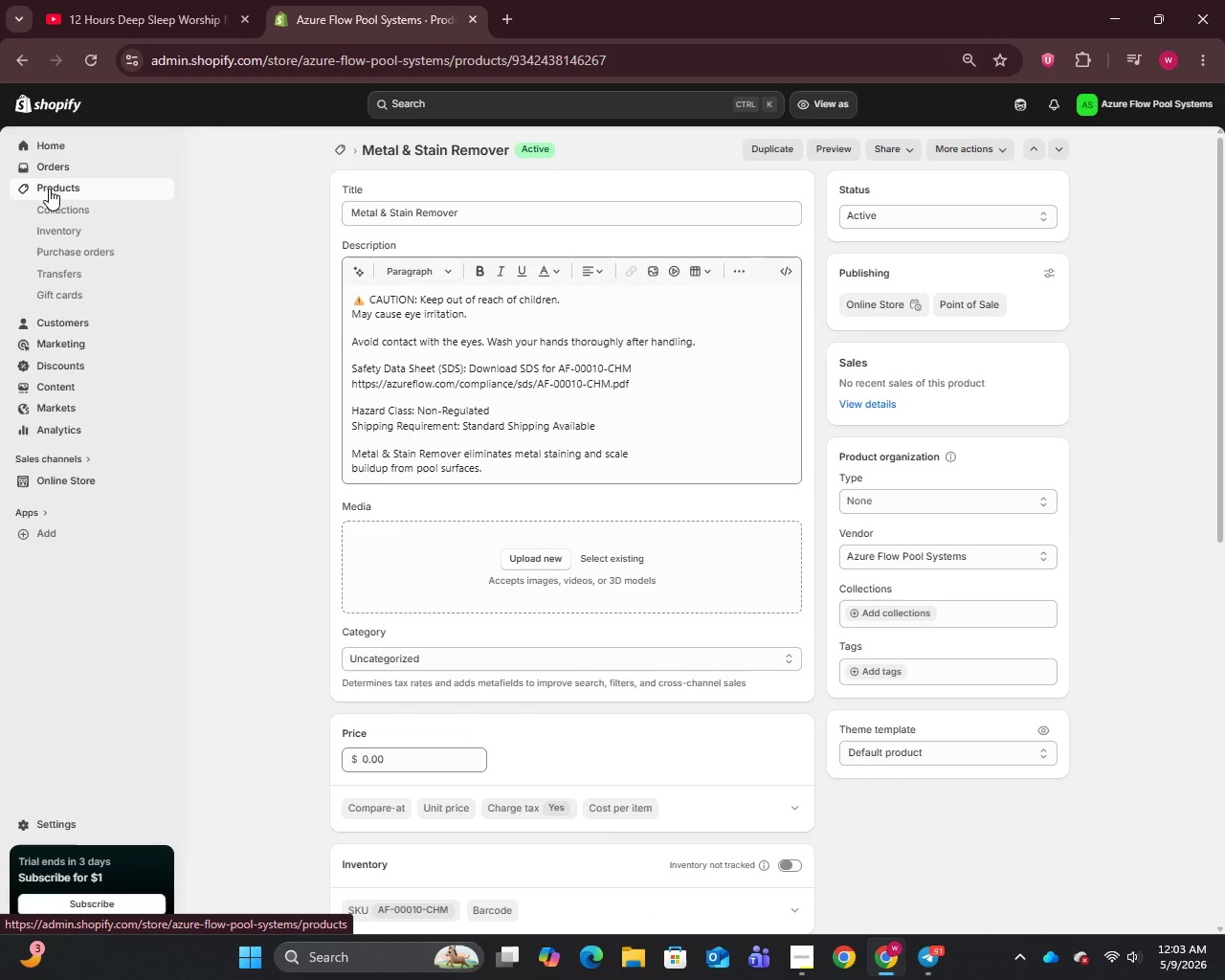 
left_click([49, 189])
 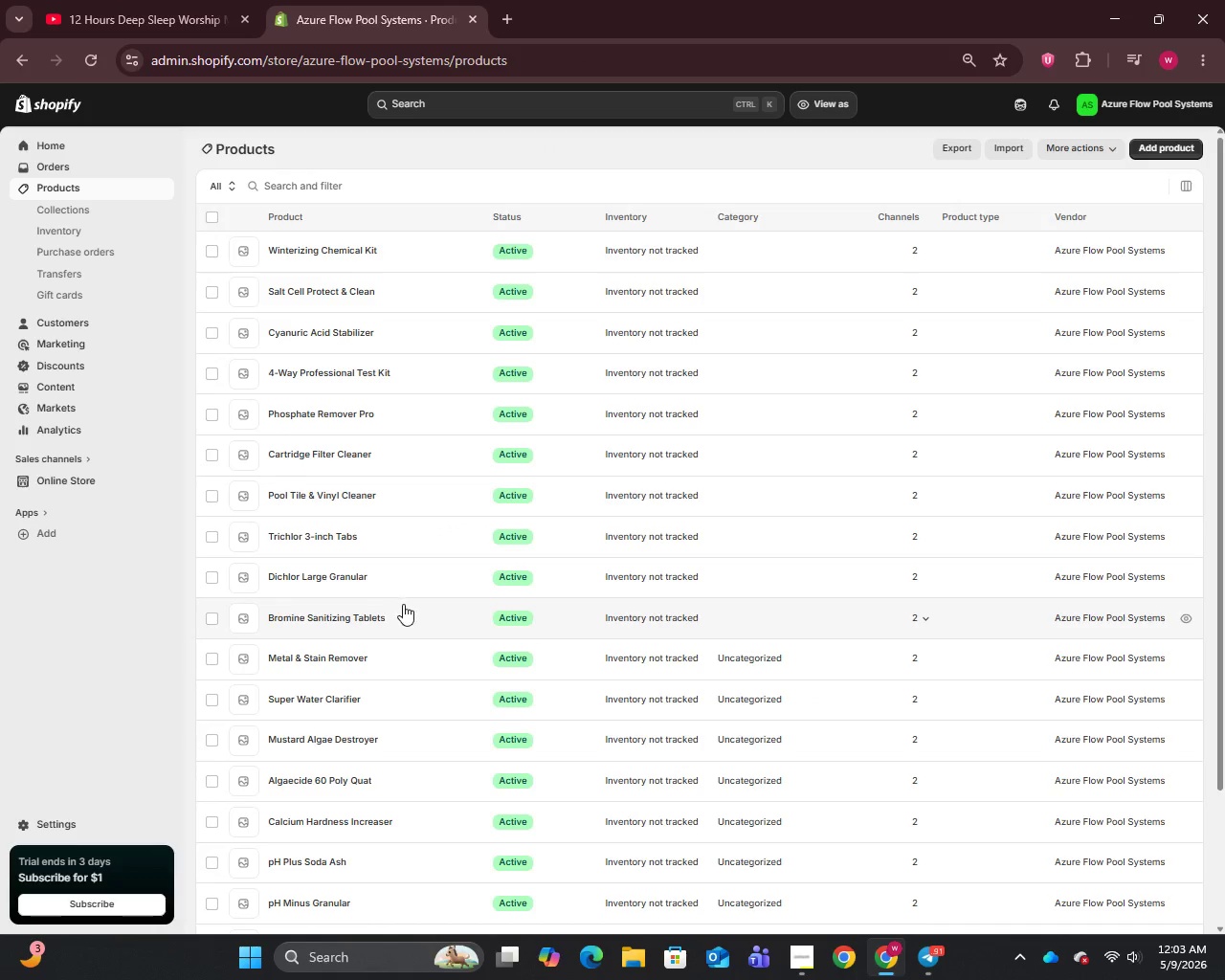 
left_click([340, 613])
 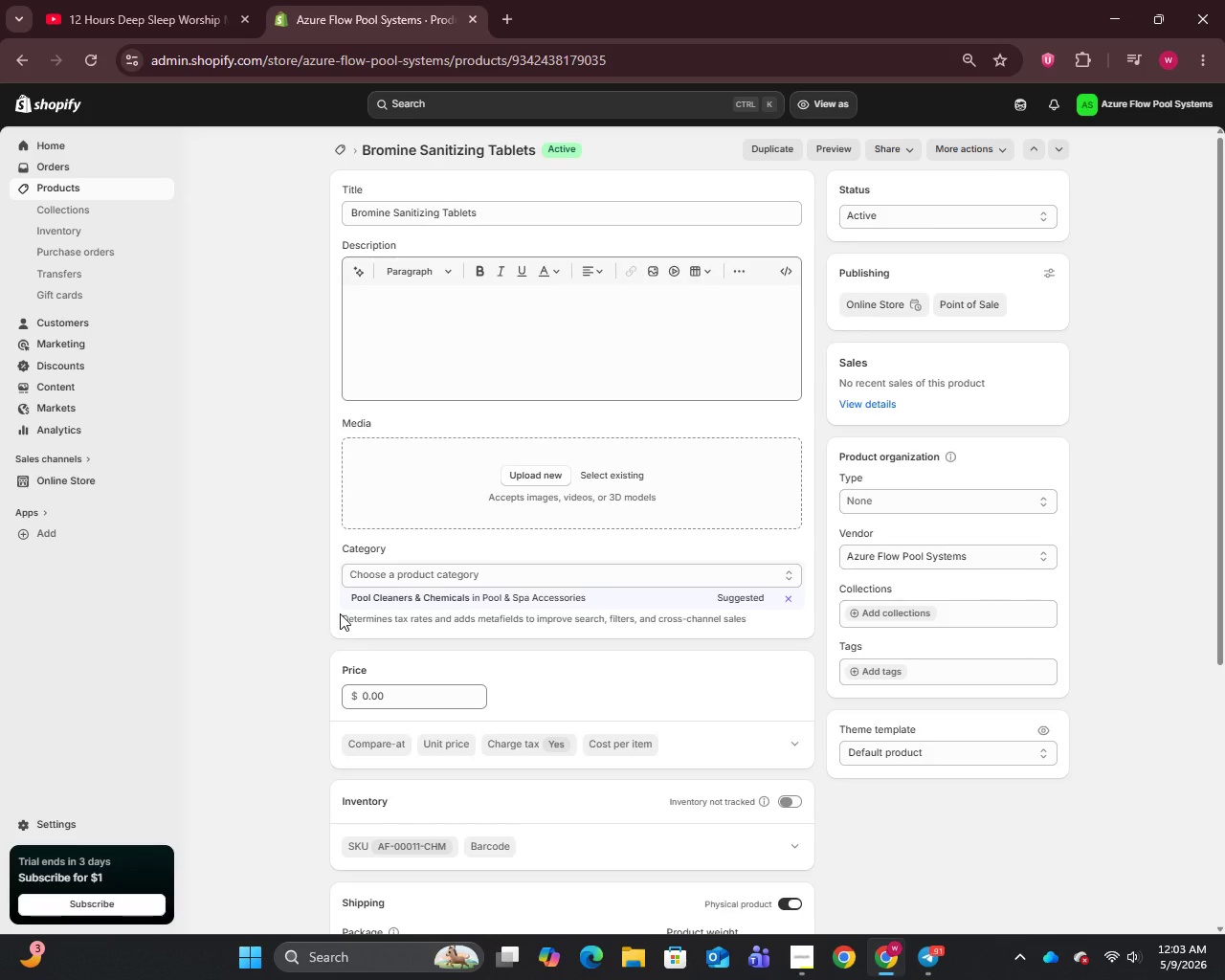 
wait(11.75)
 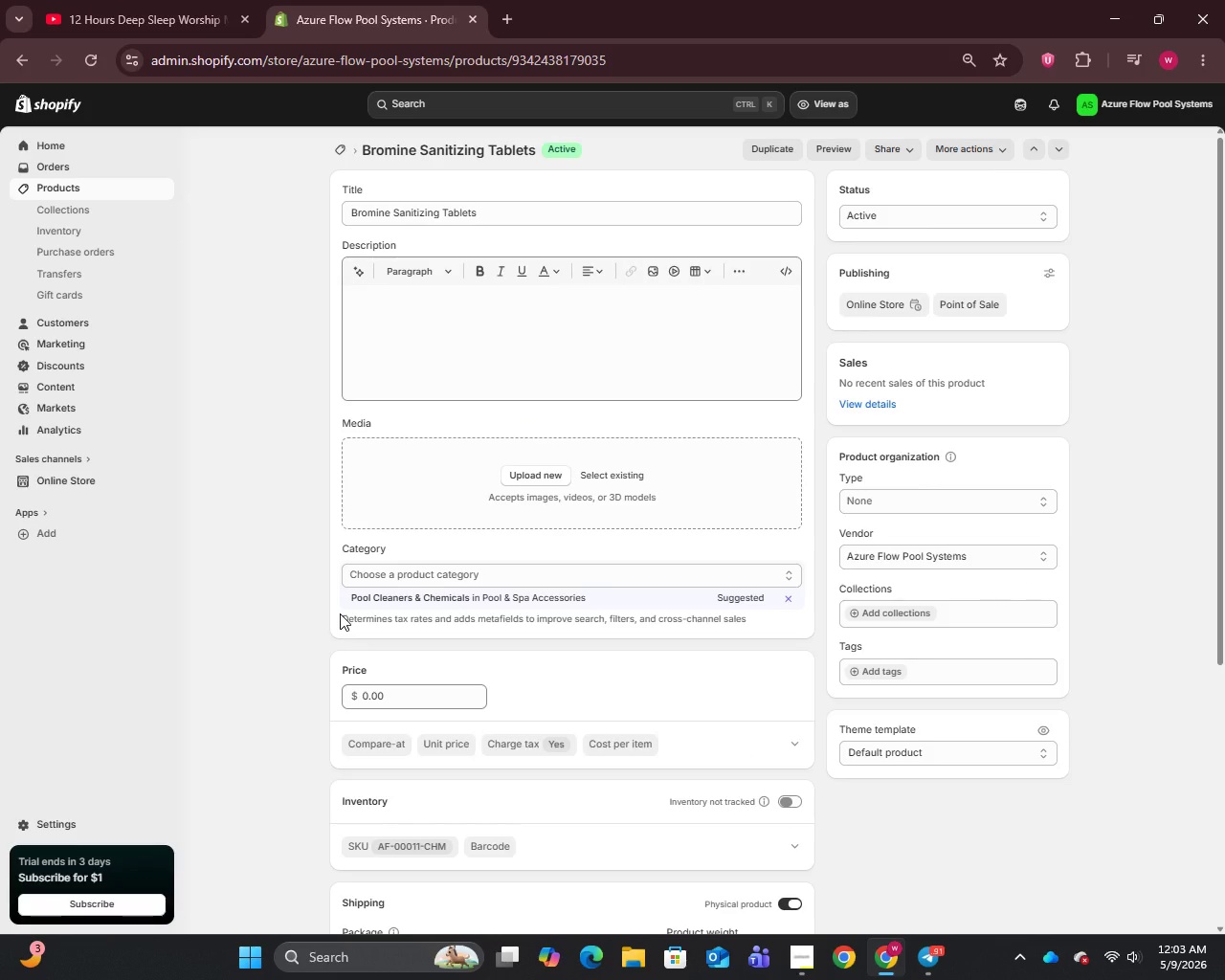 
left_click([532, 338])
 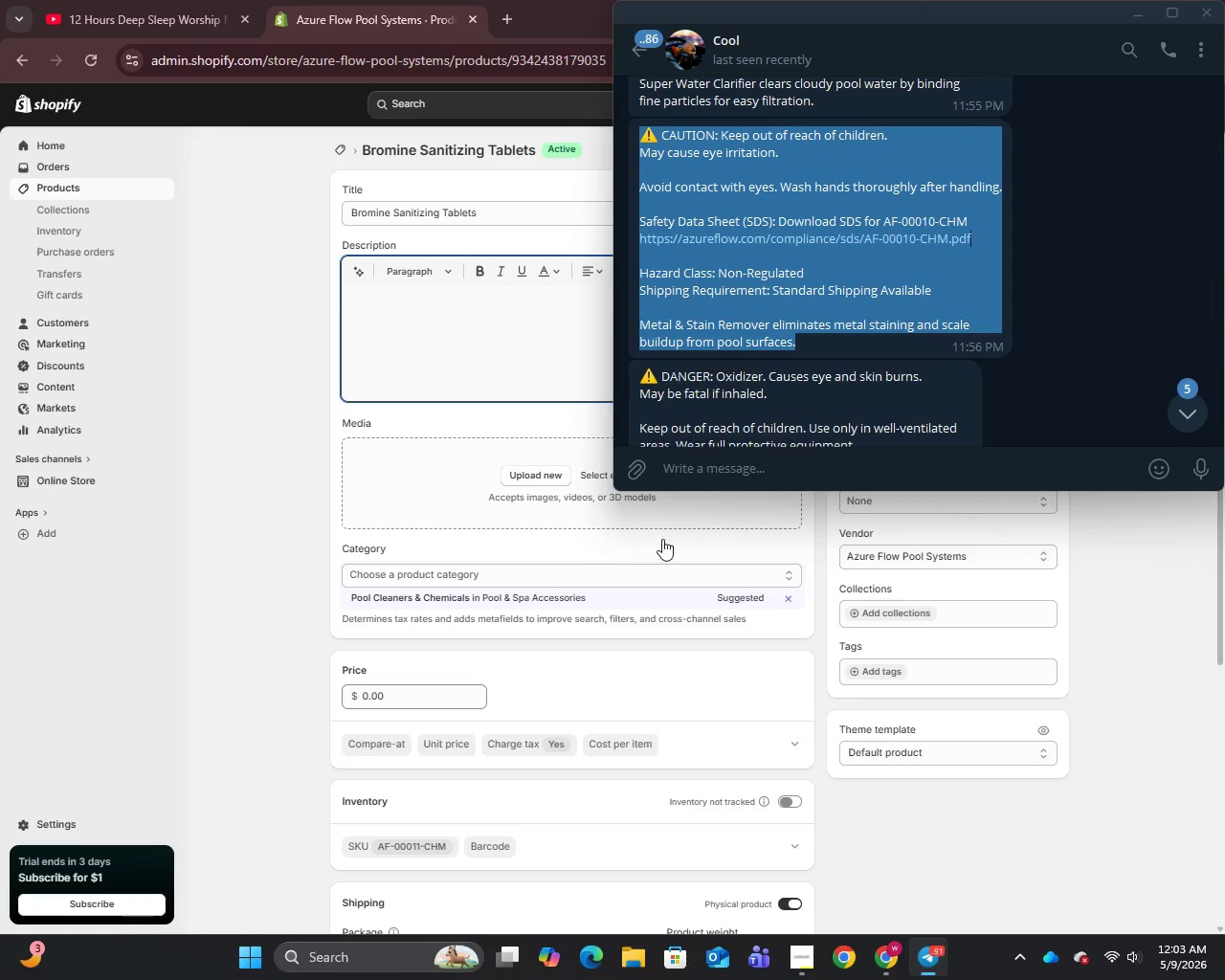 
scroll: coordinate [936, 281], scroll_direction: down, amount: 4.0
 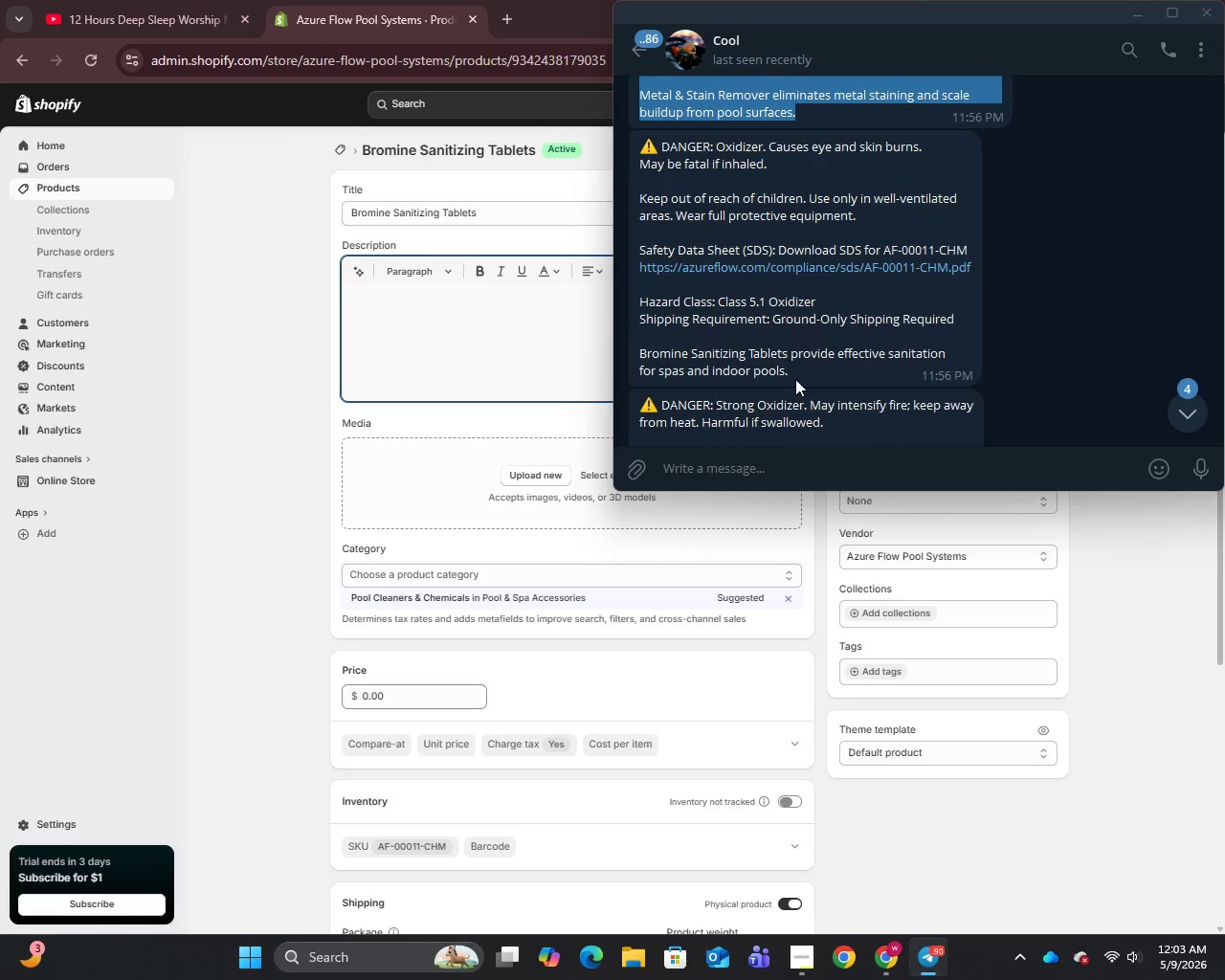 
left_click_drag(start_coordinate=[803, 370], to_coordinate=[627, 149])
 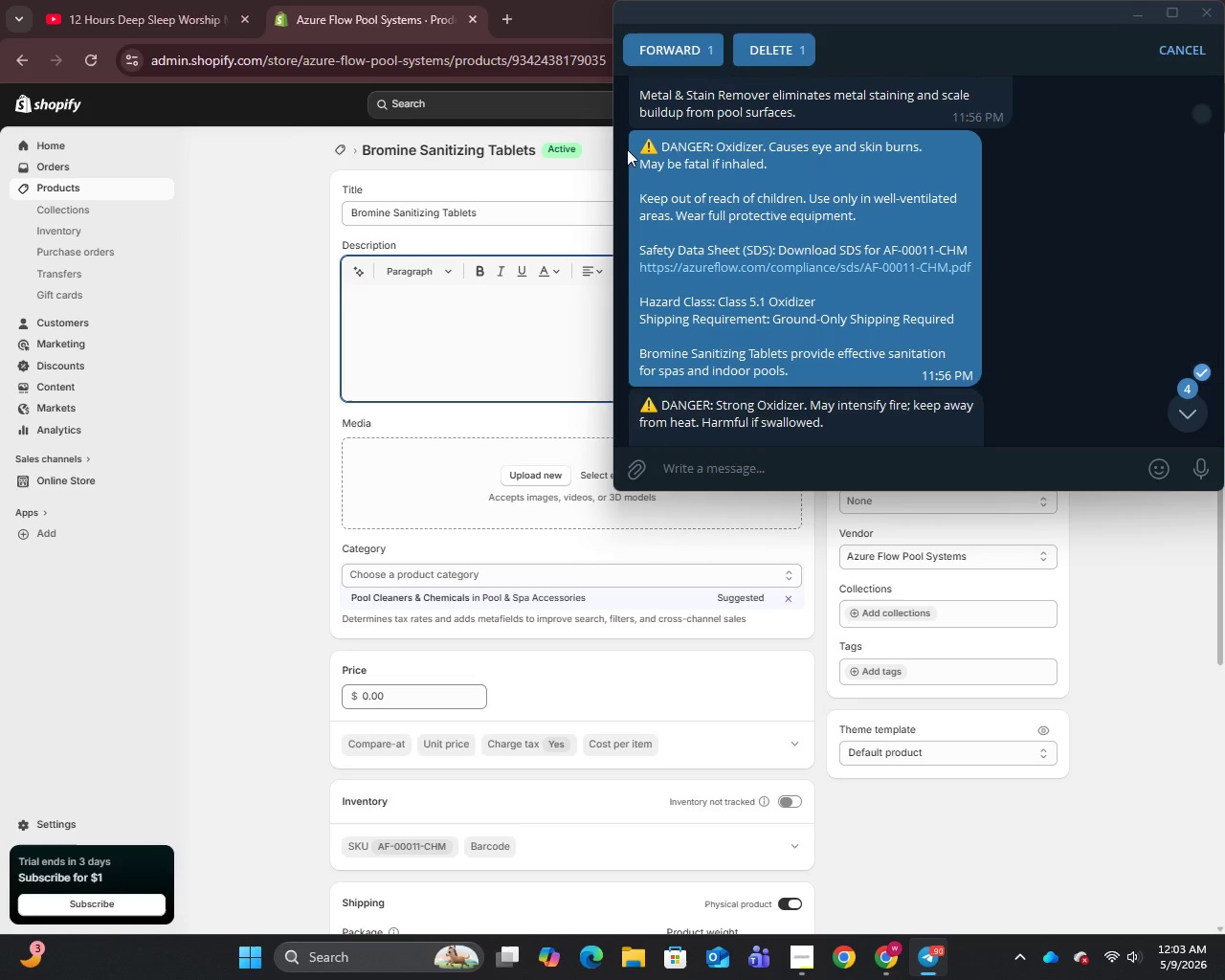 
key(Control+C)
 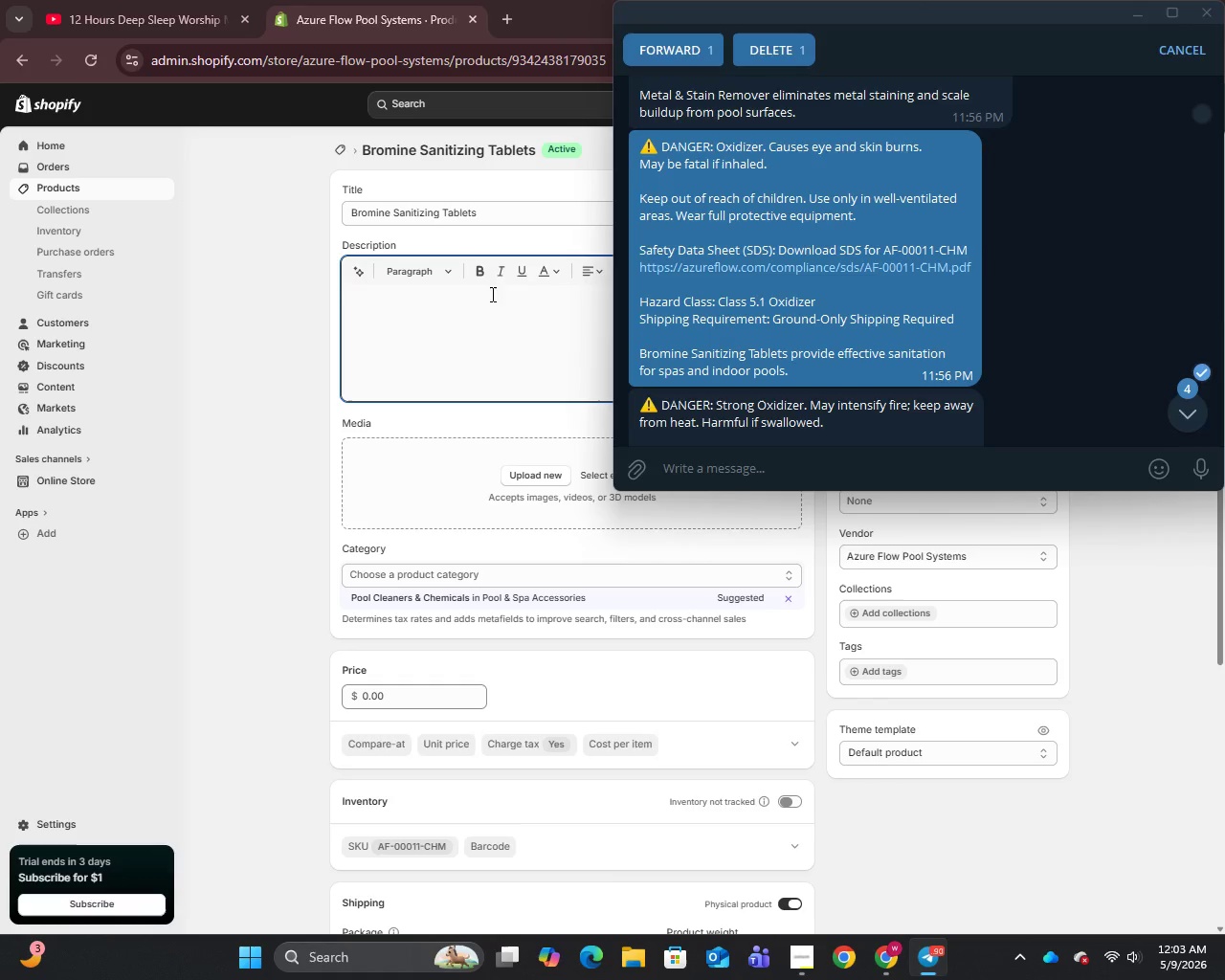 
left_click([495, 322])
 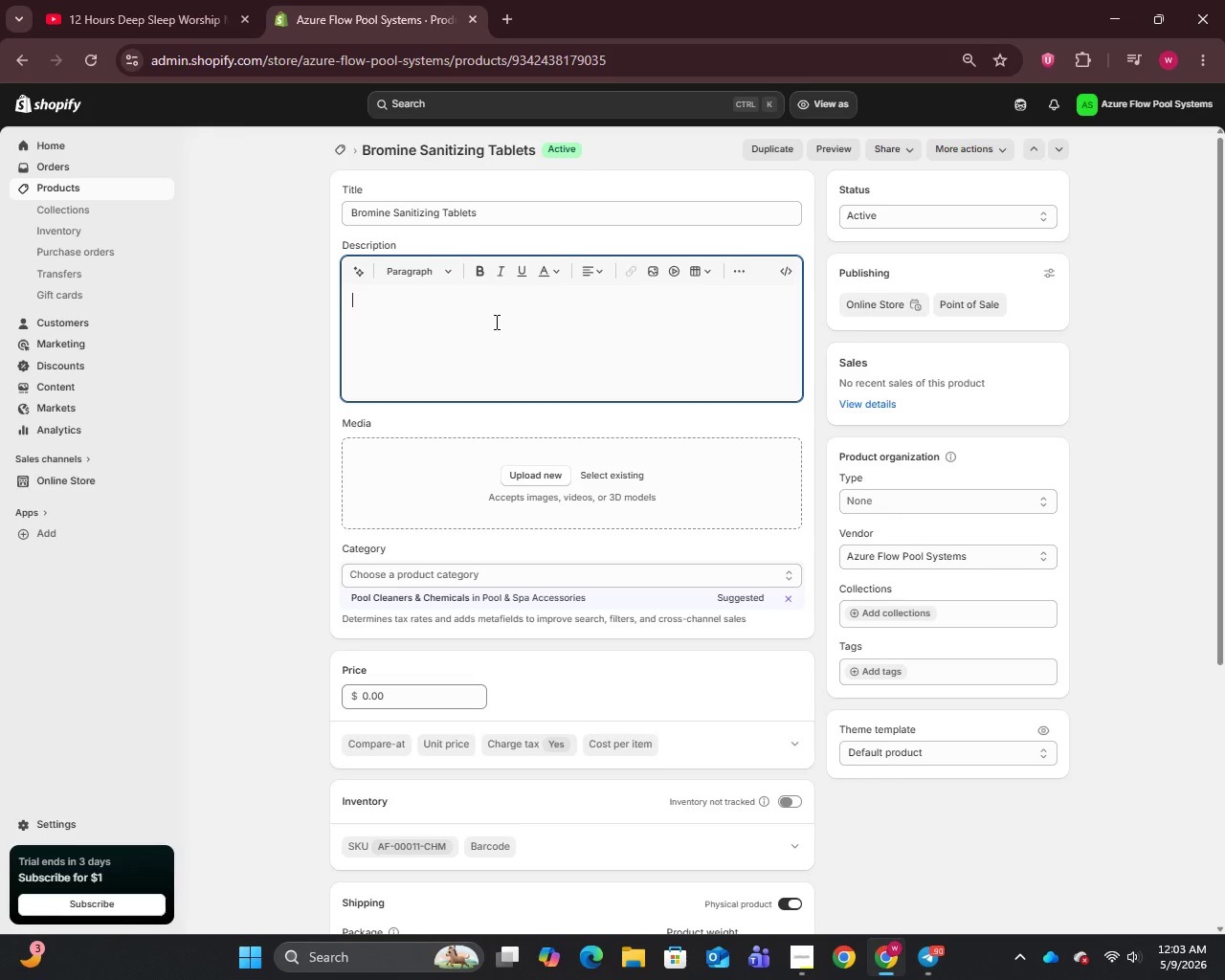 
key(Control+V)
 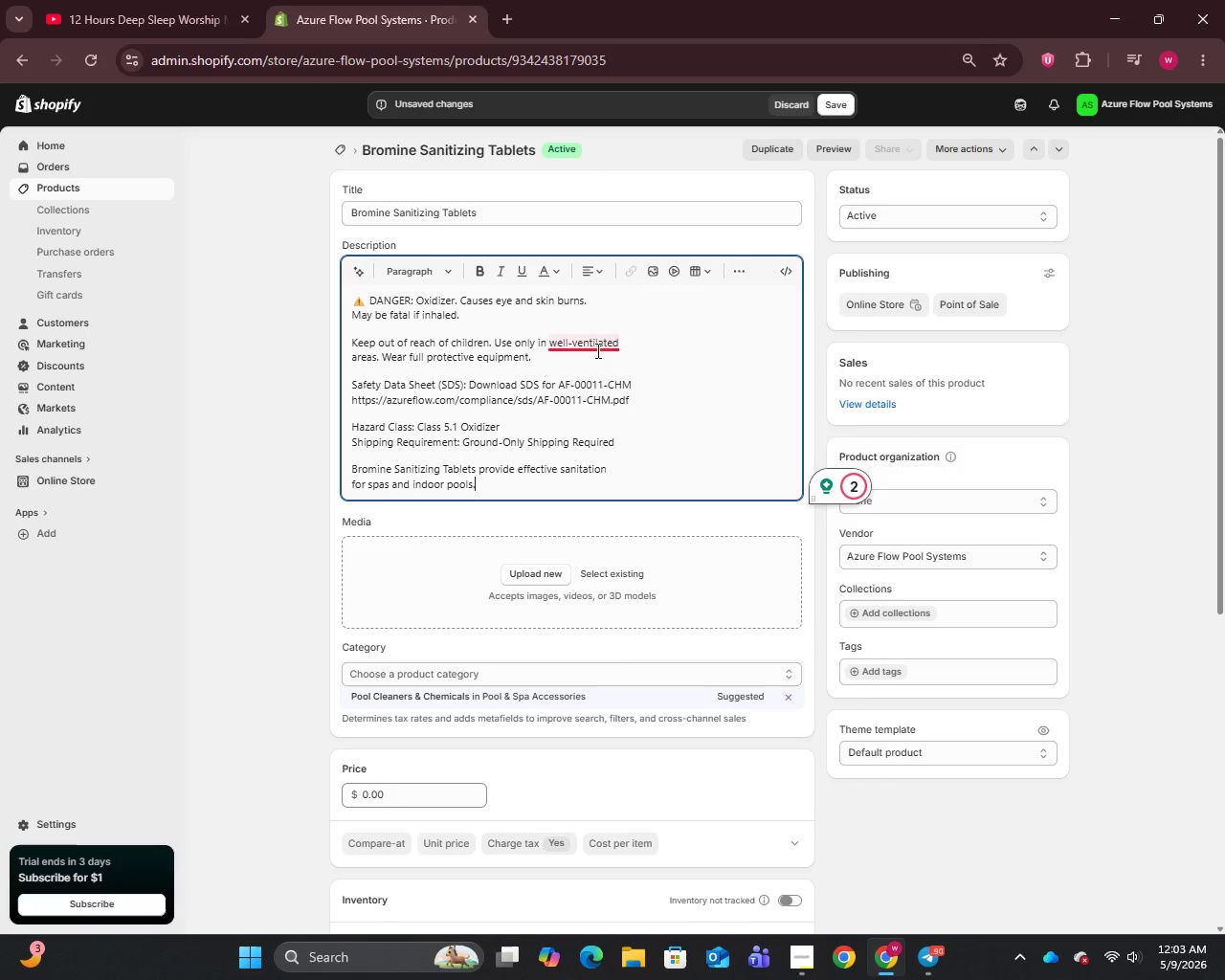 
left_click([628, 393])
 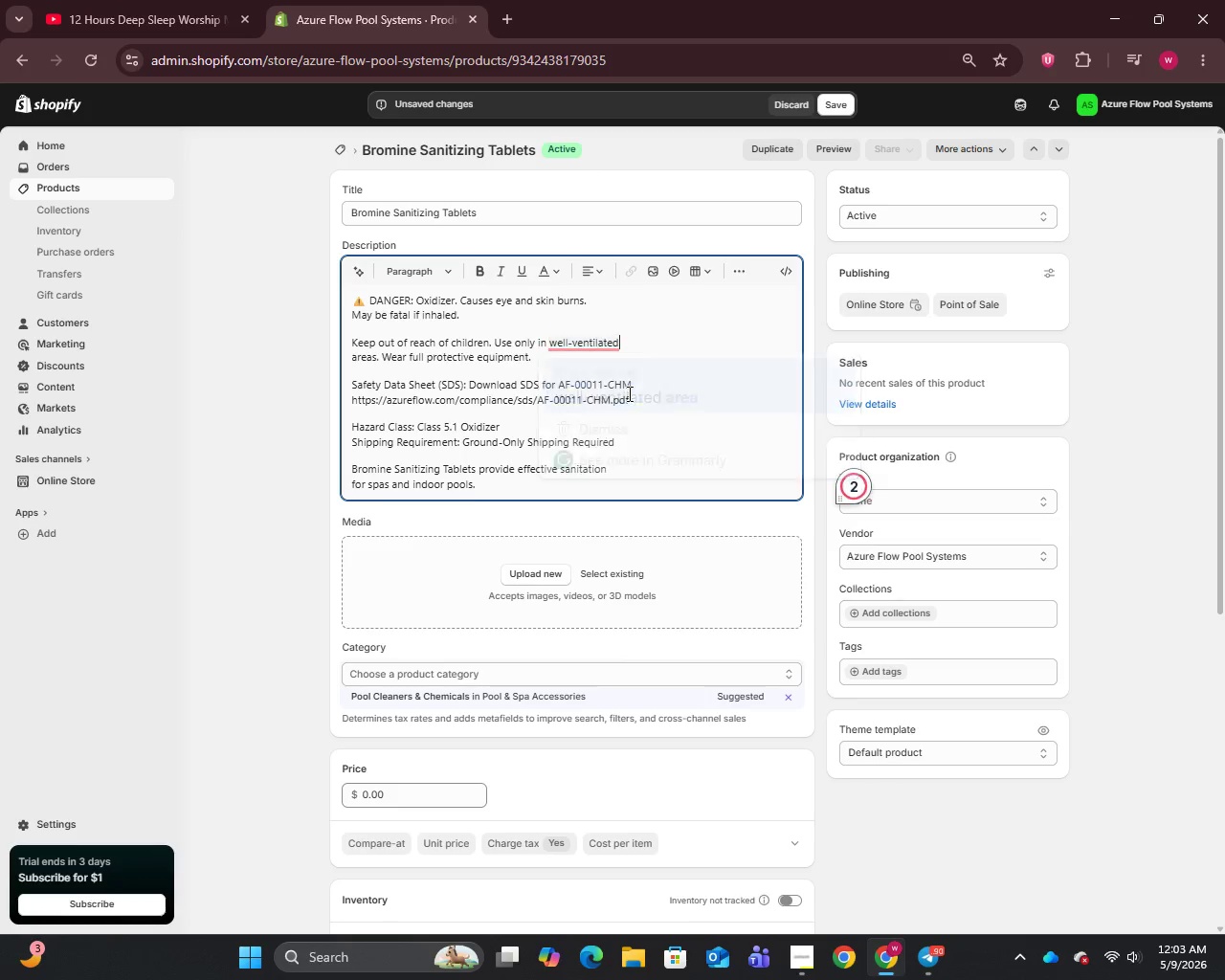 
left_click([351, 356])
 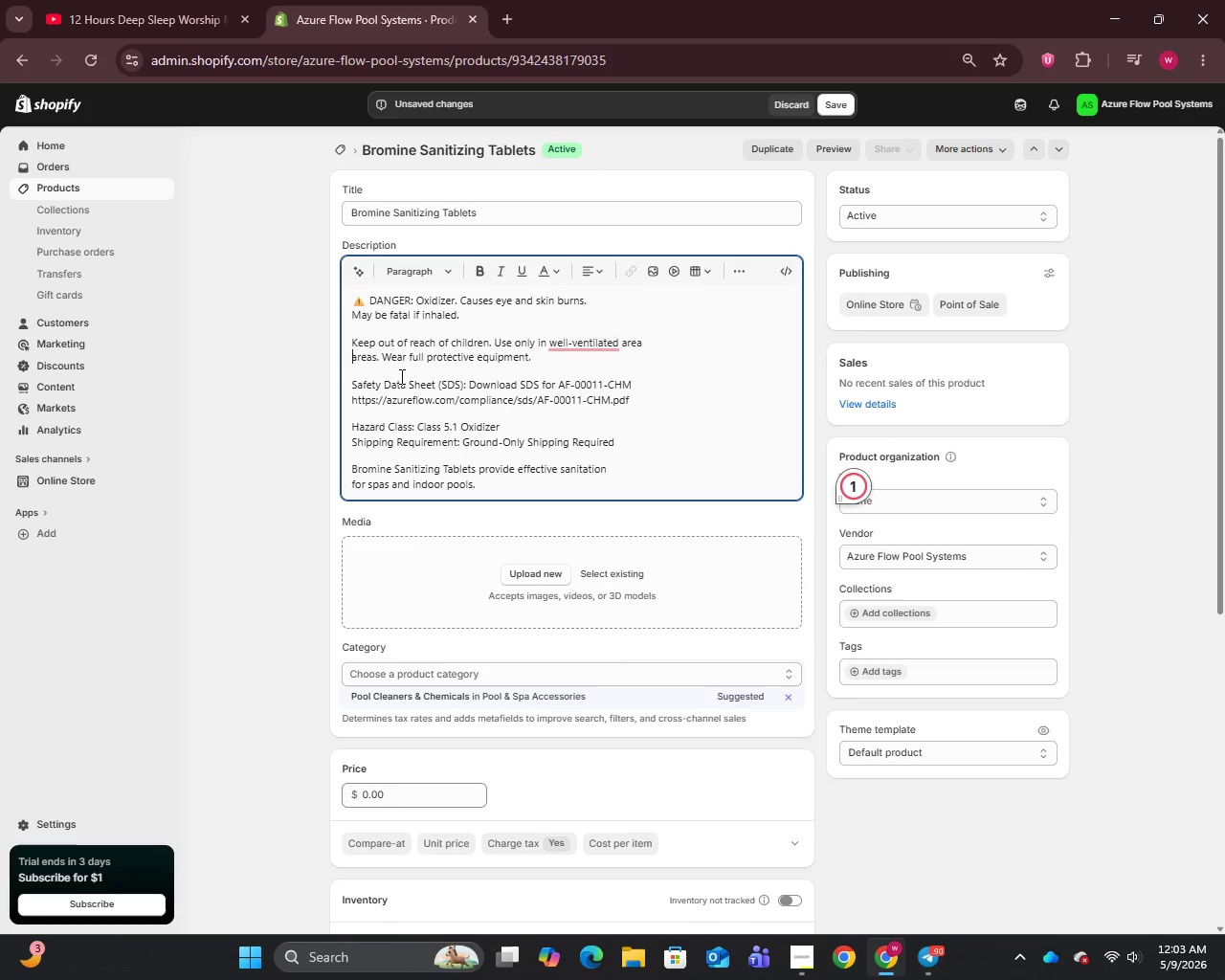 
key(Backspace)
 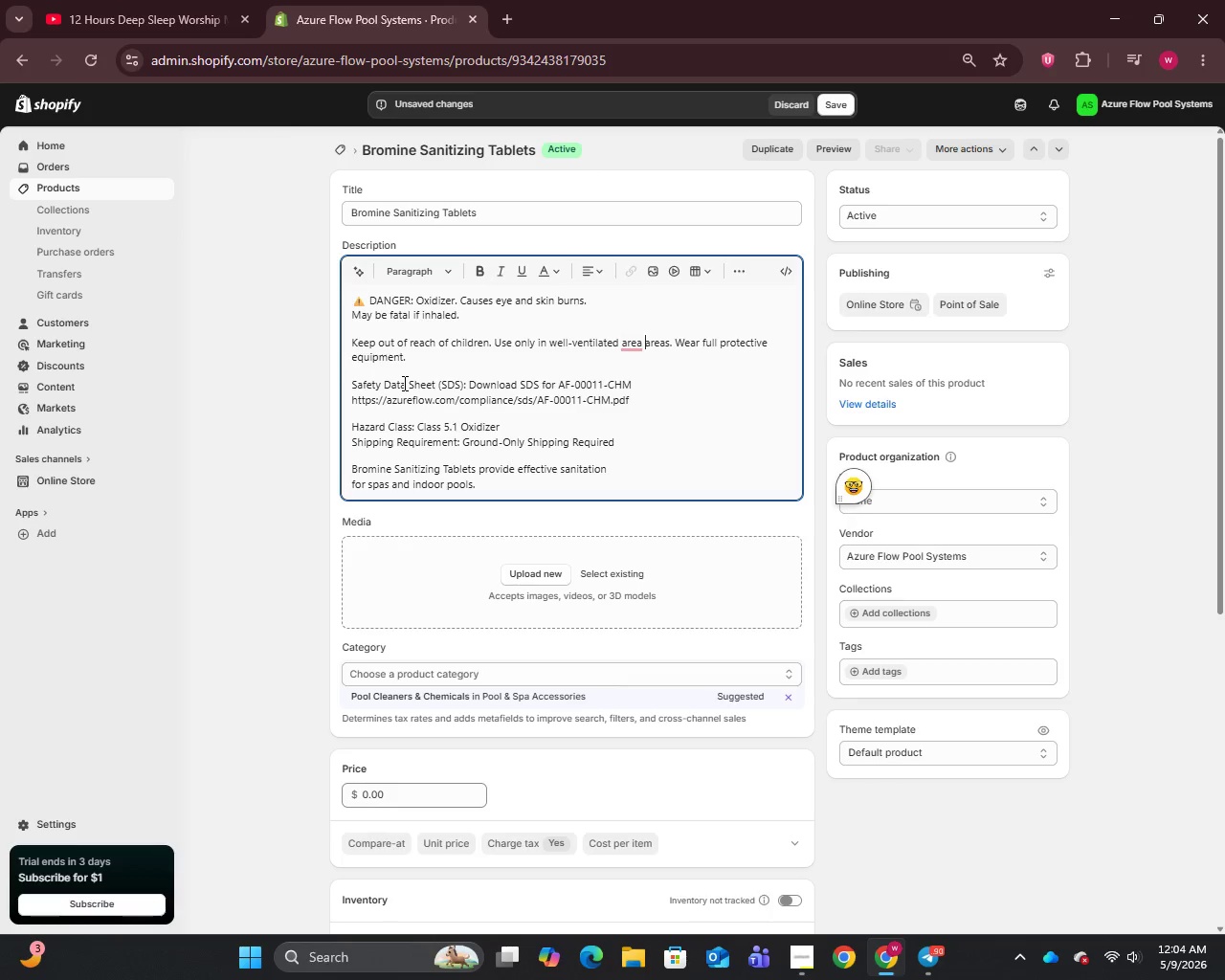 
key(Backspace)
 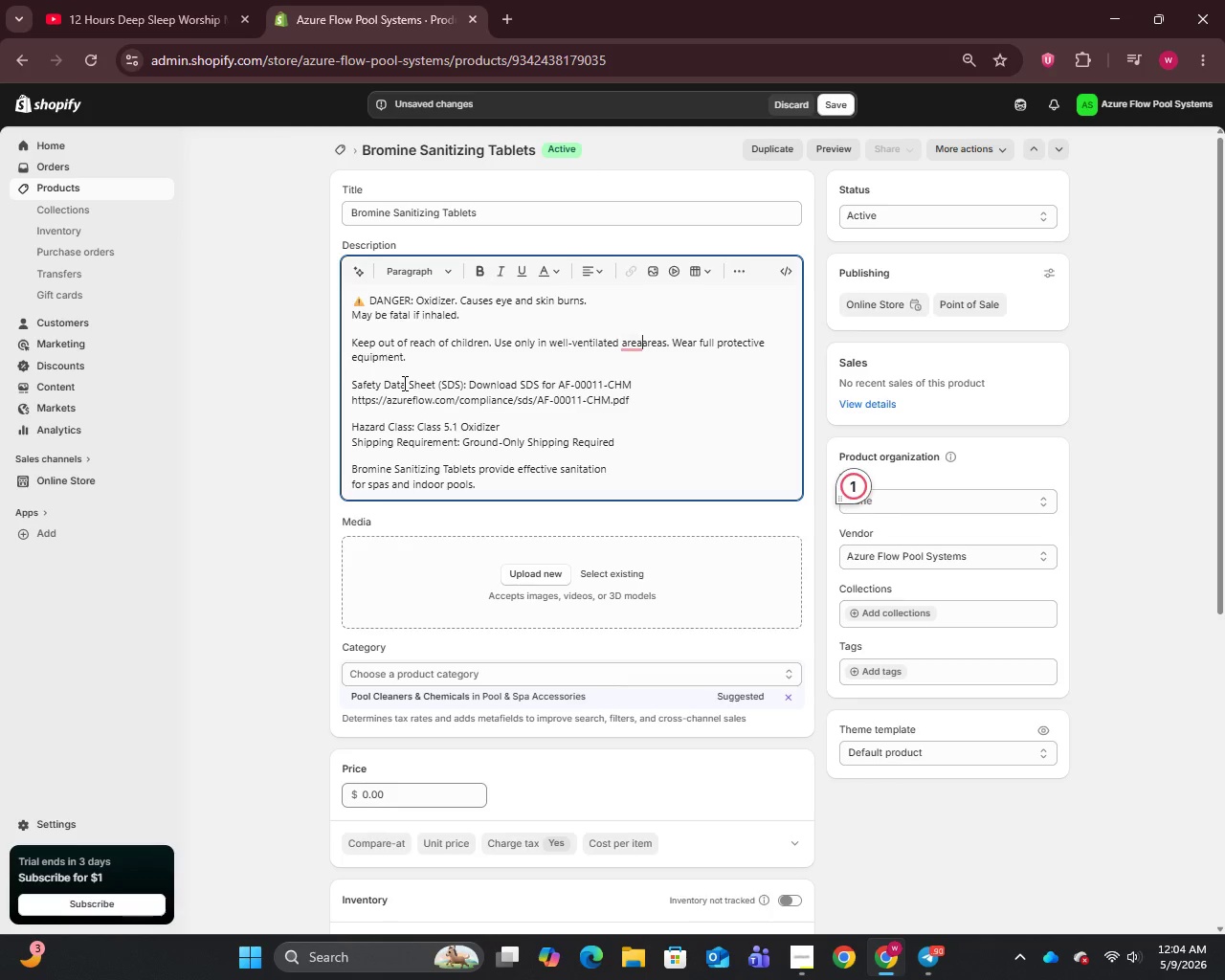 
key(Backspace)
 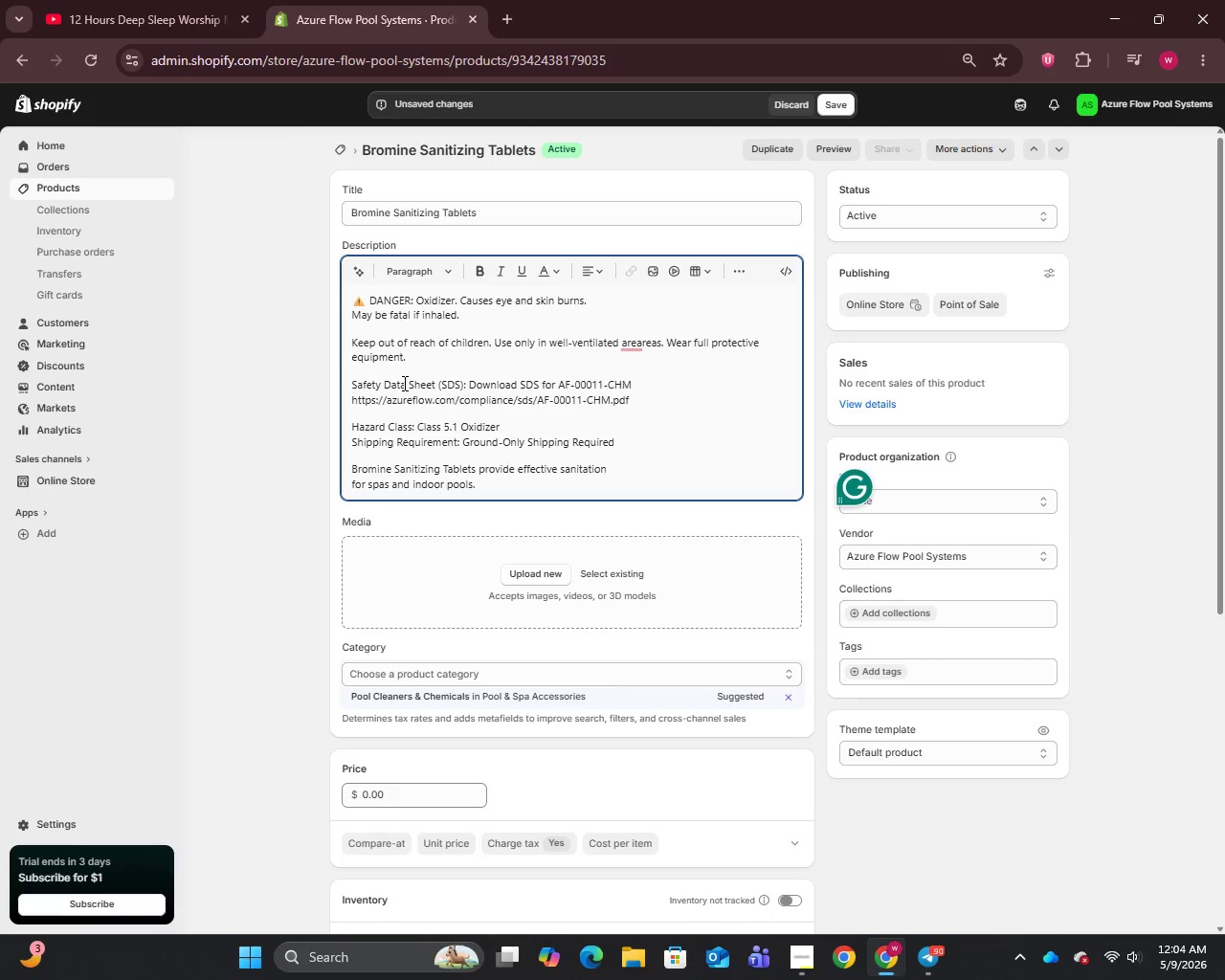 
key(Backspace)
 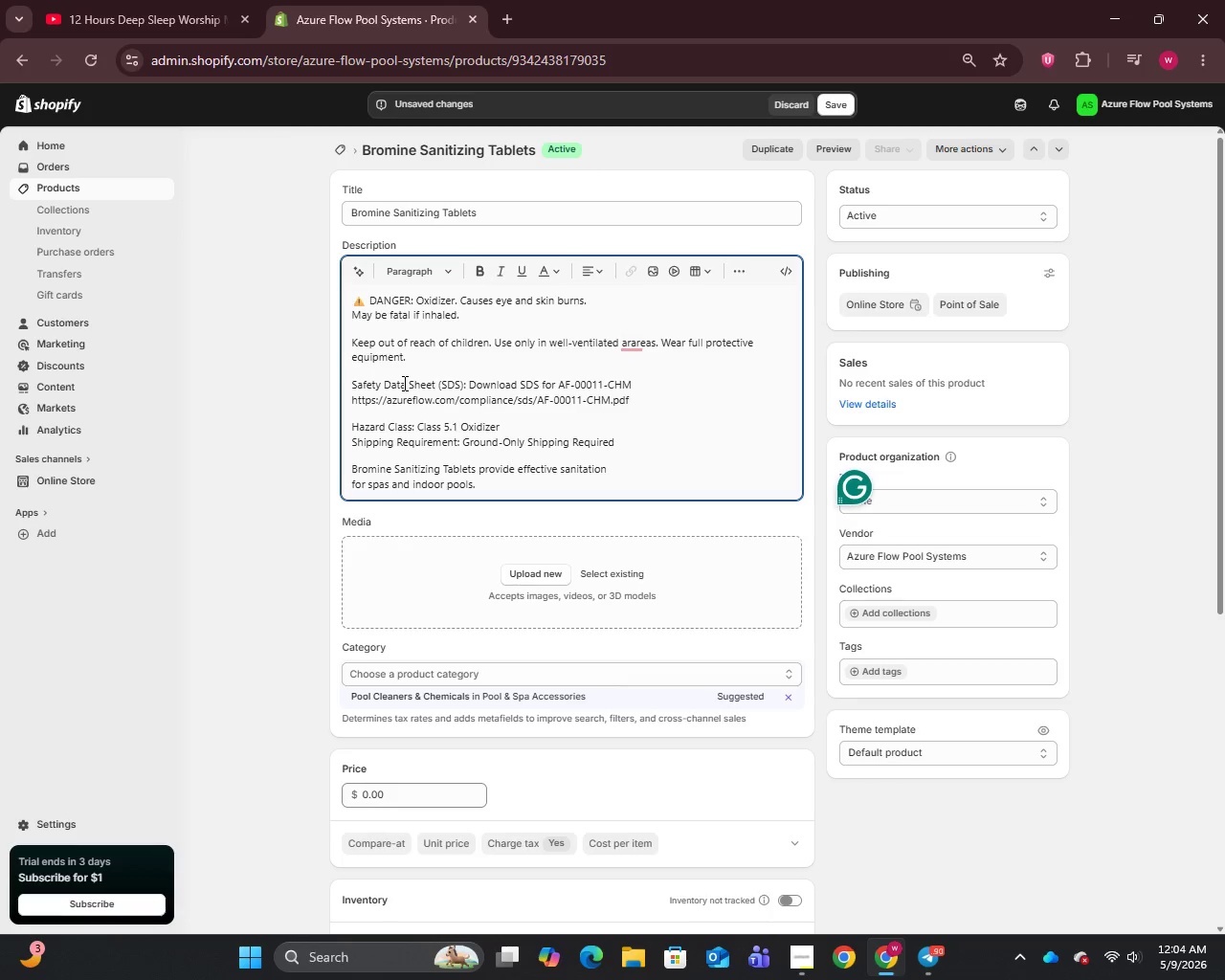 
key(Backspace)
 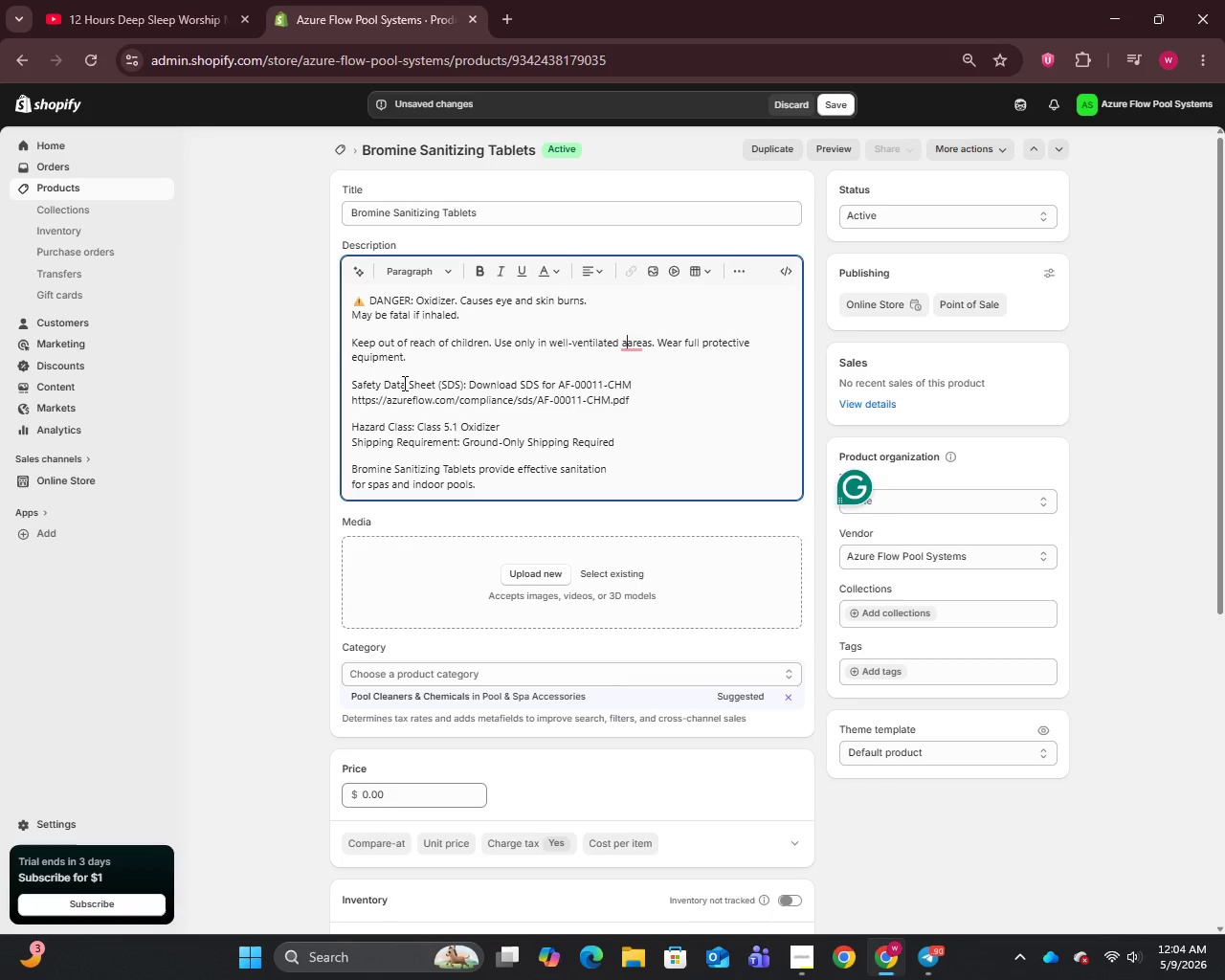 
key(Backspace)
 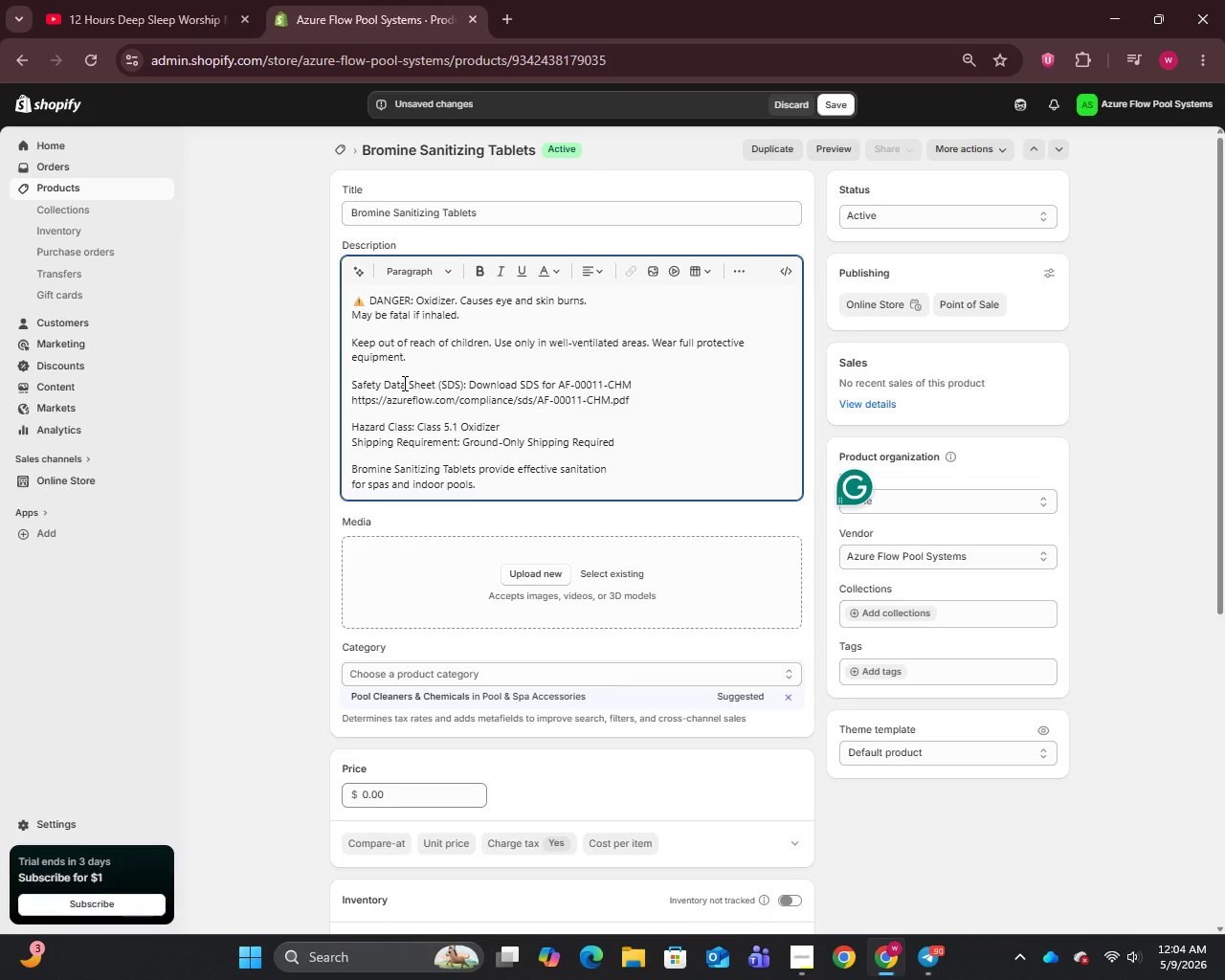 
key(Backspace)
 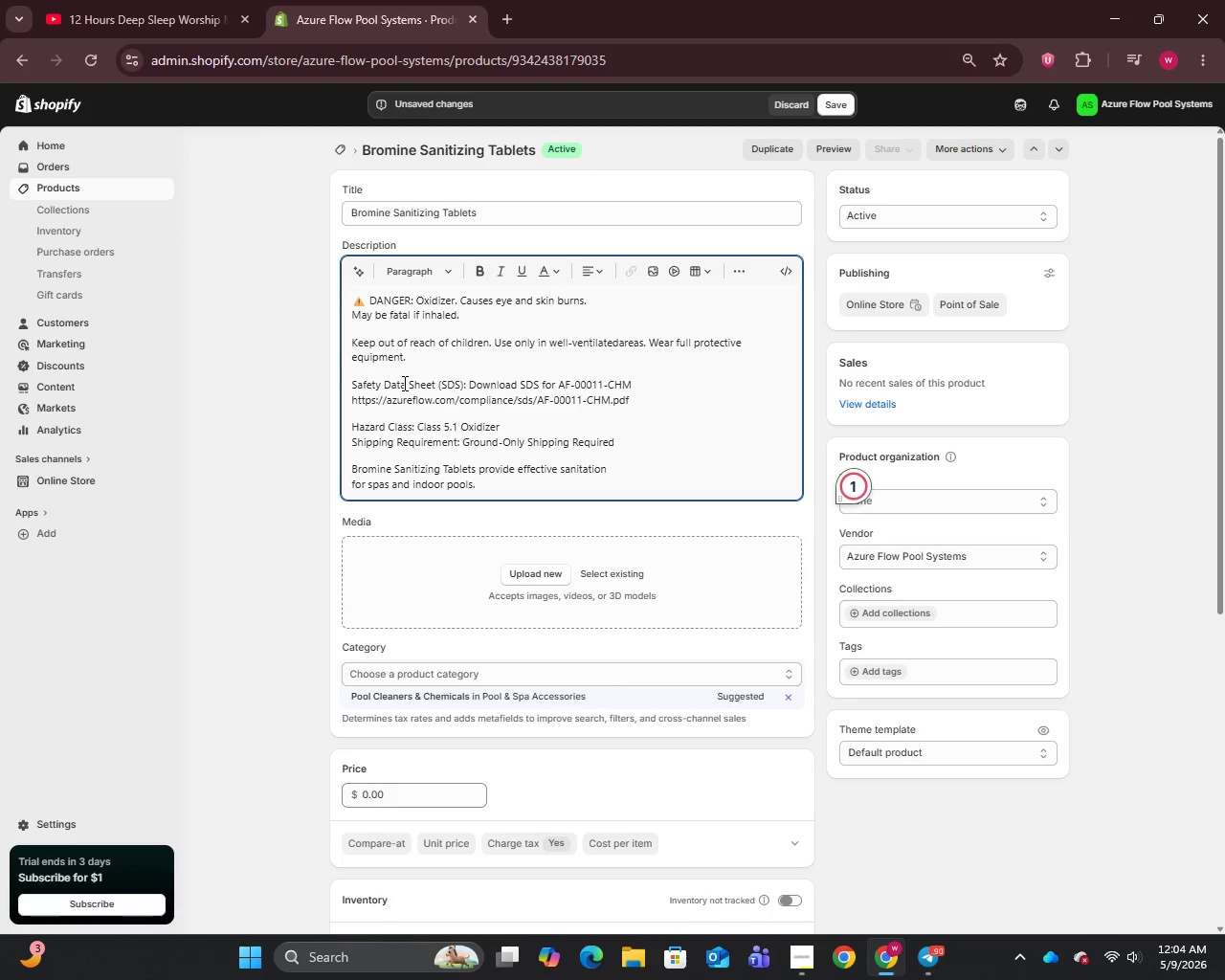 
key(Space)
 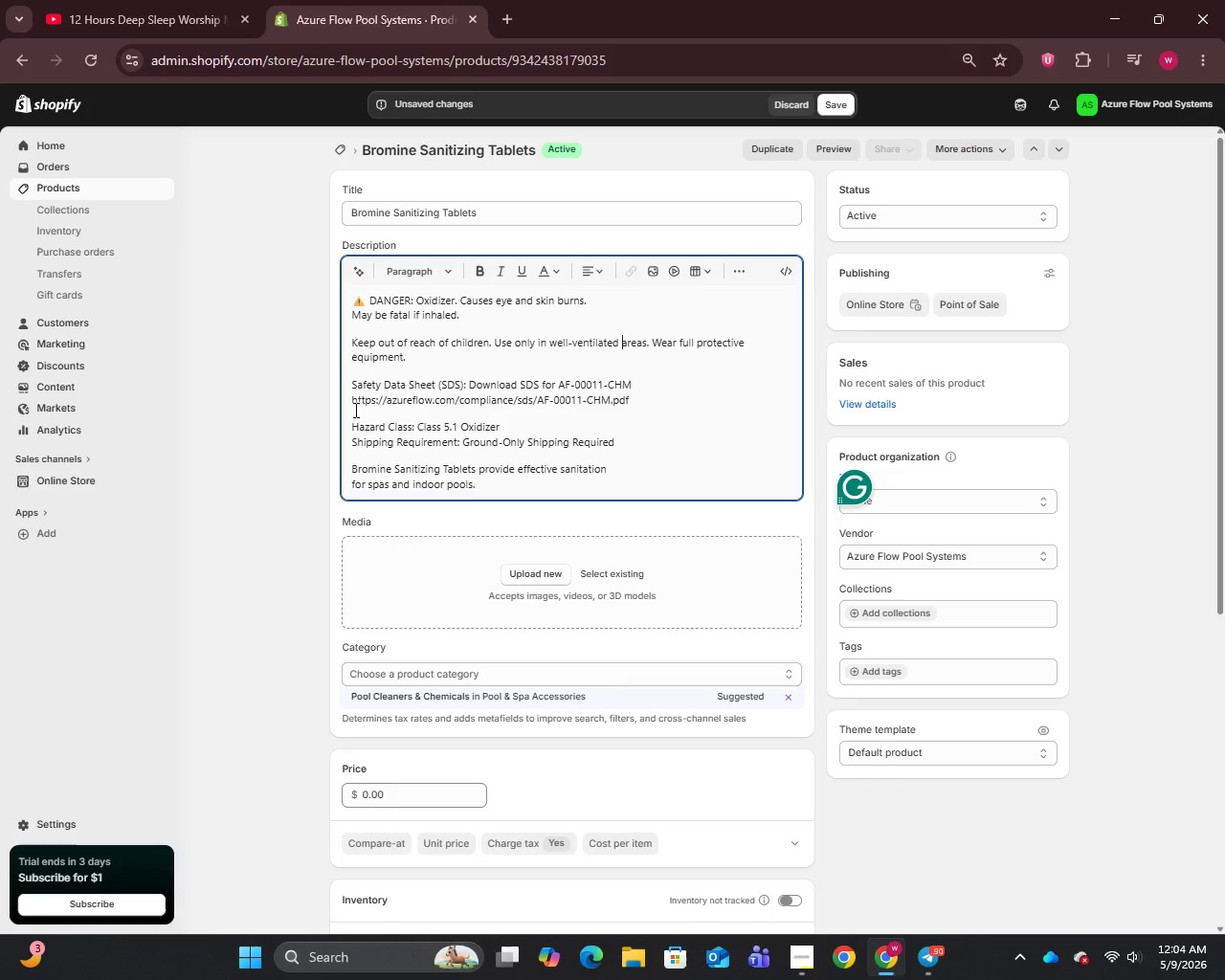 
left_click([353, 444])
 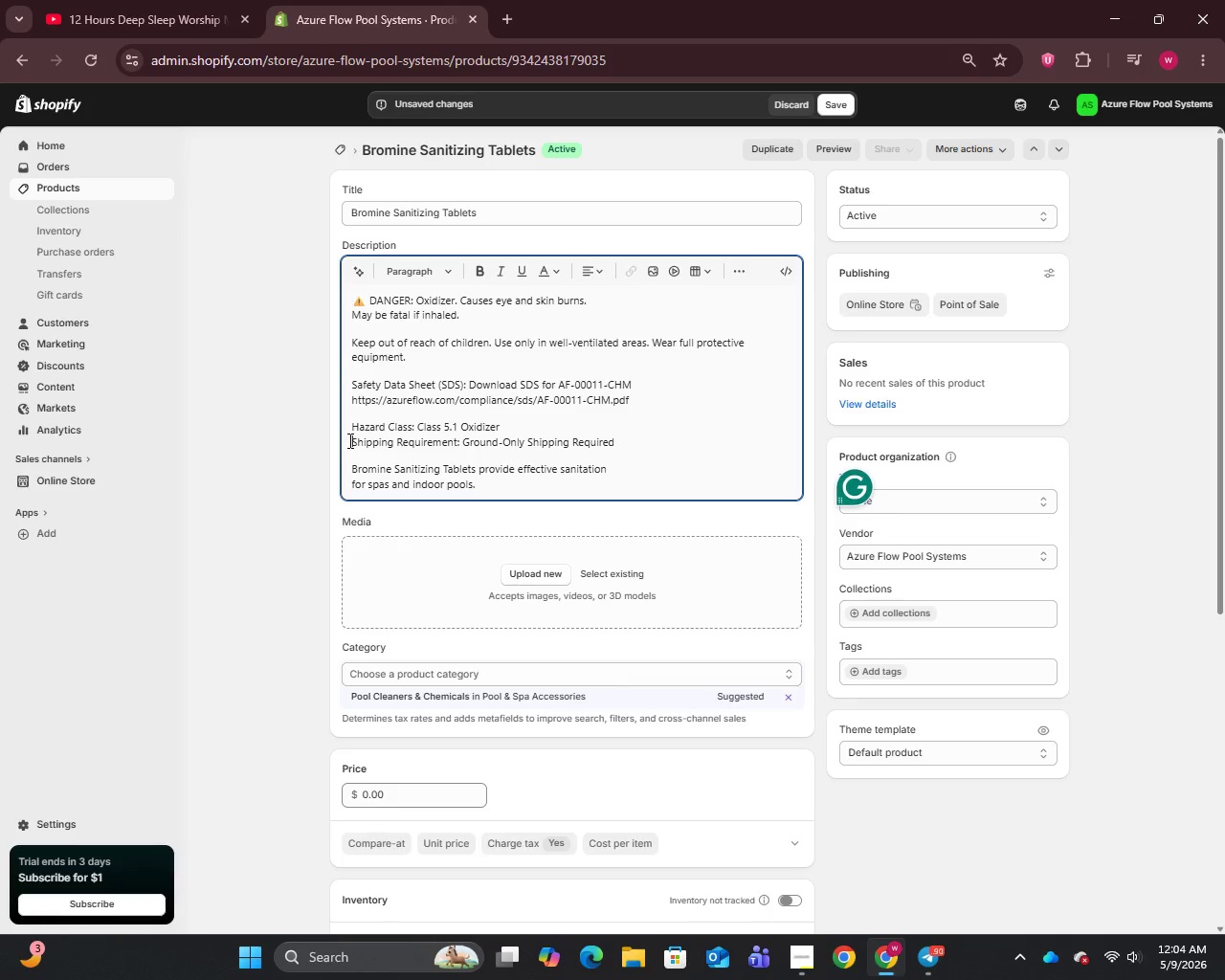 
key(Backspace)
 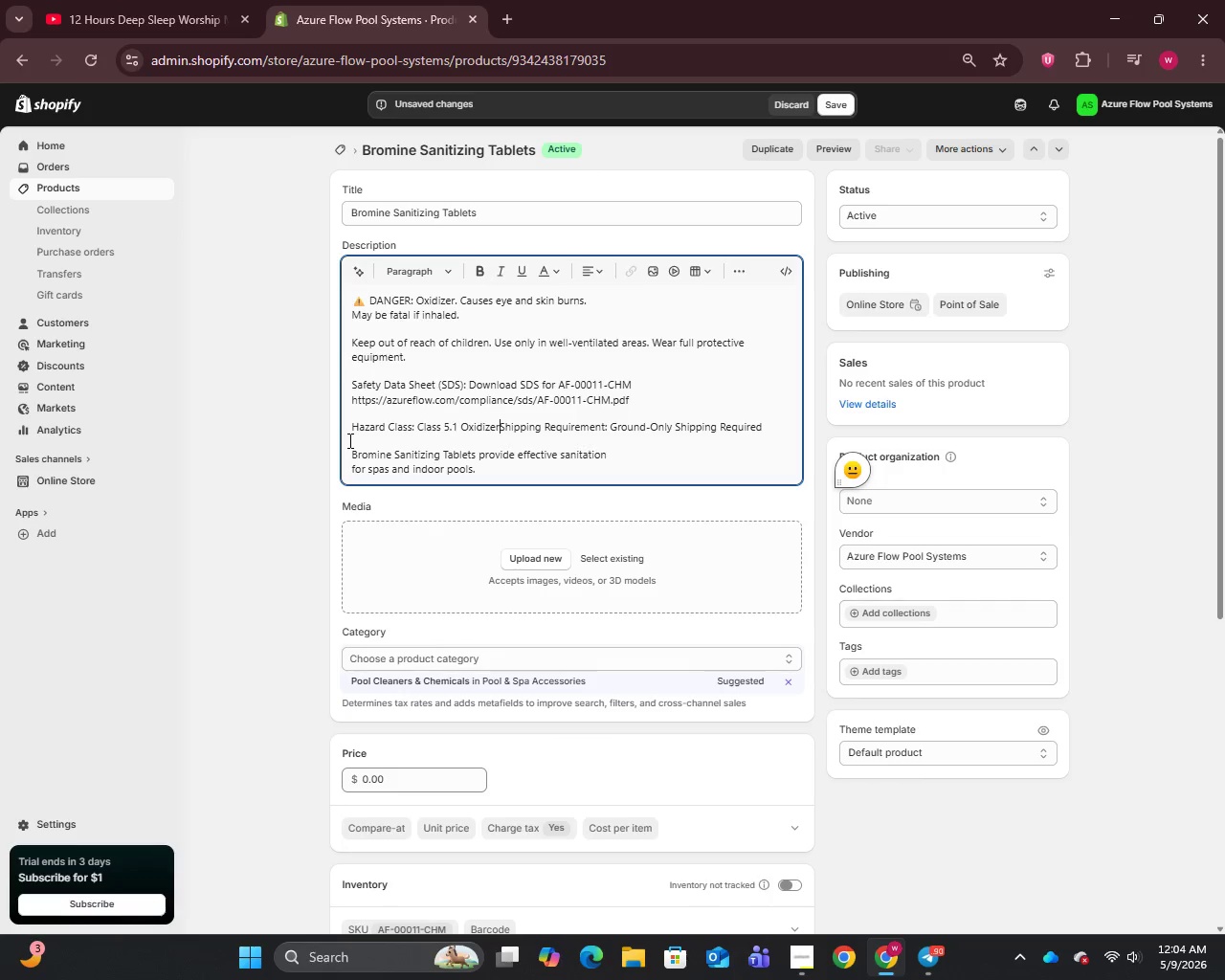 
key(Space)
 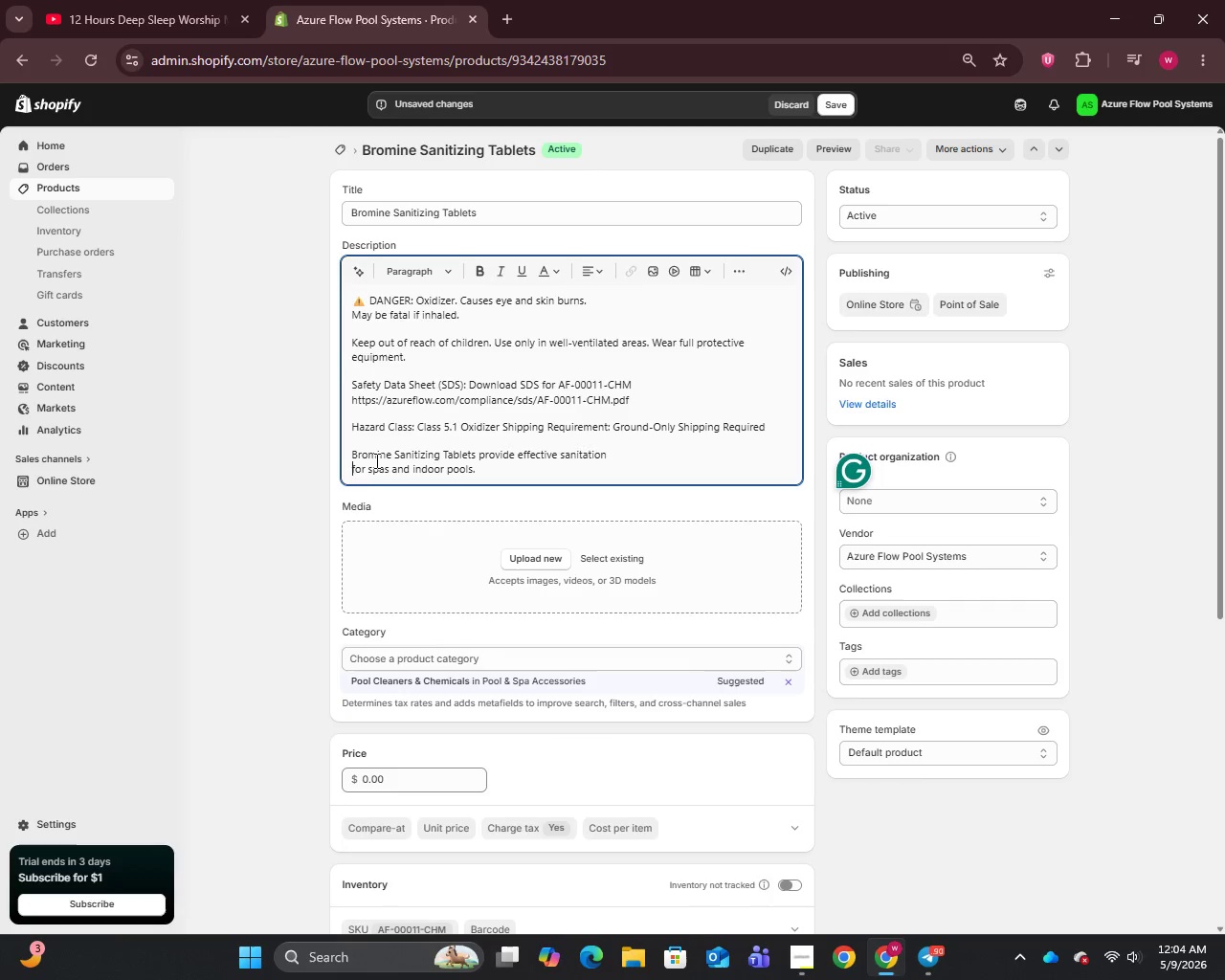 
key(Backspace)
 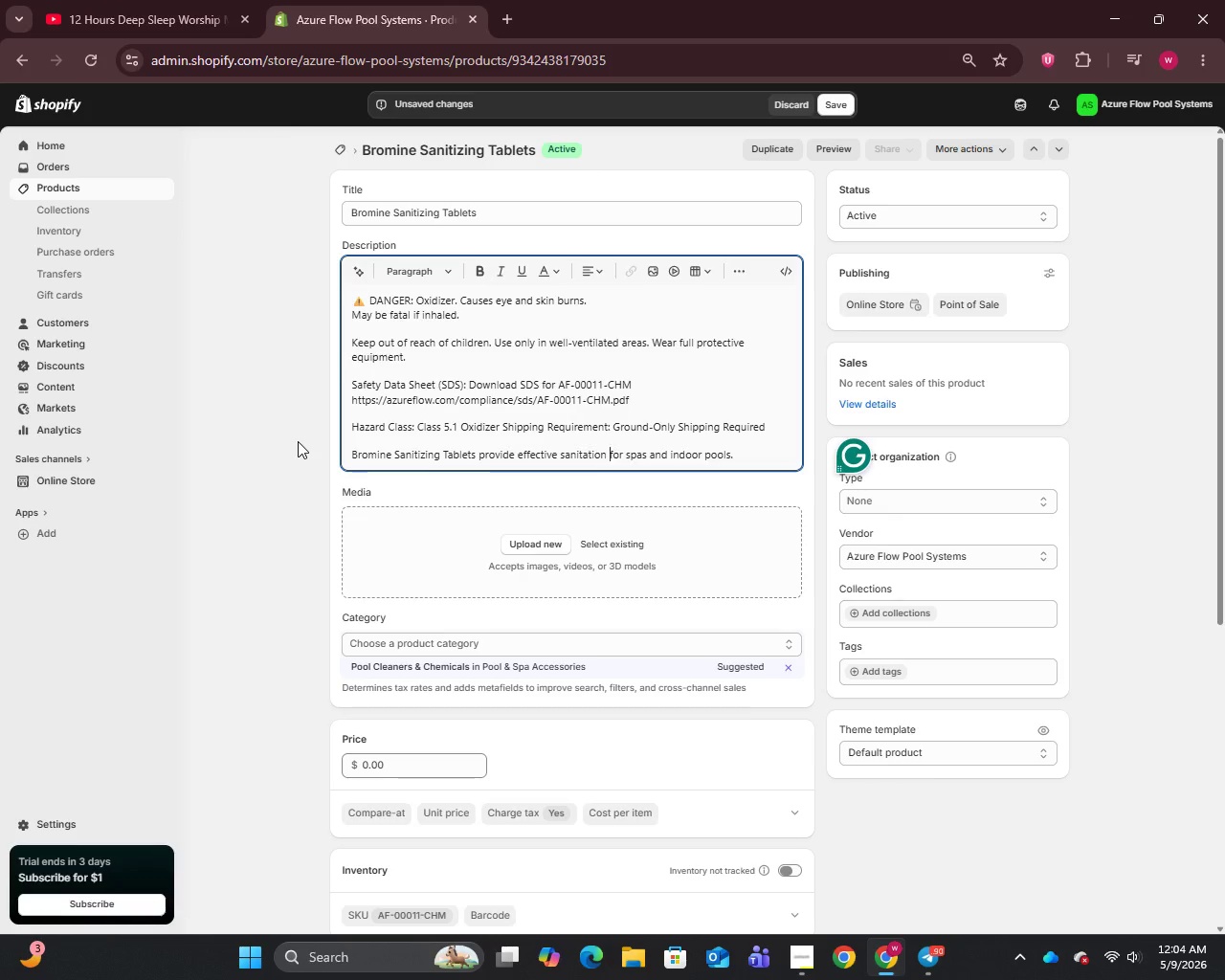 
wait(19.64)
 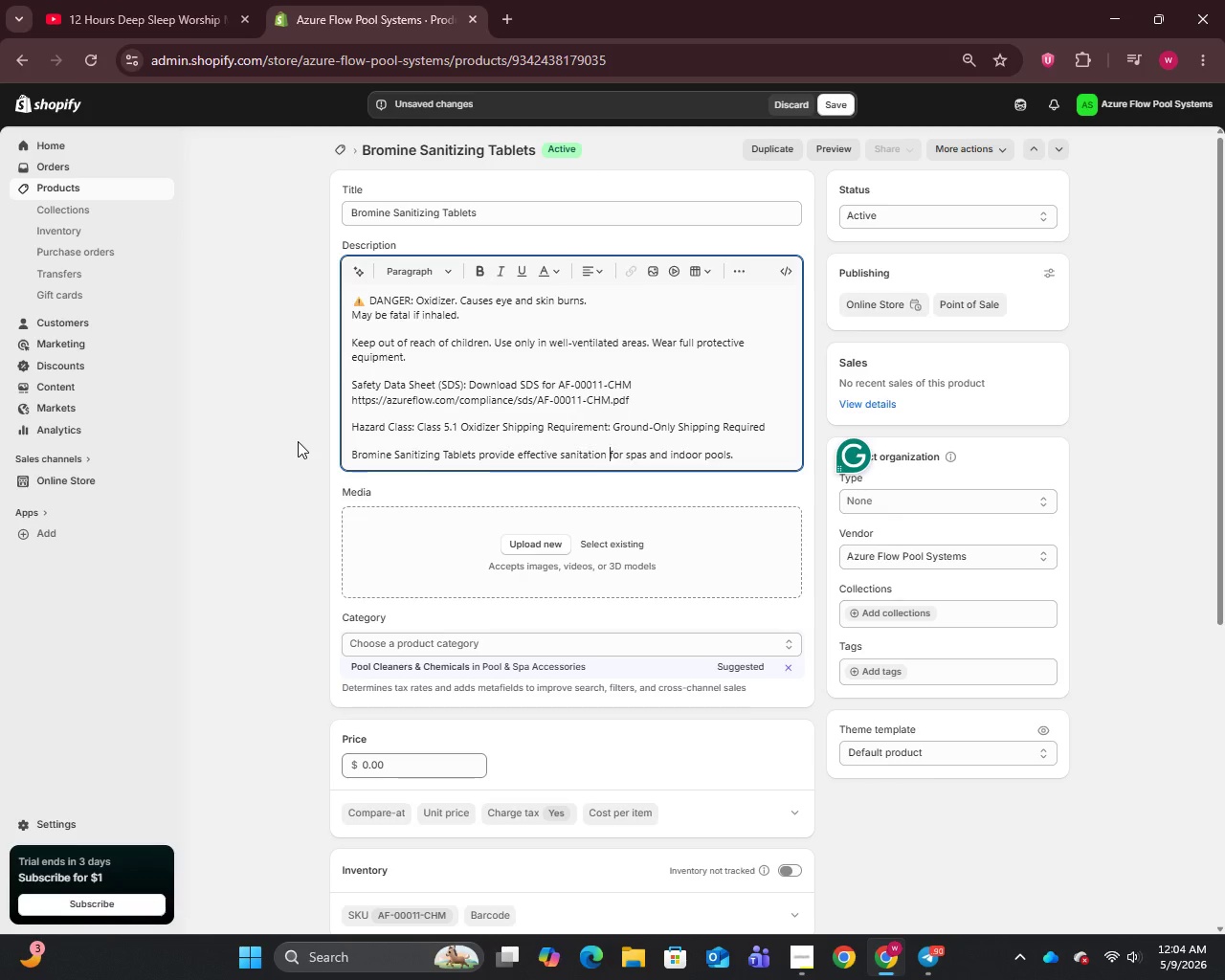 
scroll: coordinate [663, 663], scroll_direction: down, amount: 5.0
 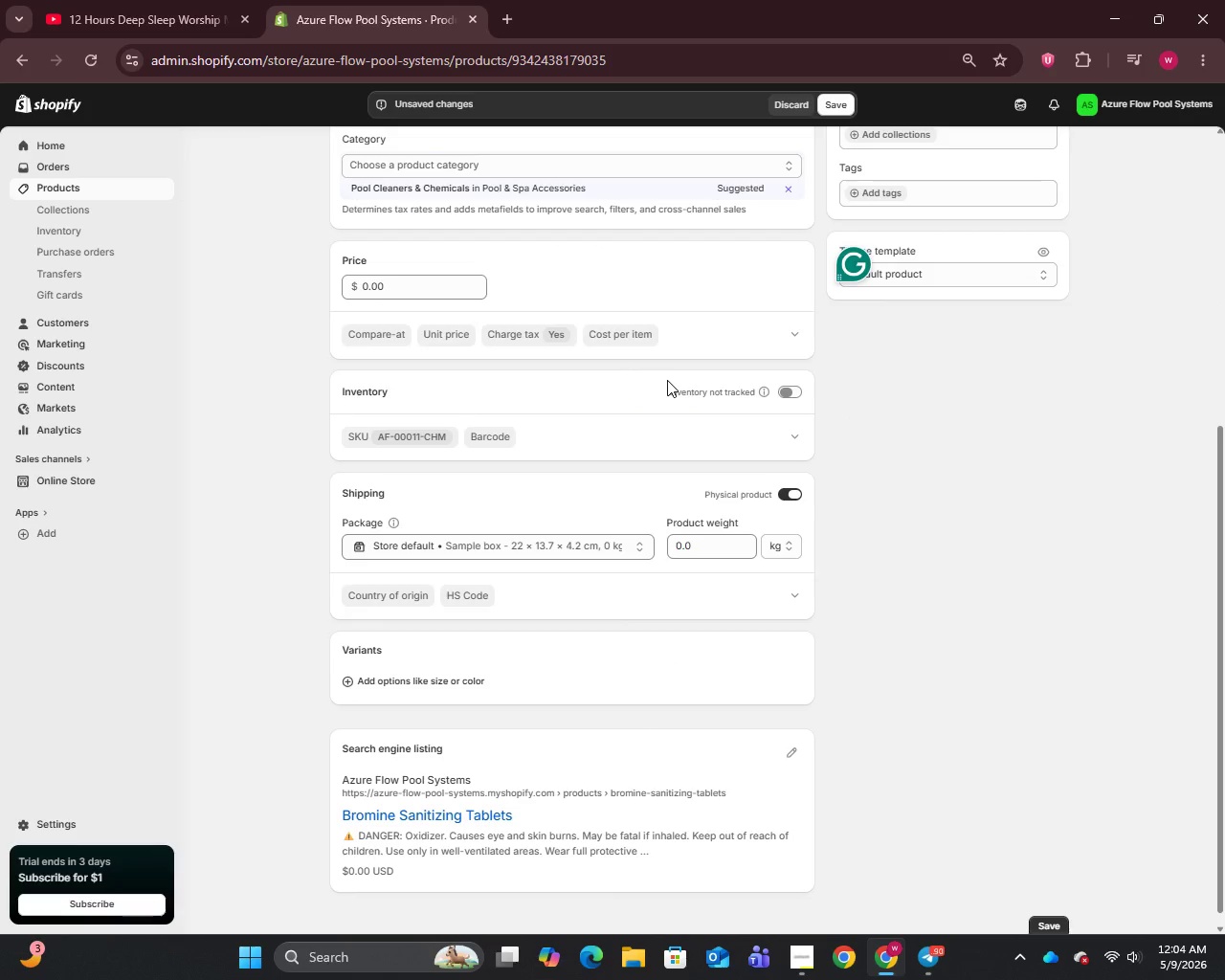 
scroll: coordinate [669, 376], scroll_direction: up, amount: 5.0
 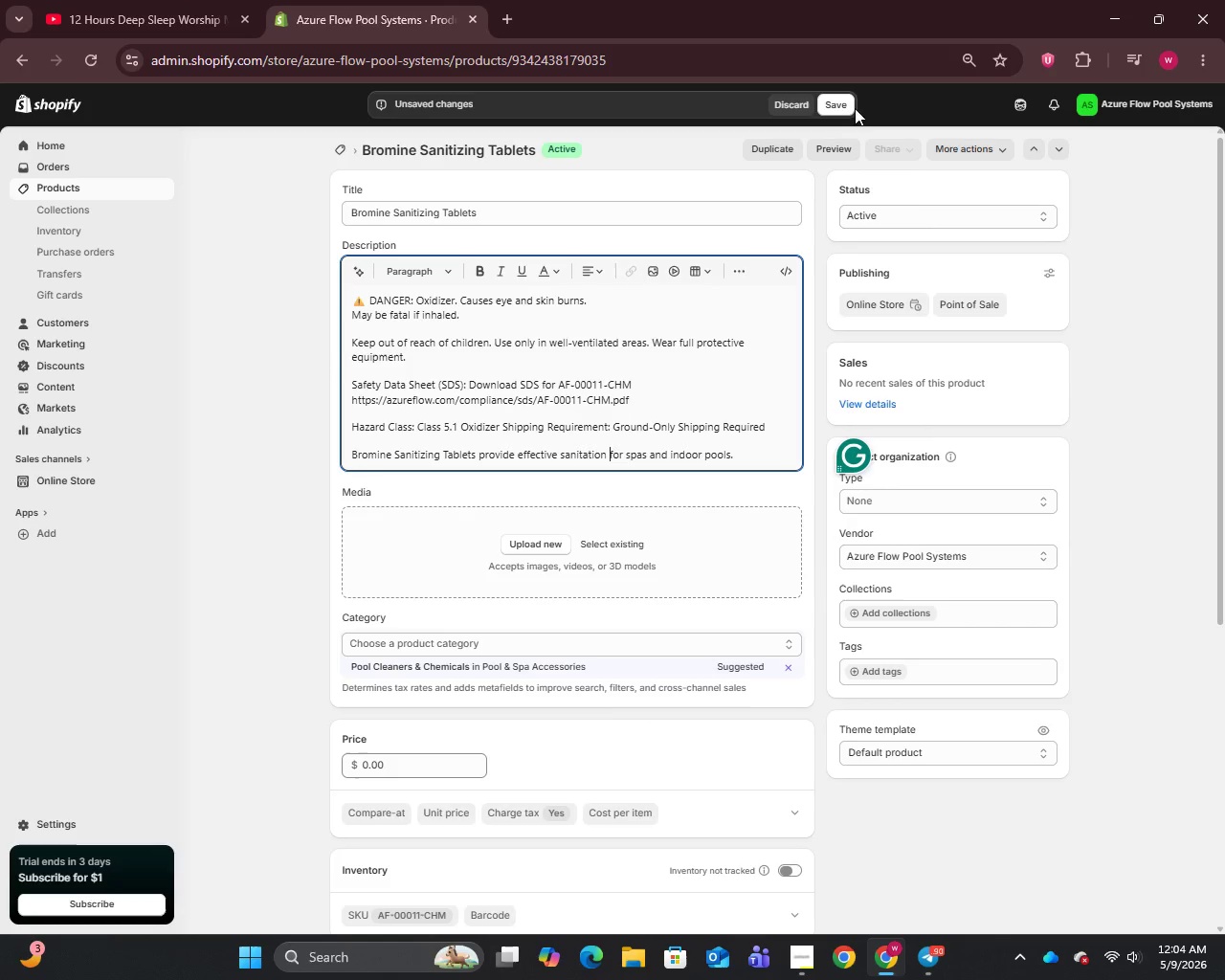 
left_click([840, 112])
 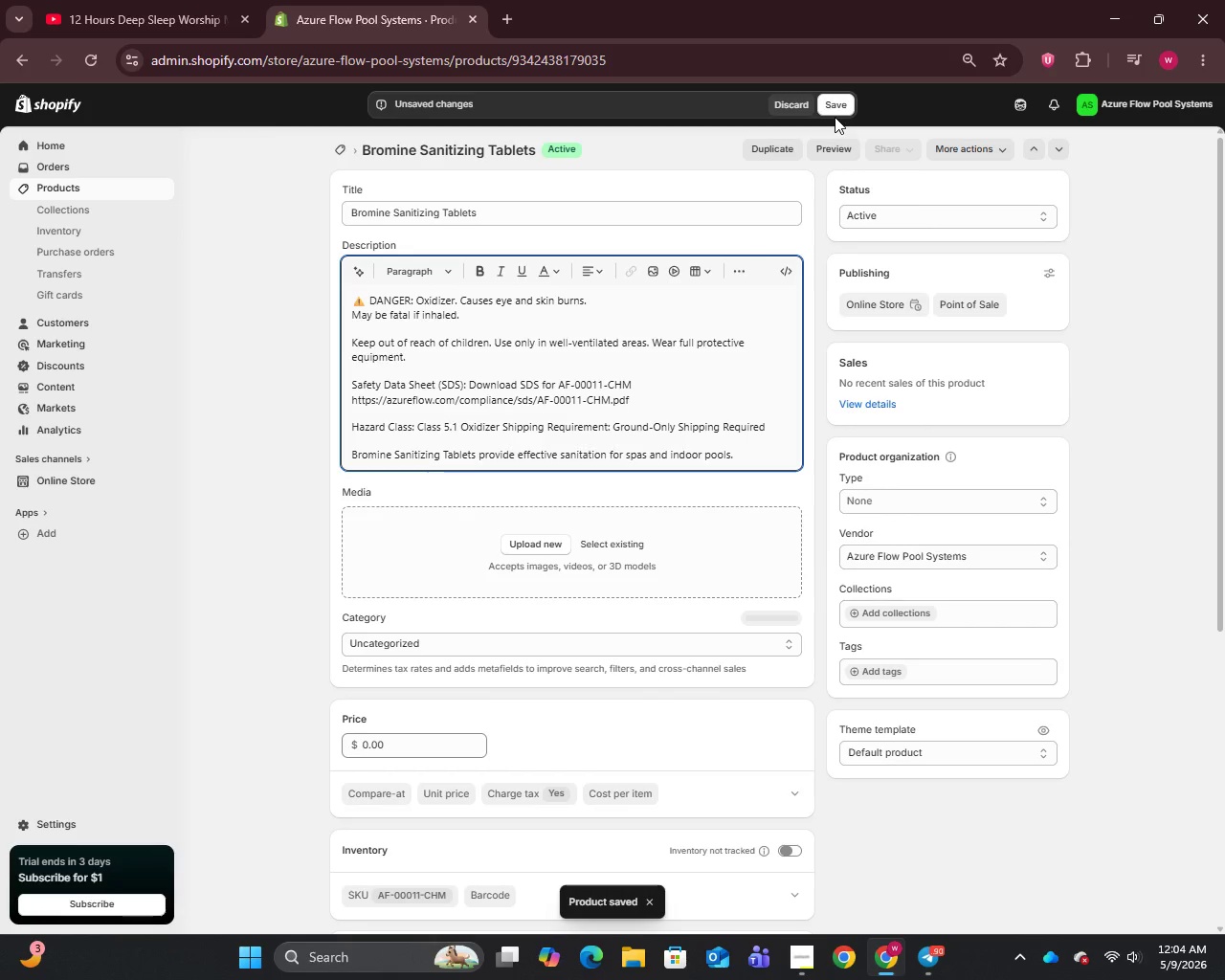 
wait(8.4)
 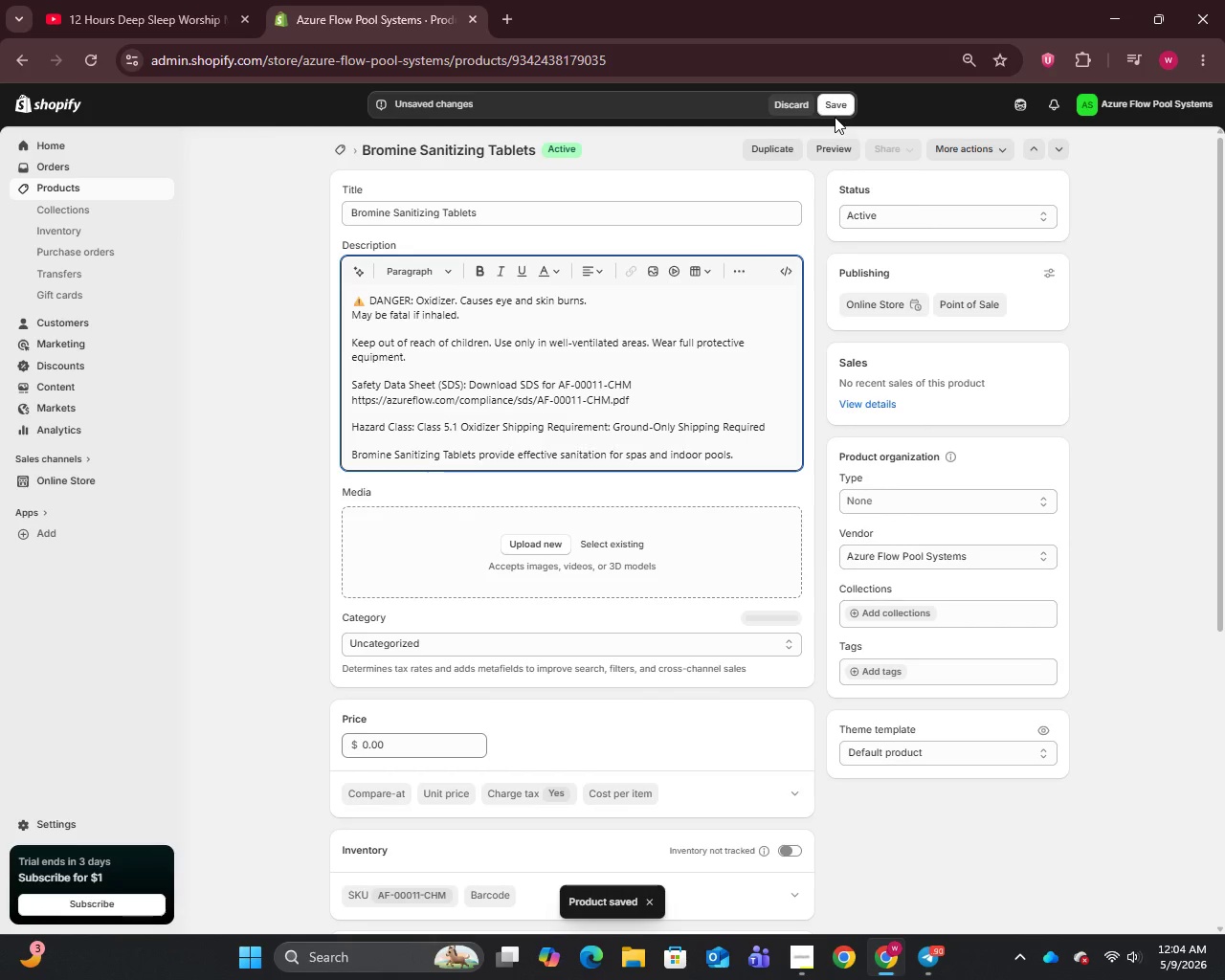 
mouse_move([58, 221])
 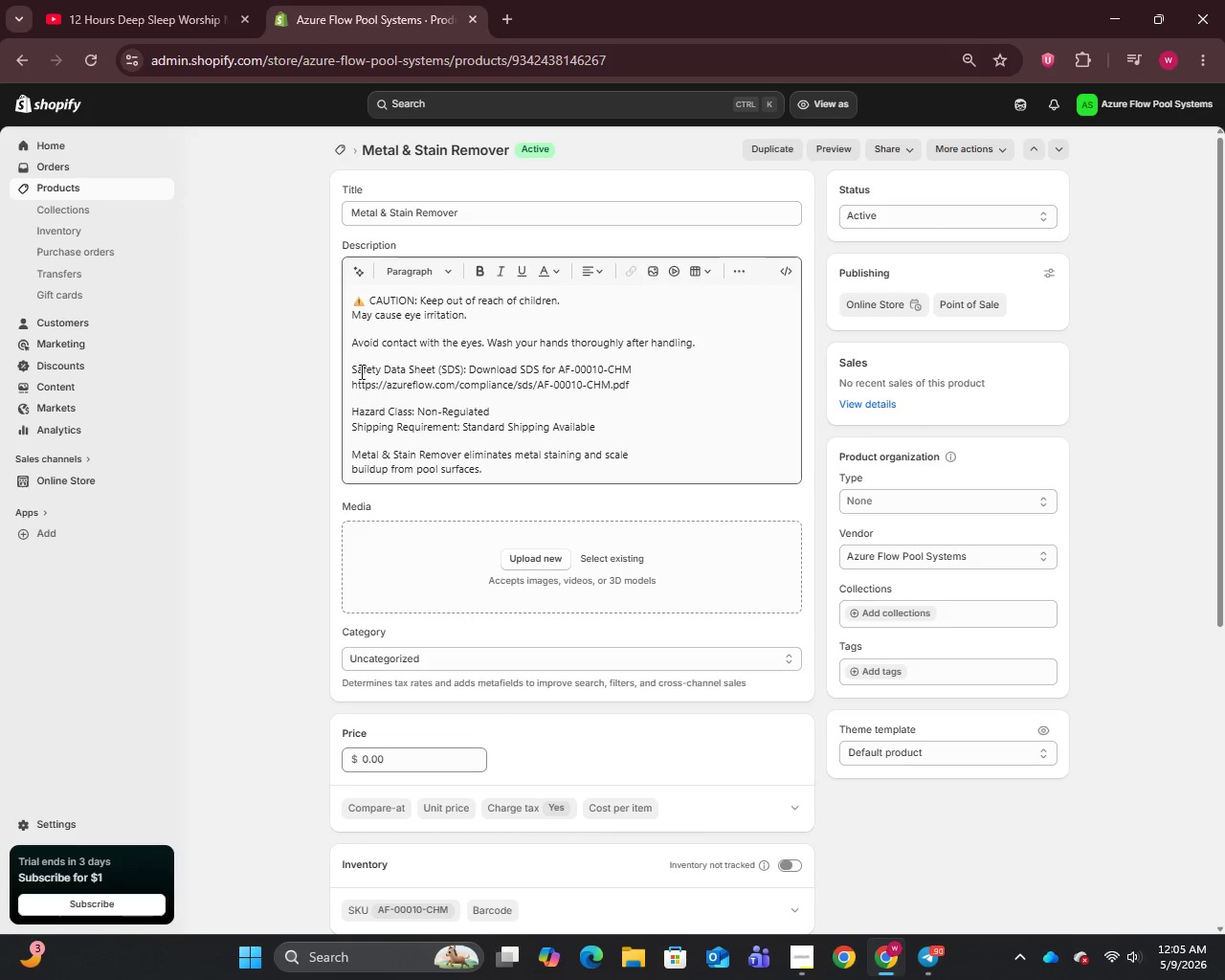 
wait(10.31)
 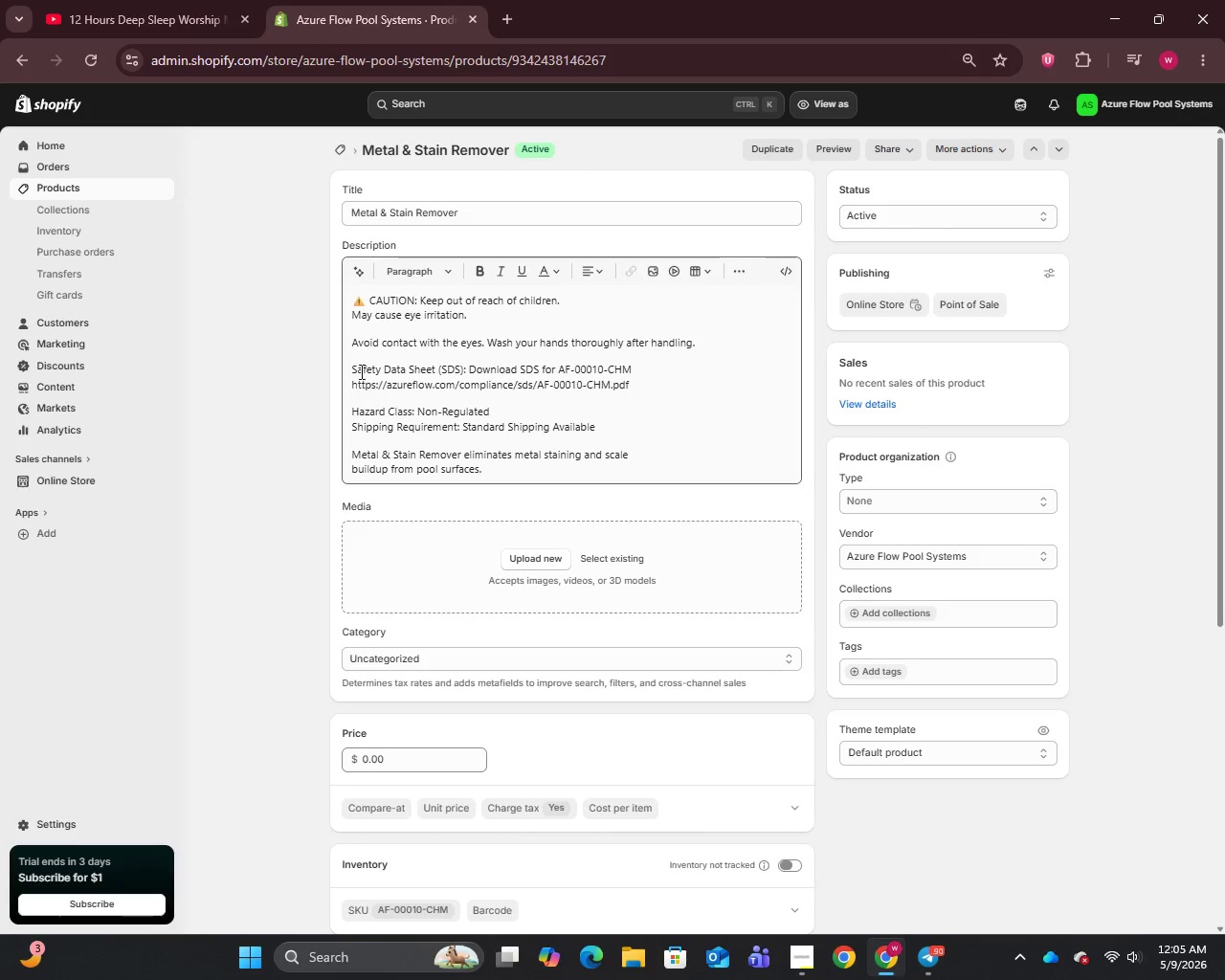 
left_click([349, 434])
 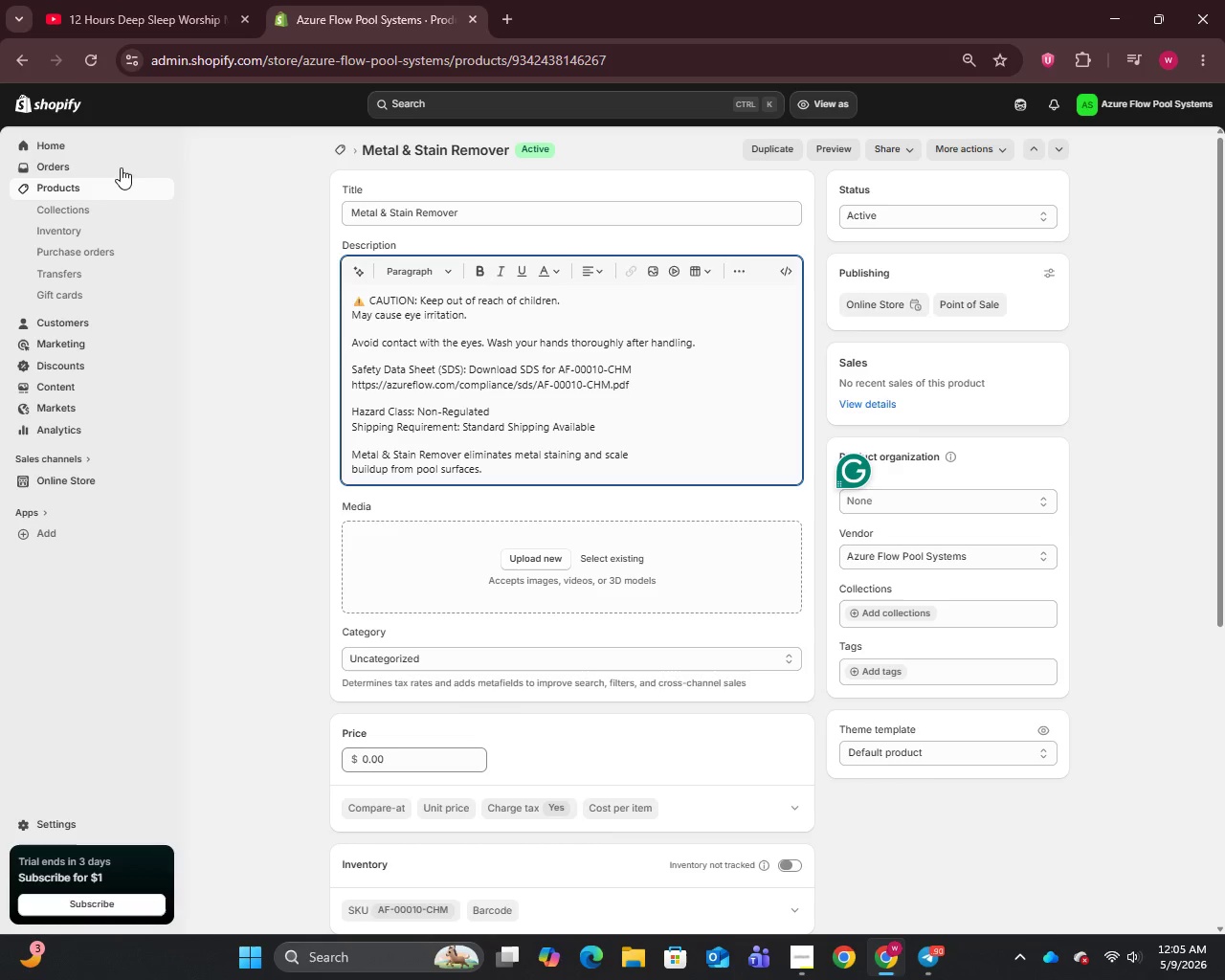 
wait(5.42)
 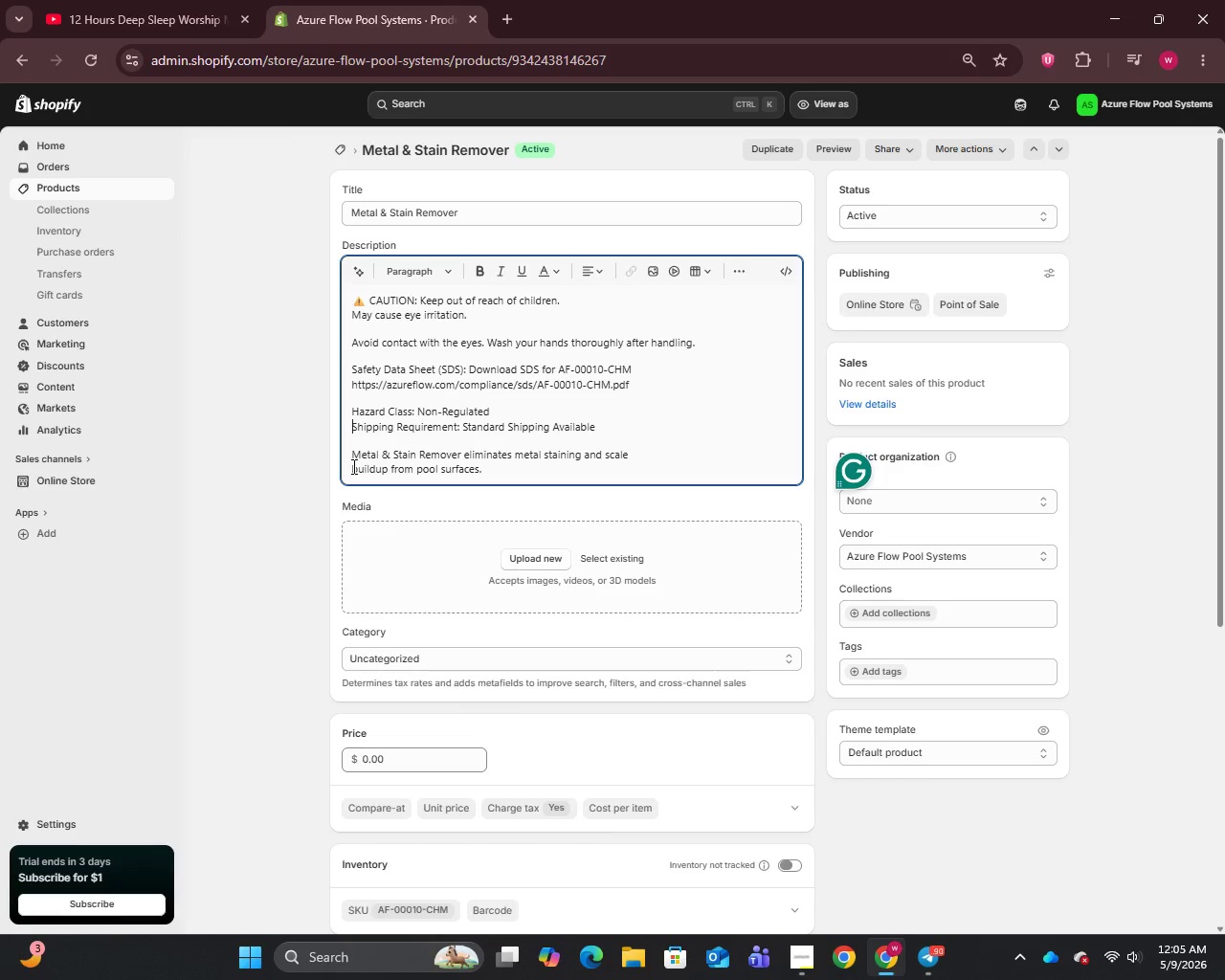 
left_click([72, 195])
 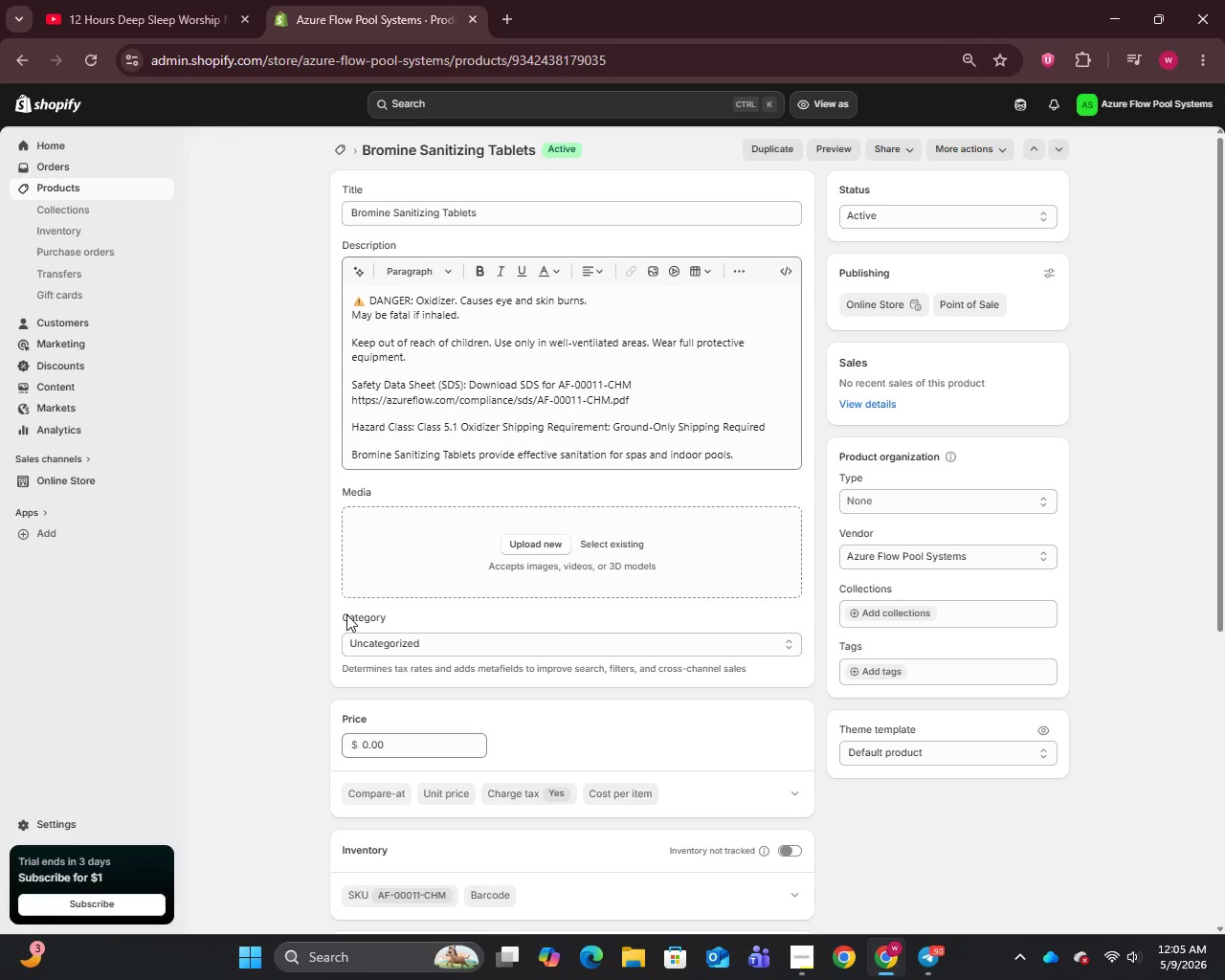 
wait(14.78)
 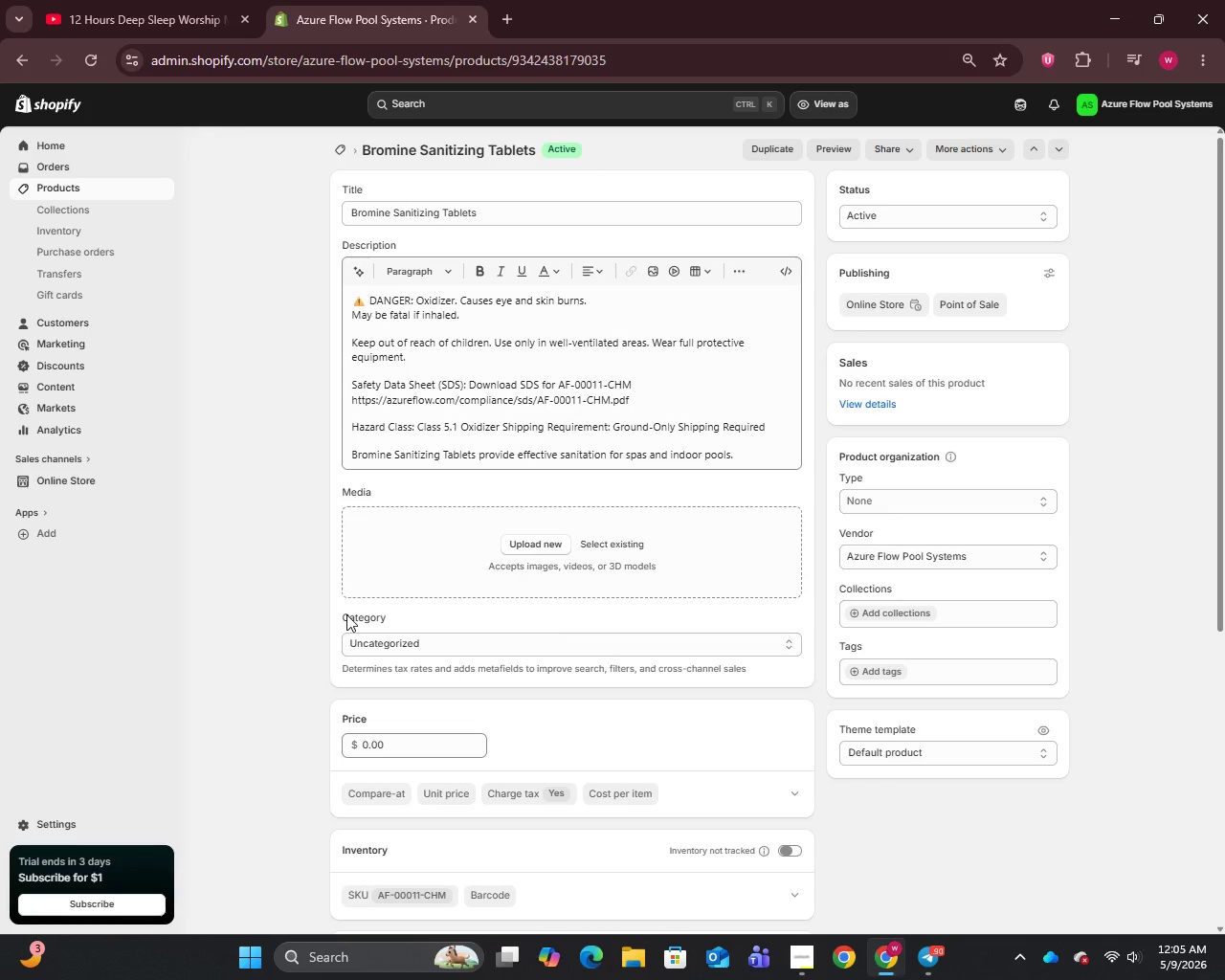 
left_click([505, 431])
 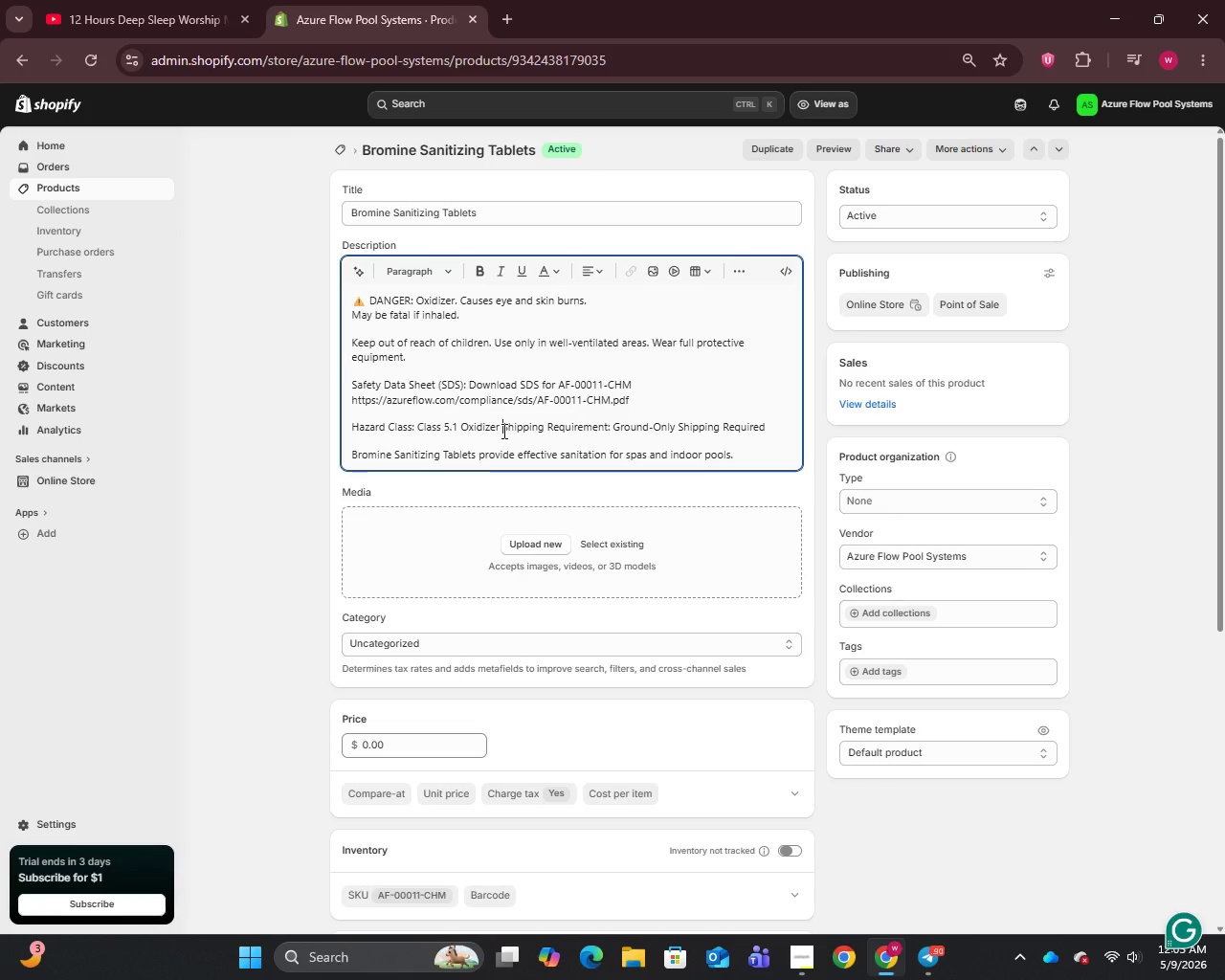 
key(Enter)
 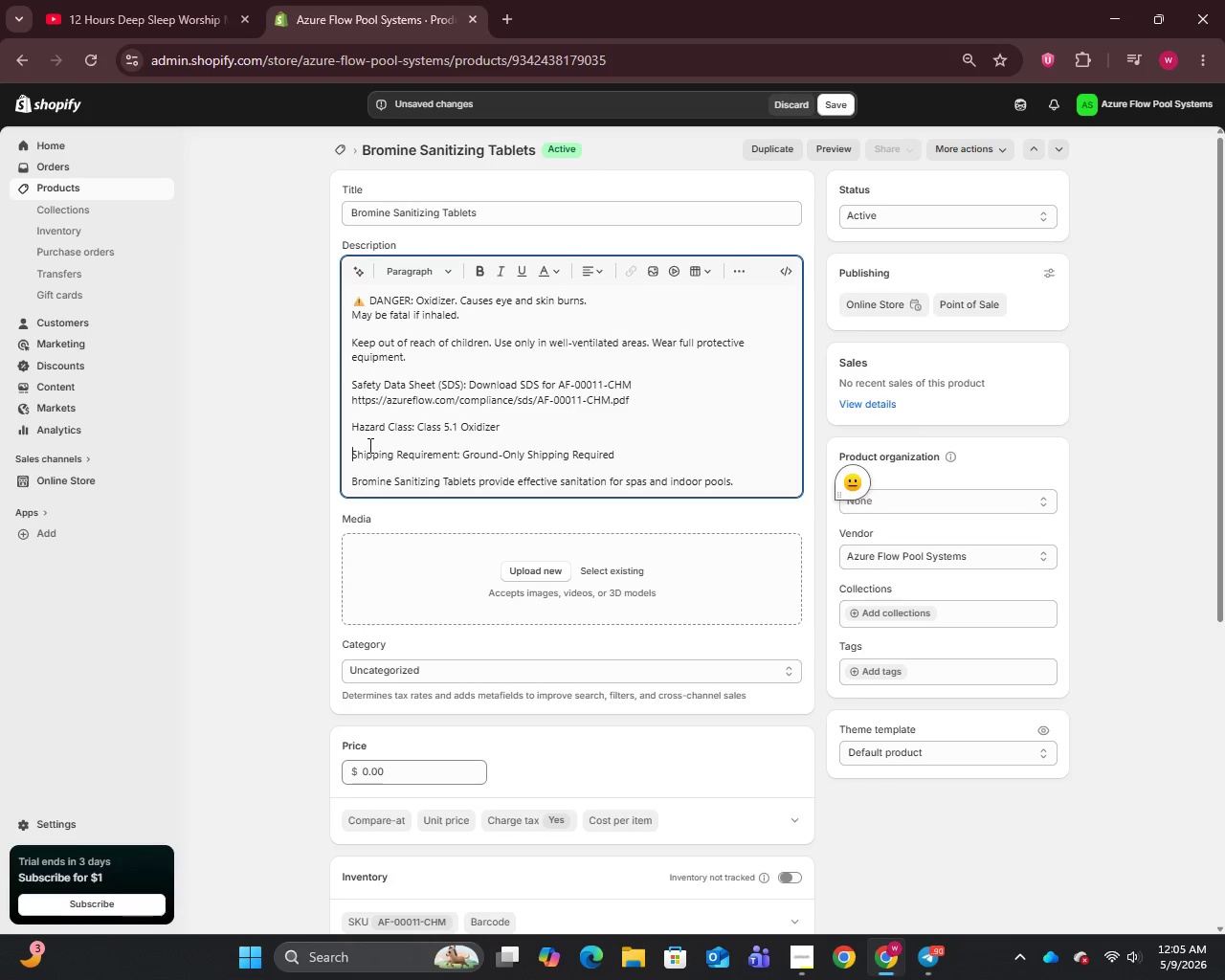 
left_click([353, 442])
 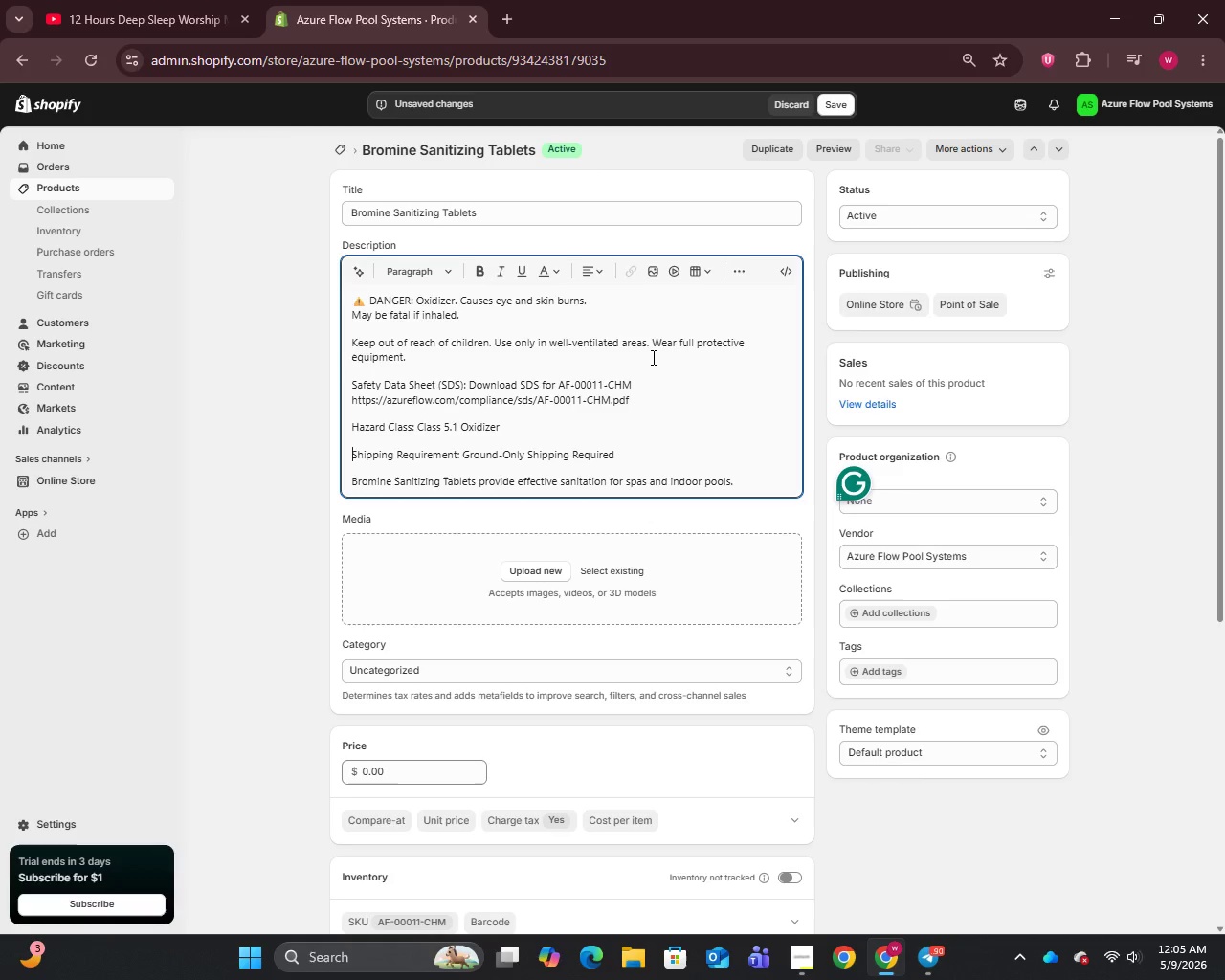 
wait(7.95)
 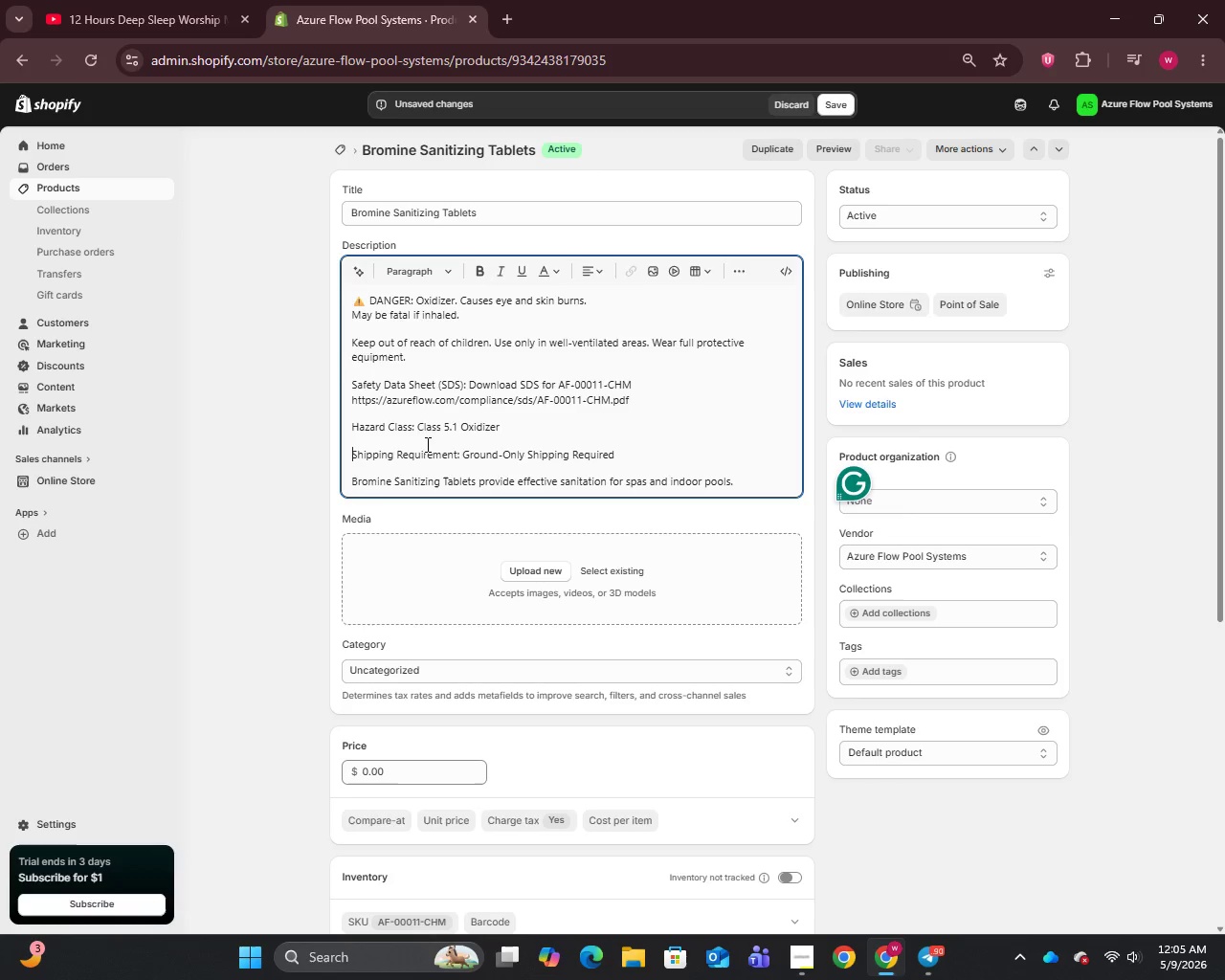 
left_click([829, 104])
 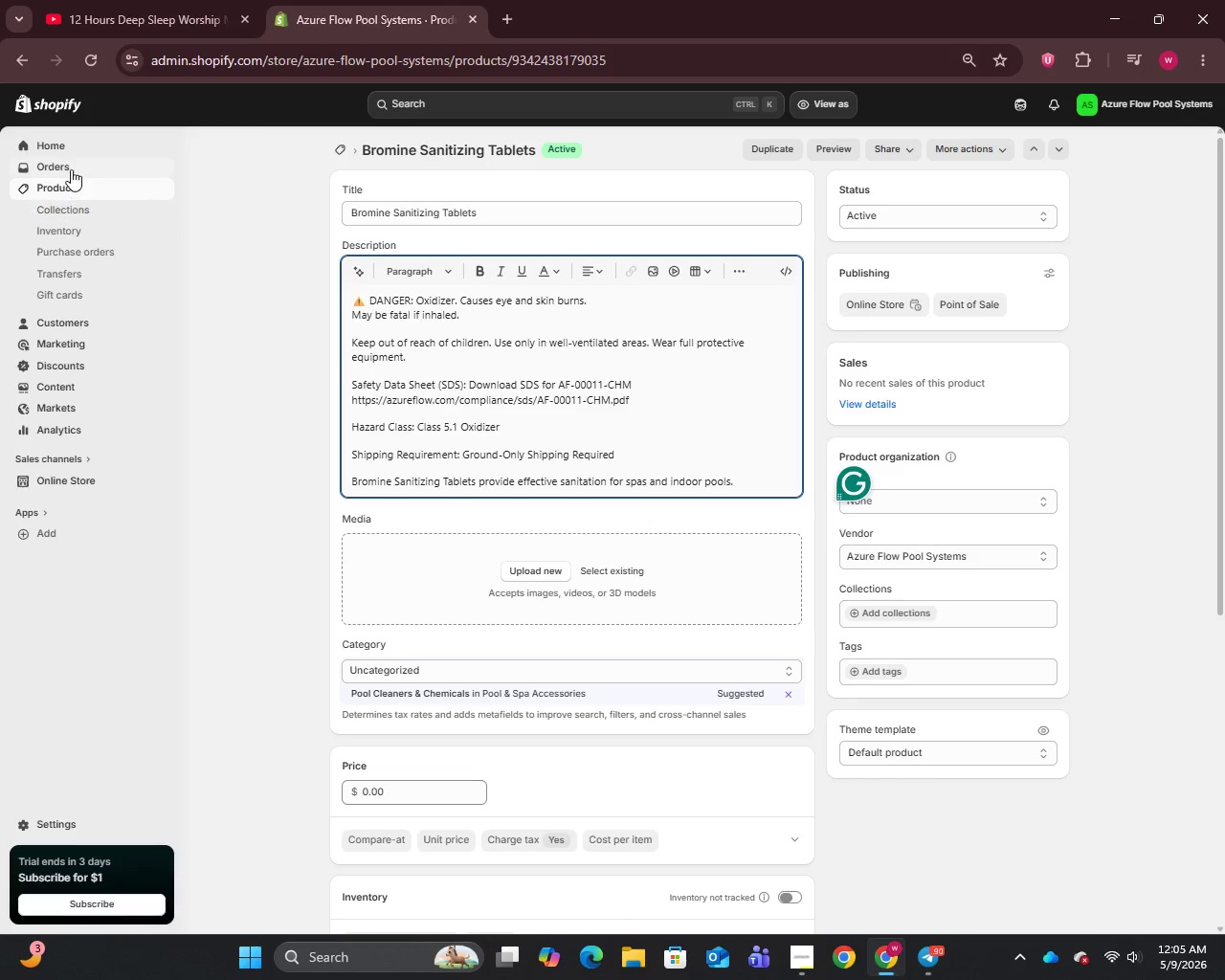 
wait(16.75)
 